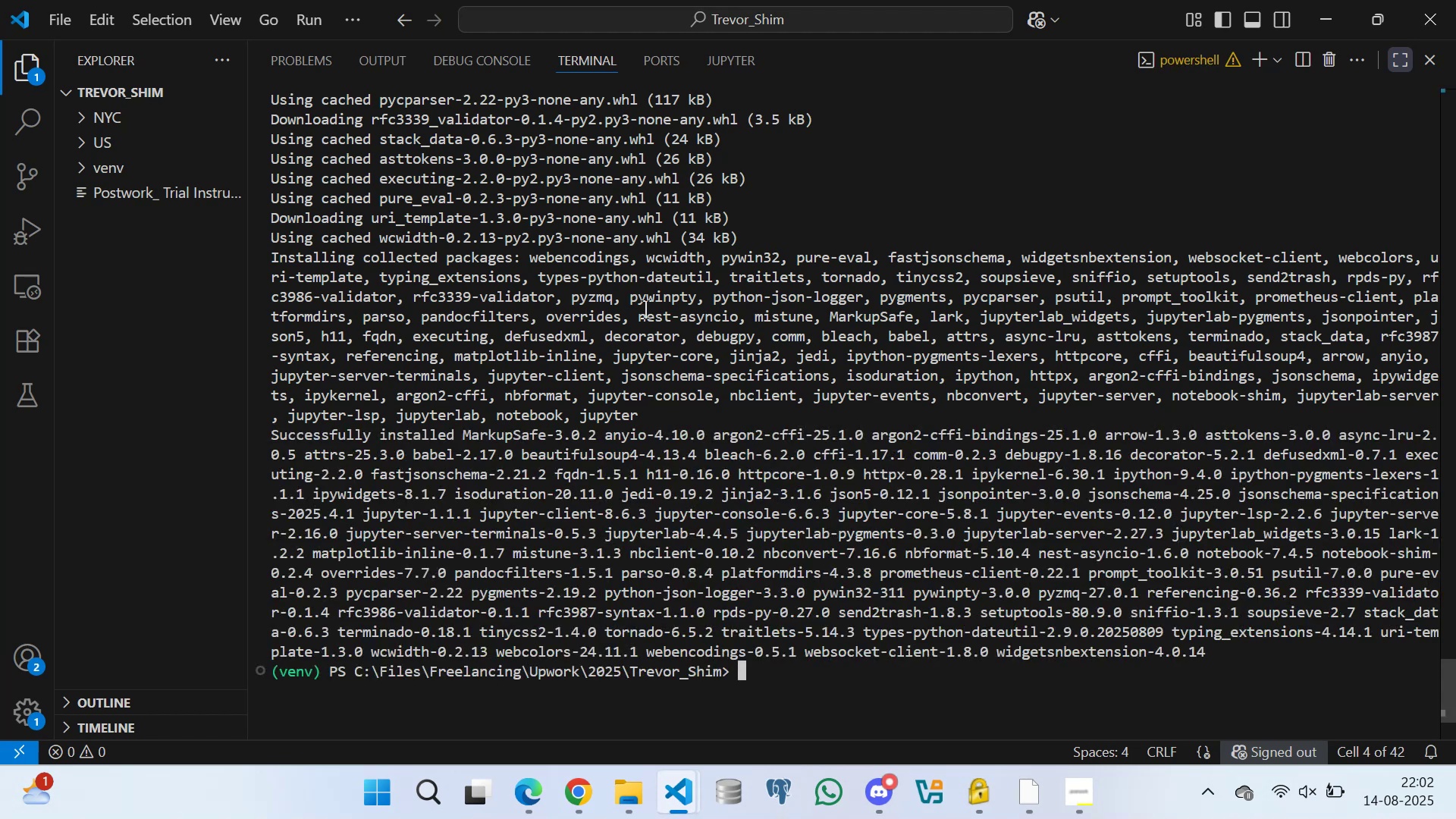 
left_click([741, 674])
 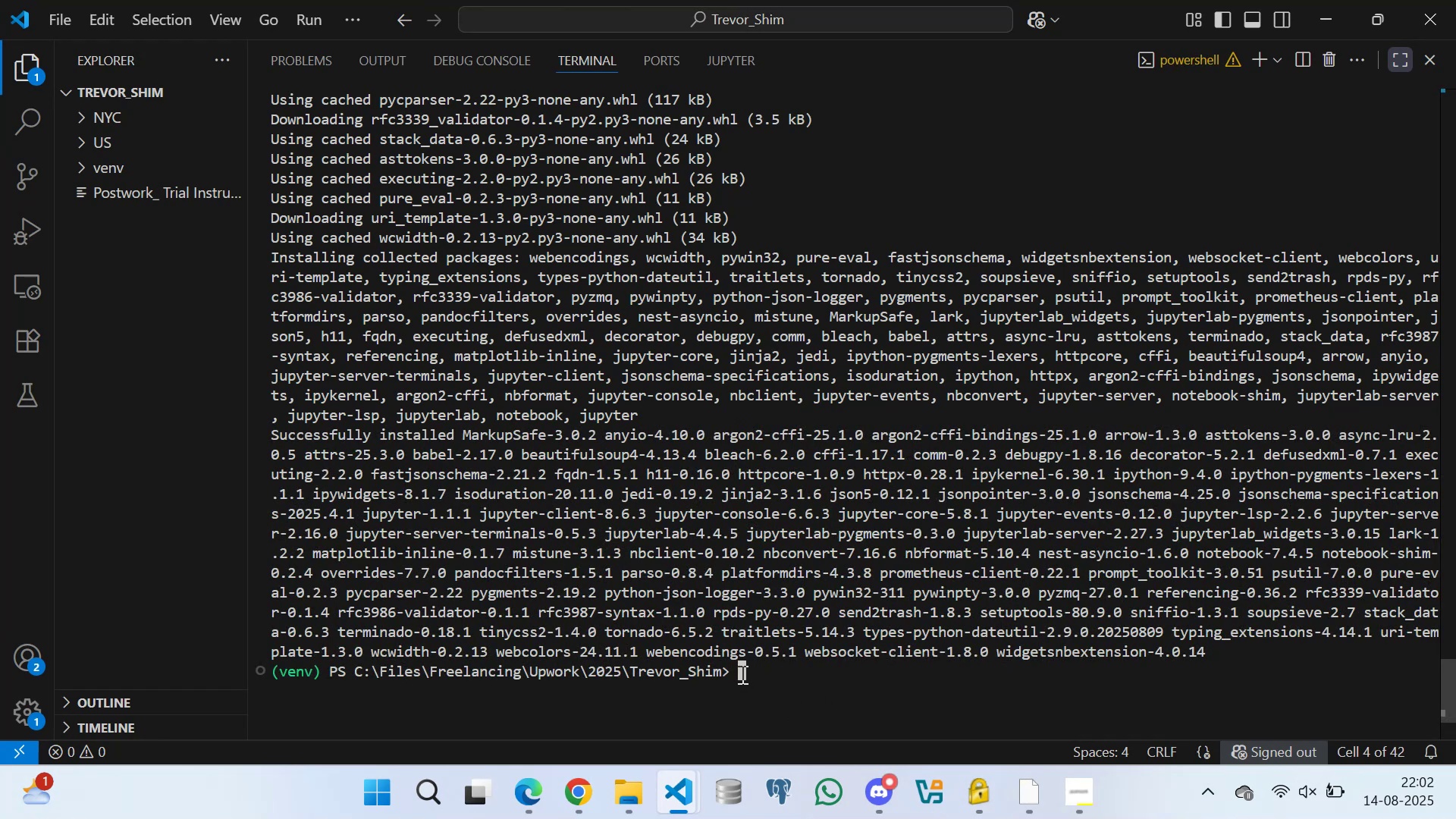 
type(pip install --upgrade ipywidgets)
 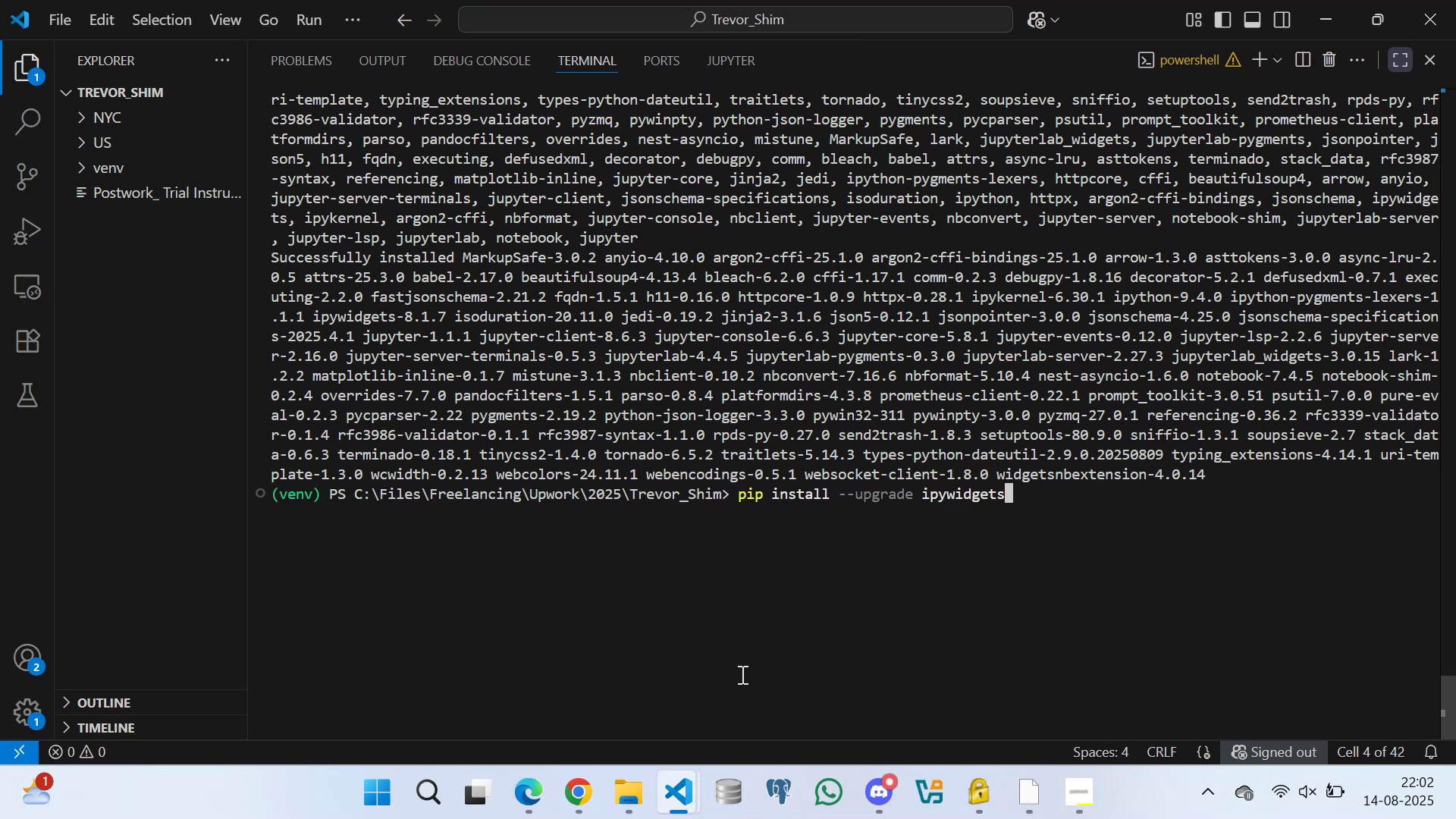 
key(Enter)
 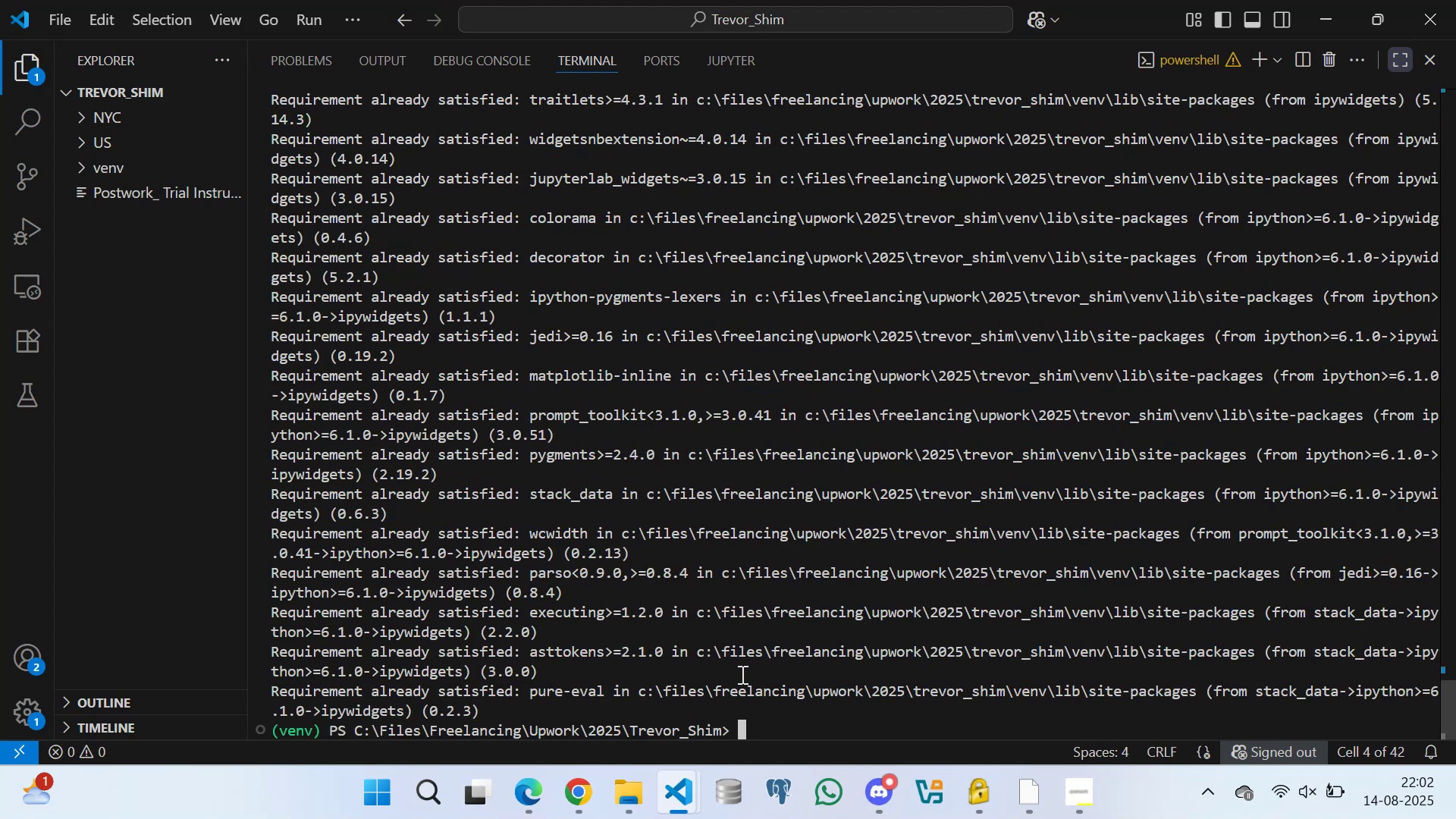 
wait(6.57)
 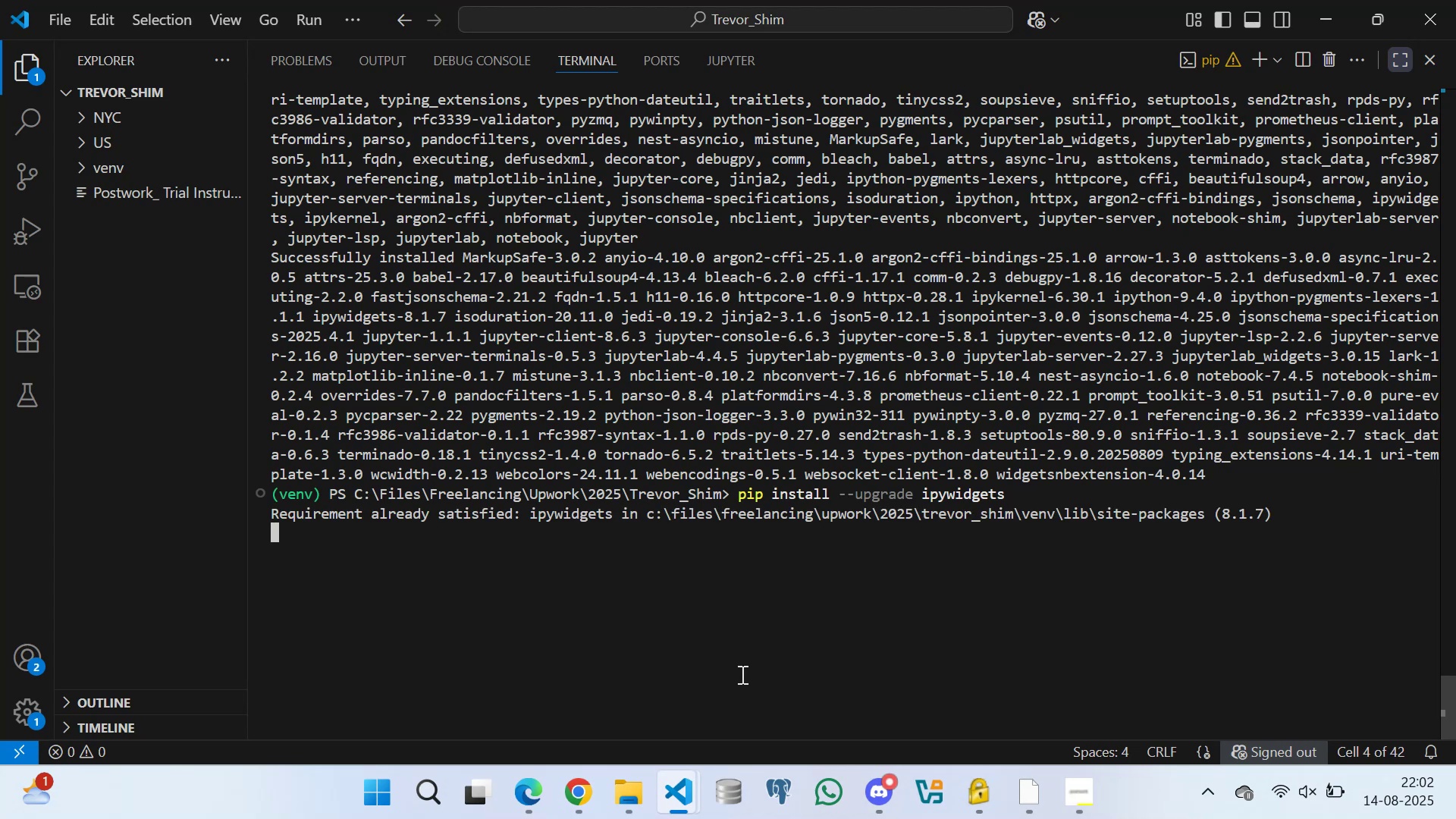 
left_click([741, 730])
 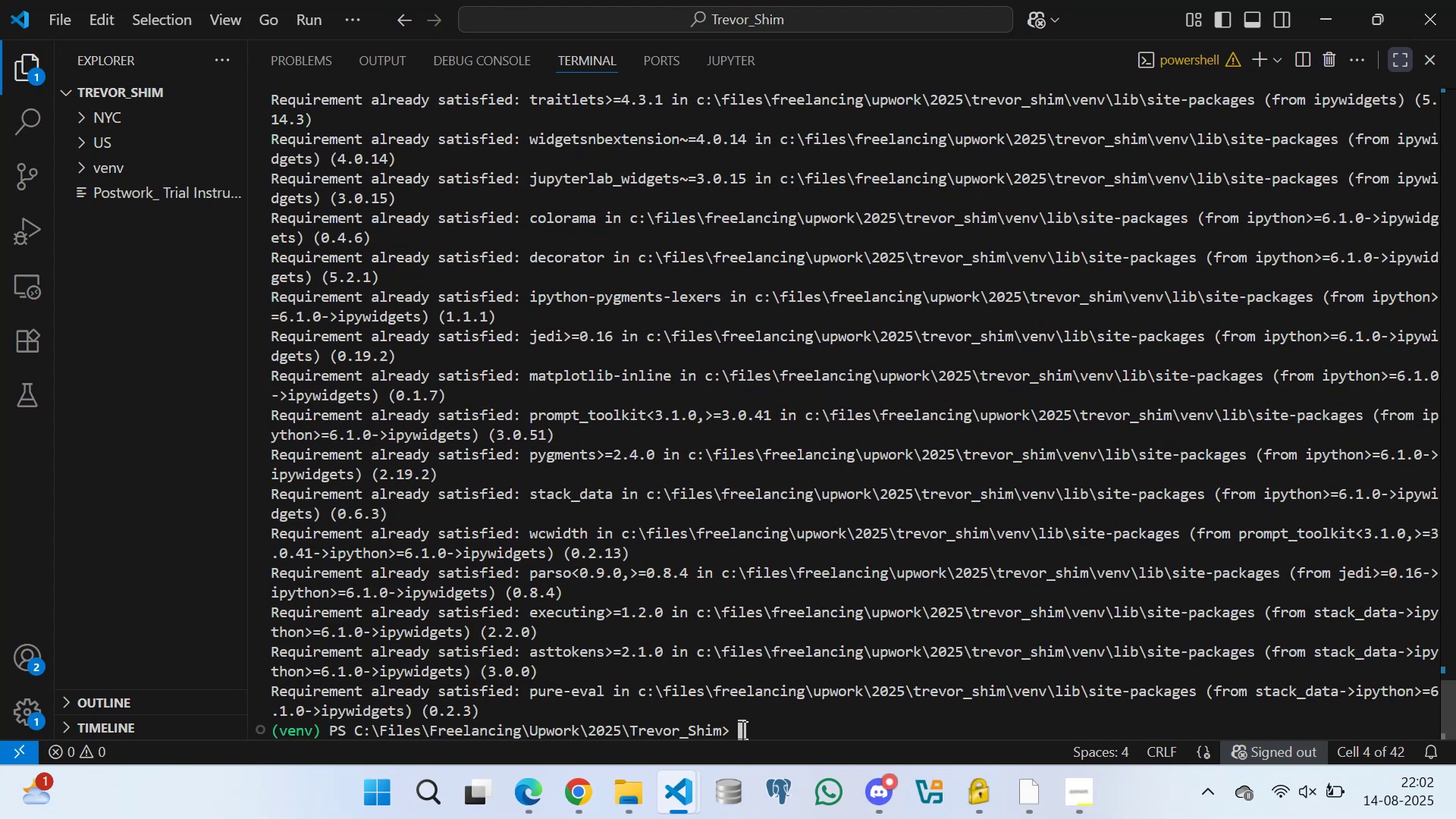 
type(clear)
 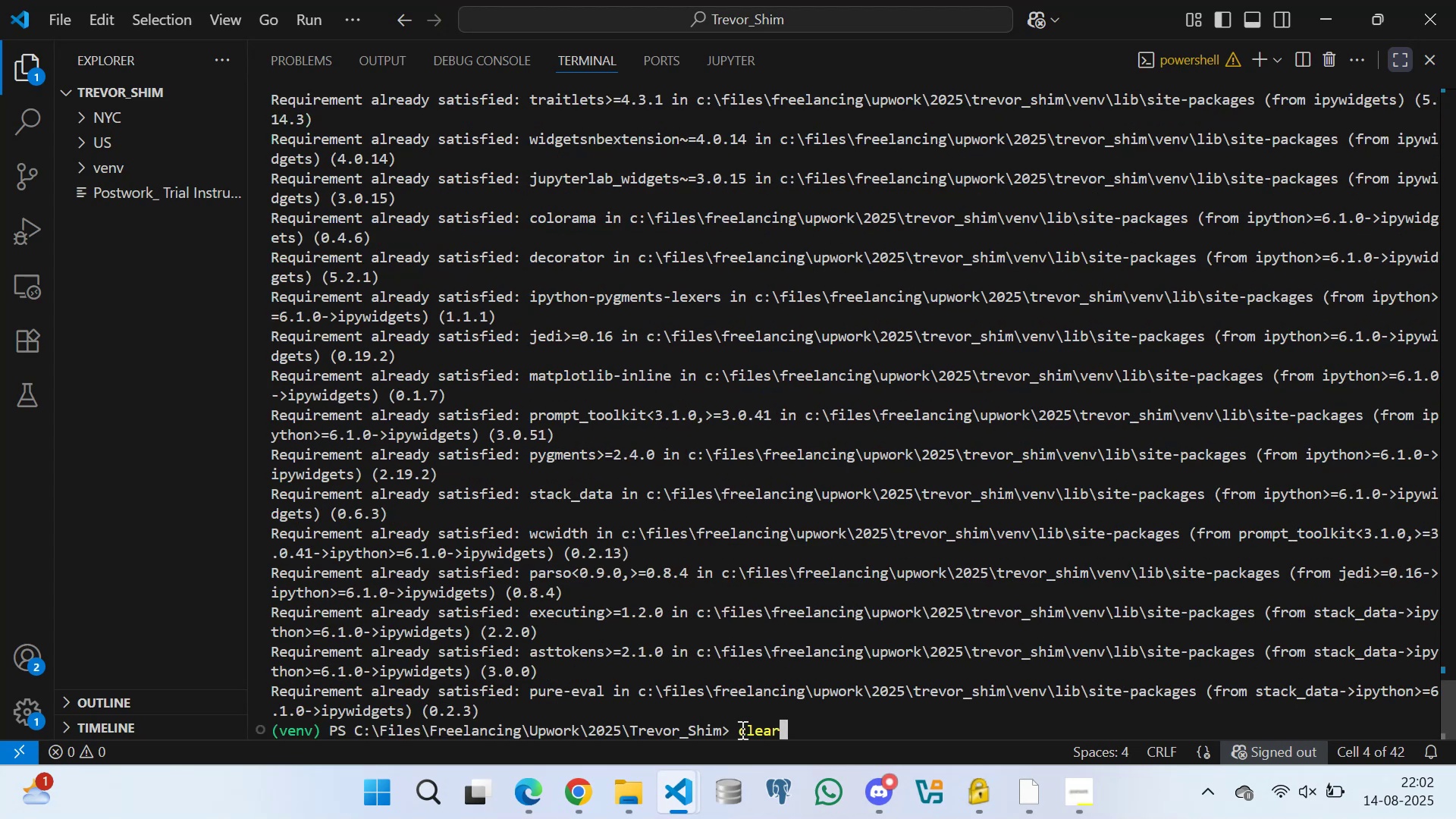 
key(Enter)
 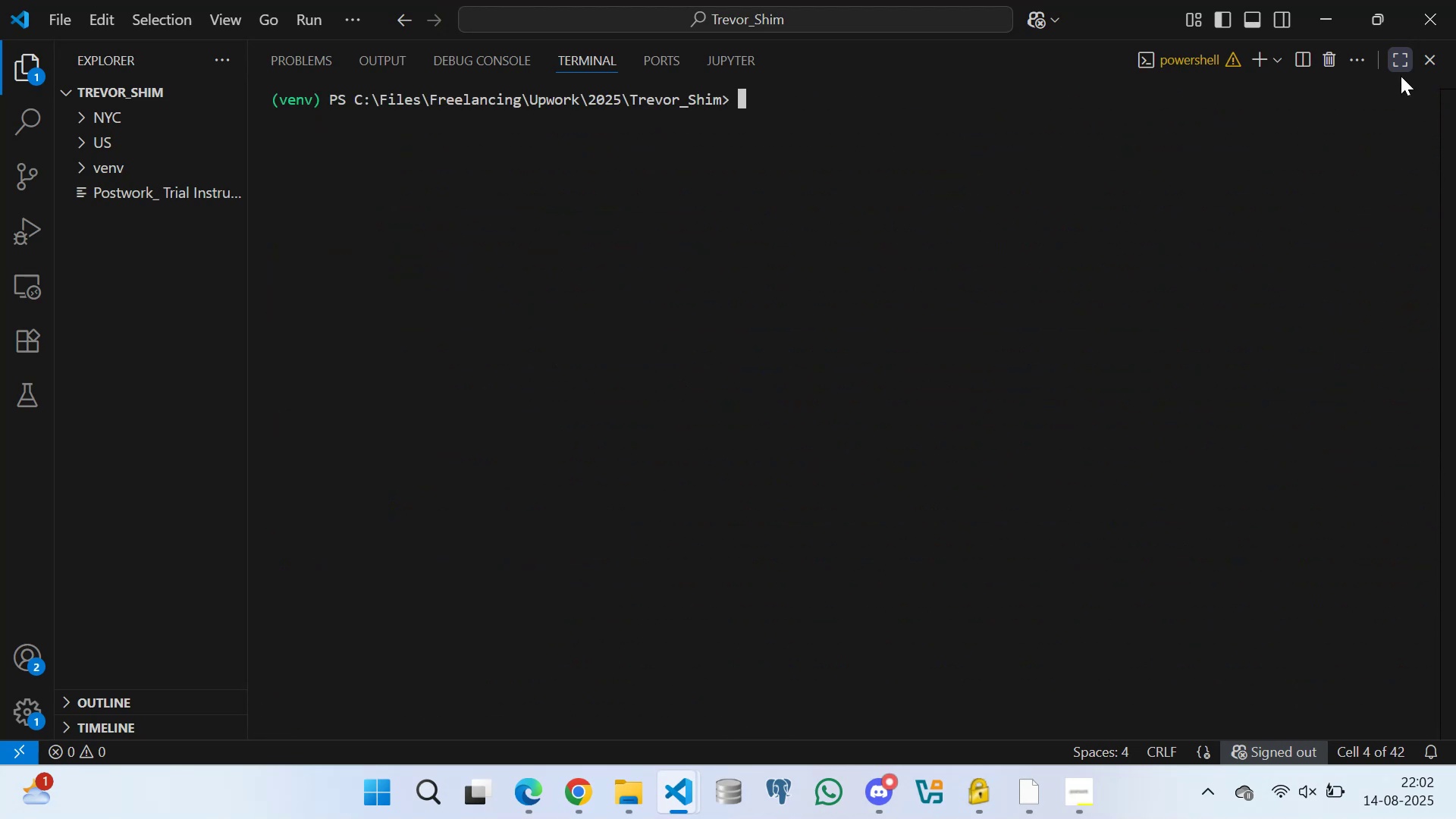 
left_click([1395, 58])
 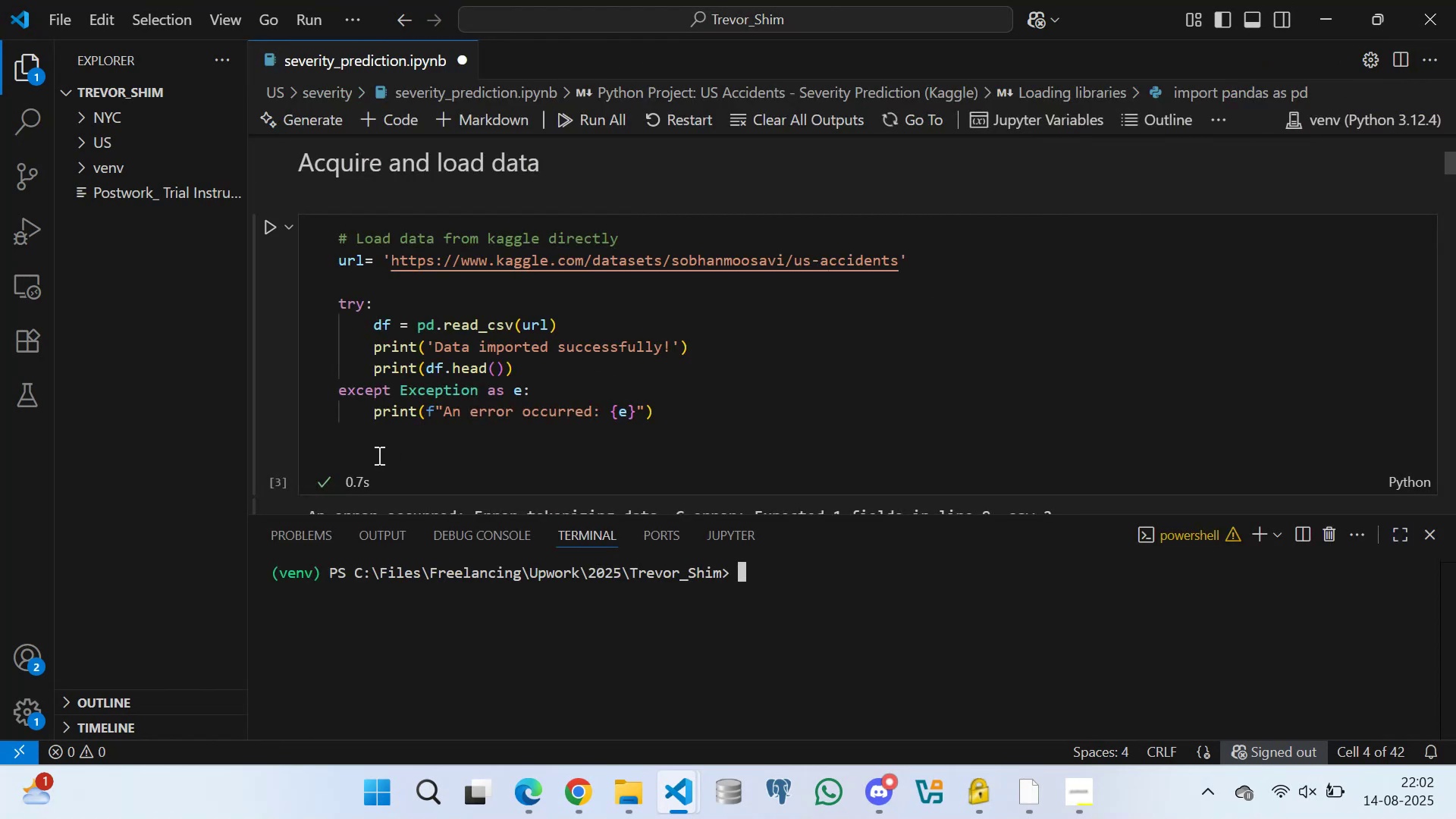 
left_click([373, 454])
 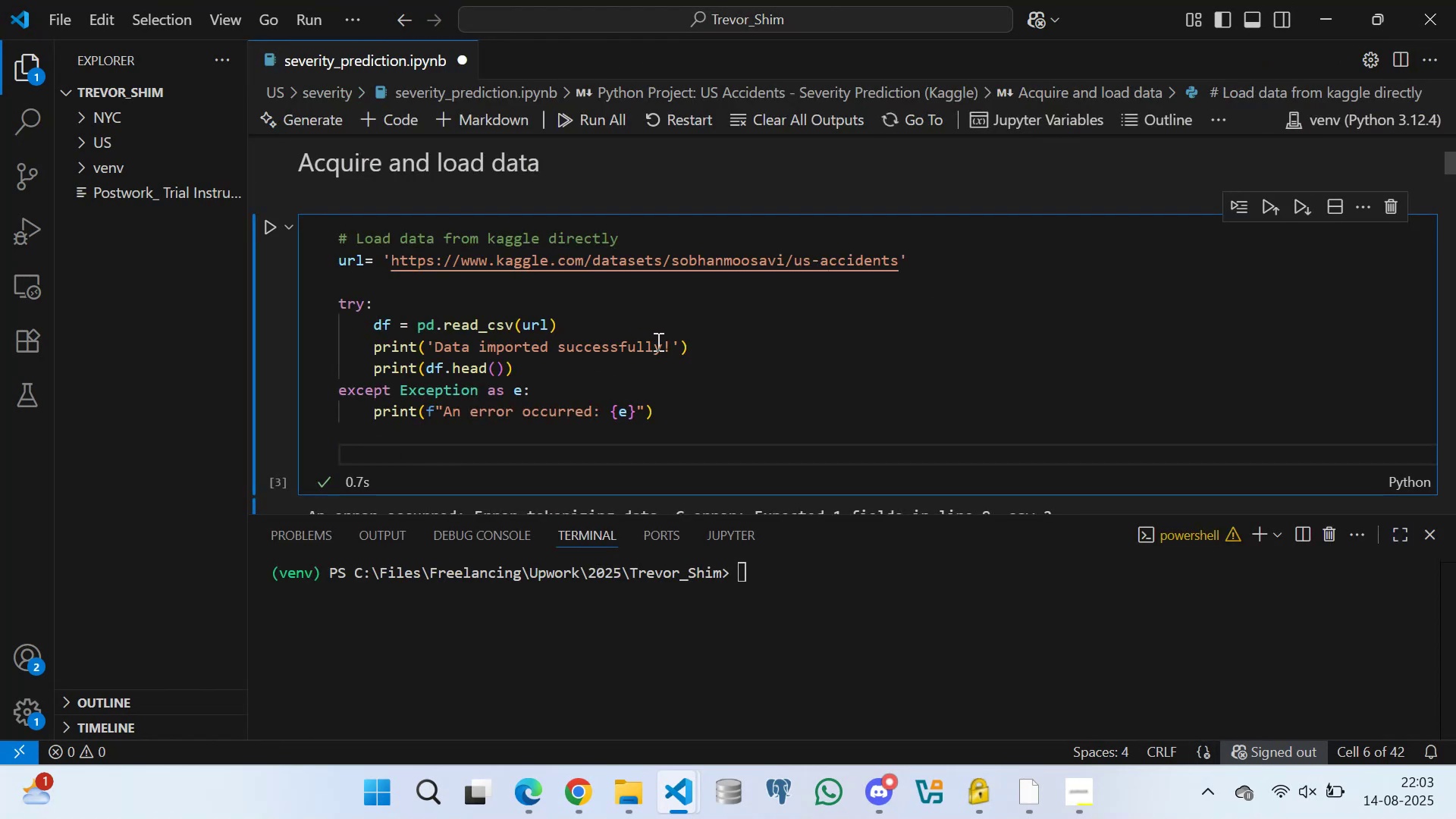 
wait(5.08)
 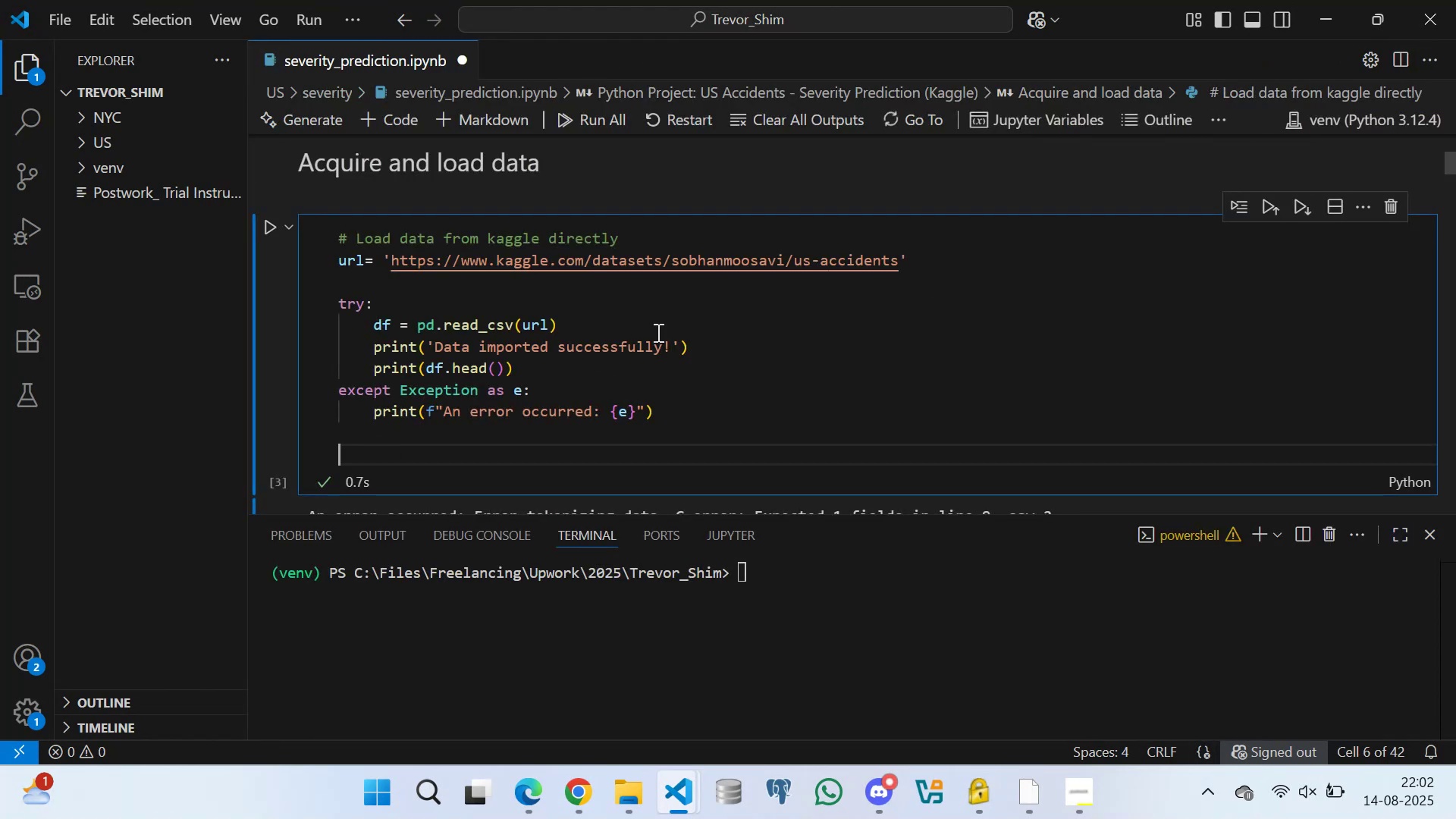 
left_click([419, 308])
 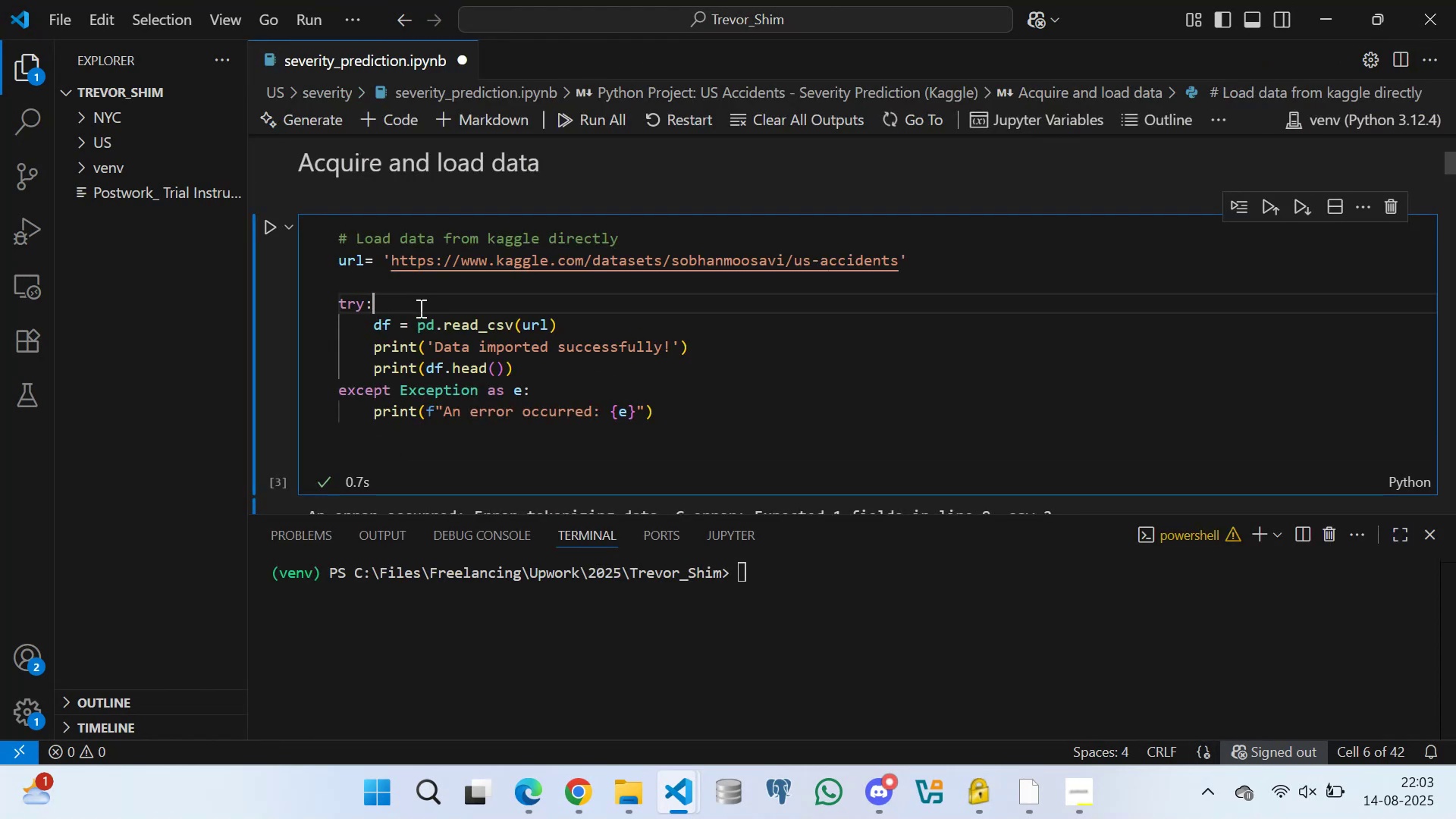 
key(Control+S)
 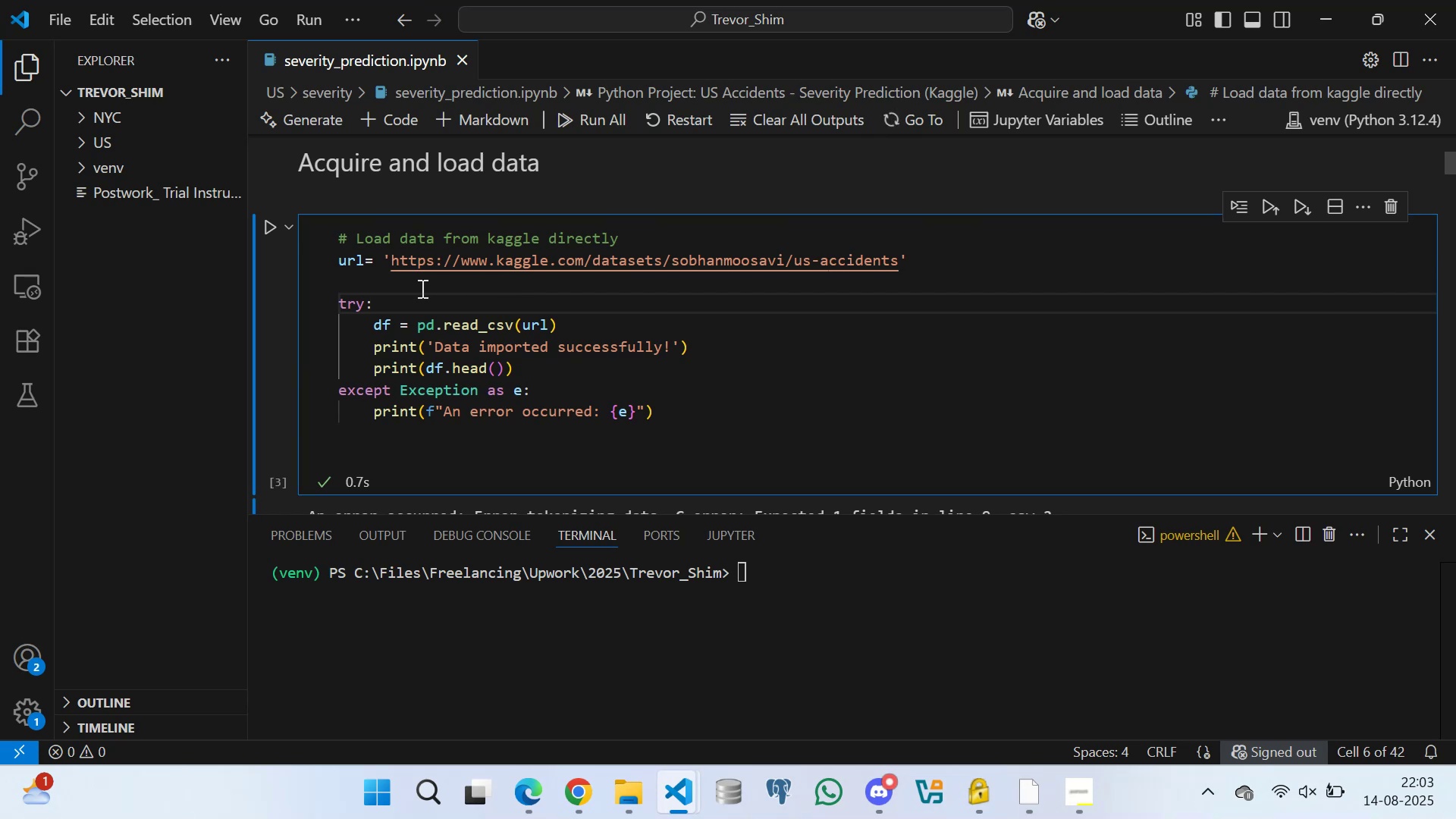 
left_click([419, 288])
 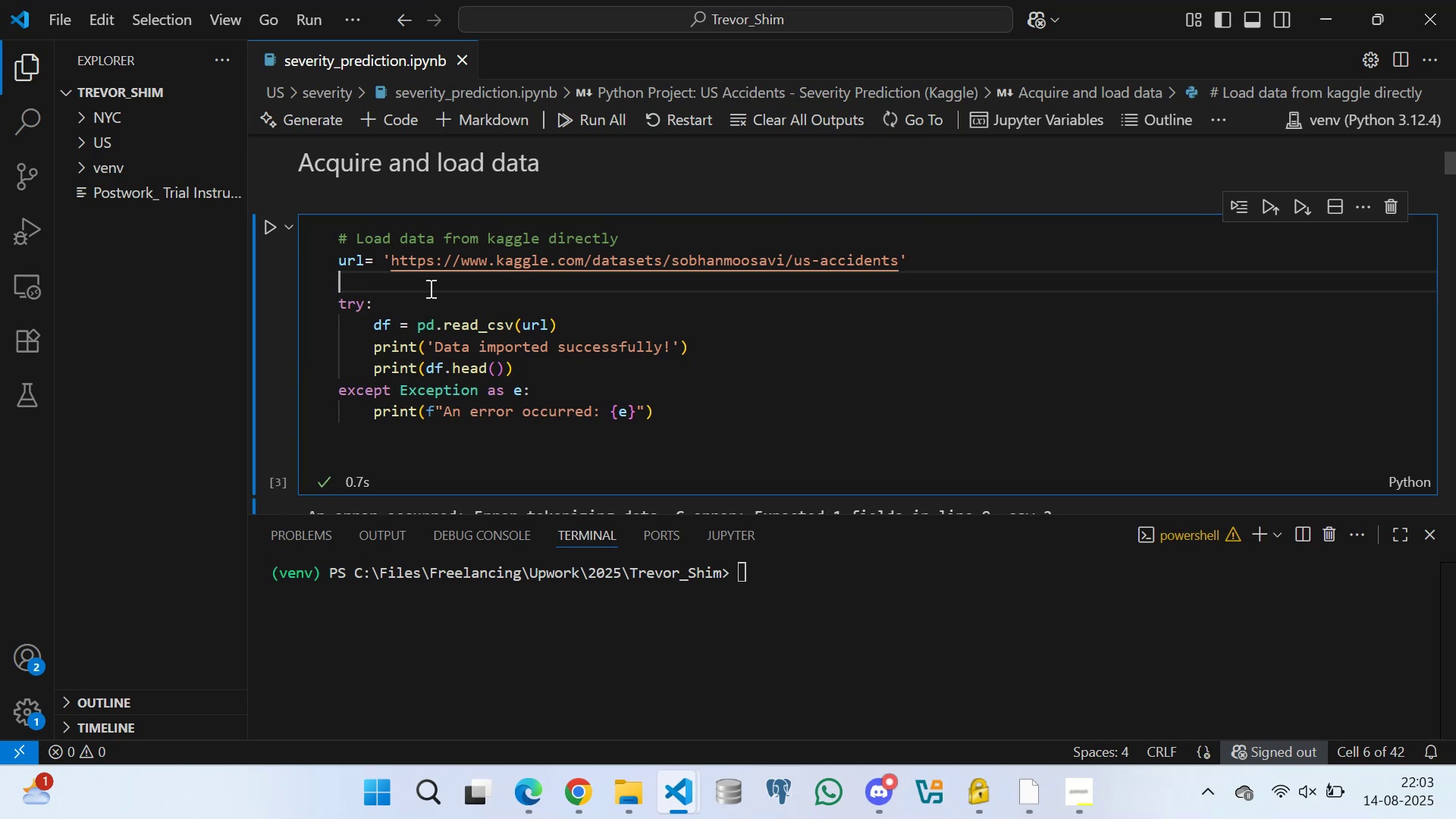 
scroll: coordinate [469, 328], scroll_direction: down, amount: 2.0
 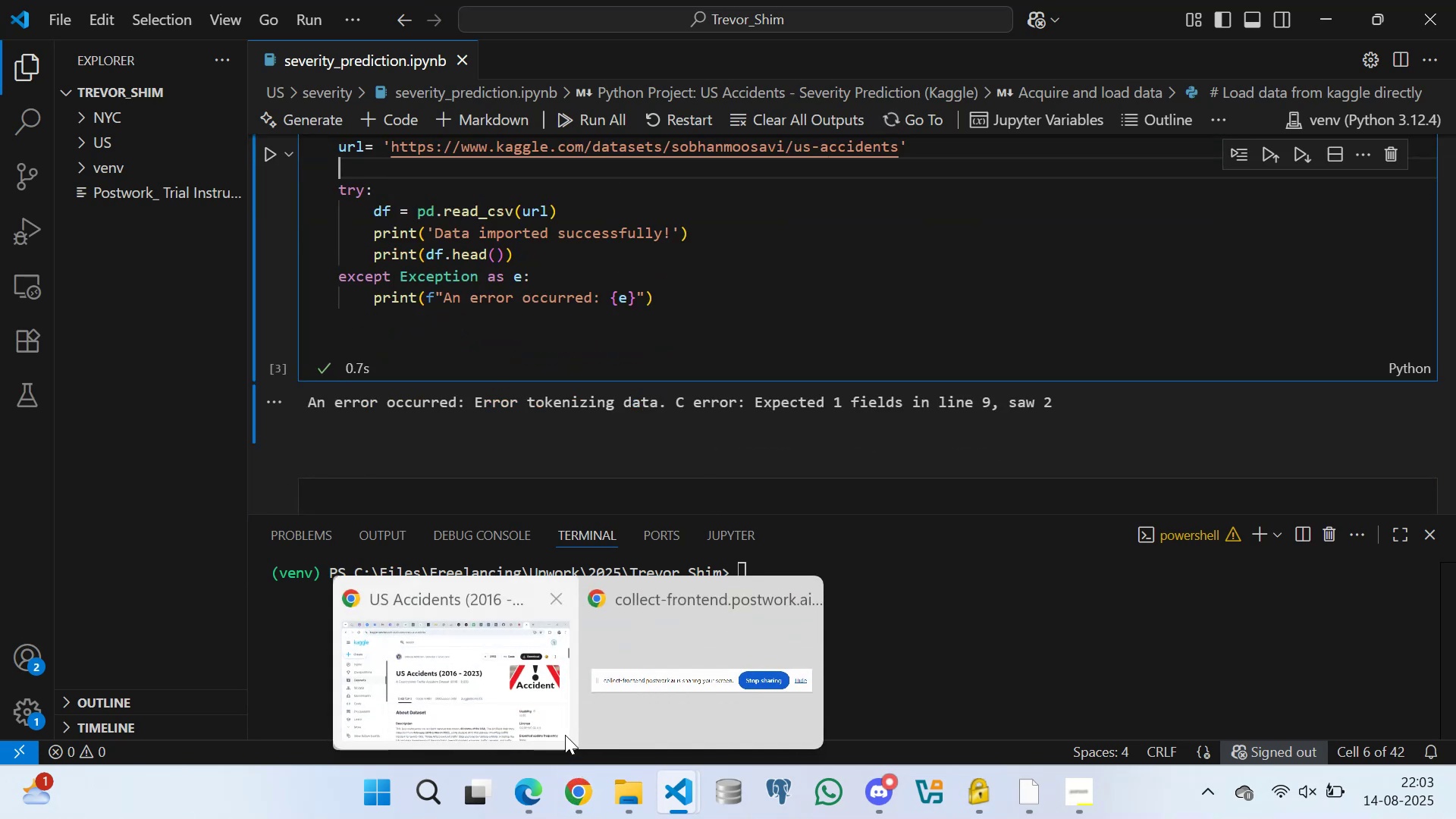 
wait(6.43)
 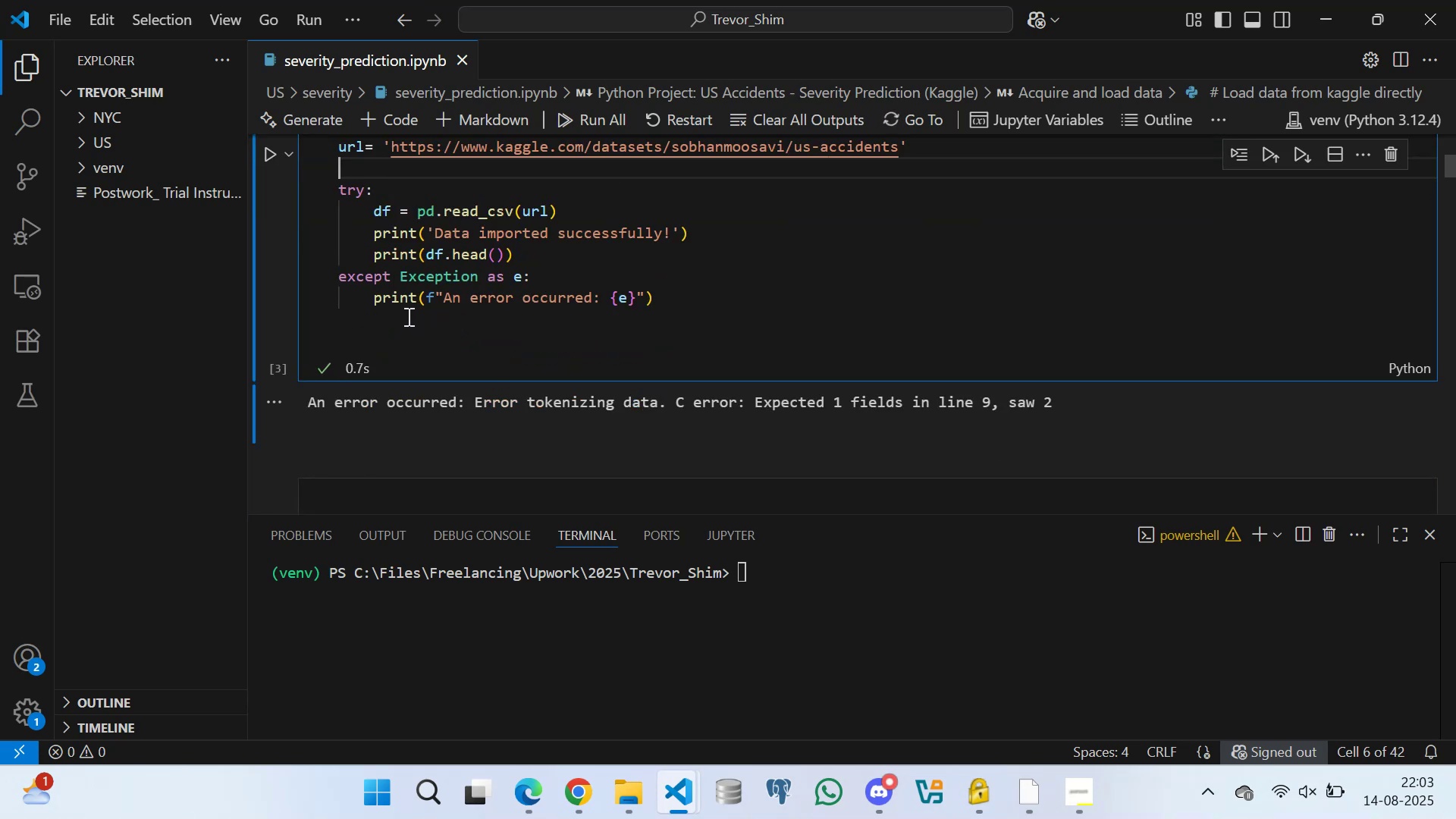 
left_click([463, 641])
 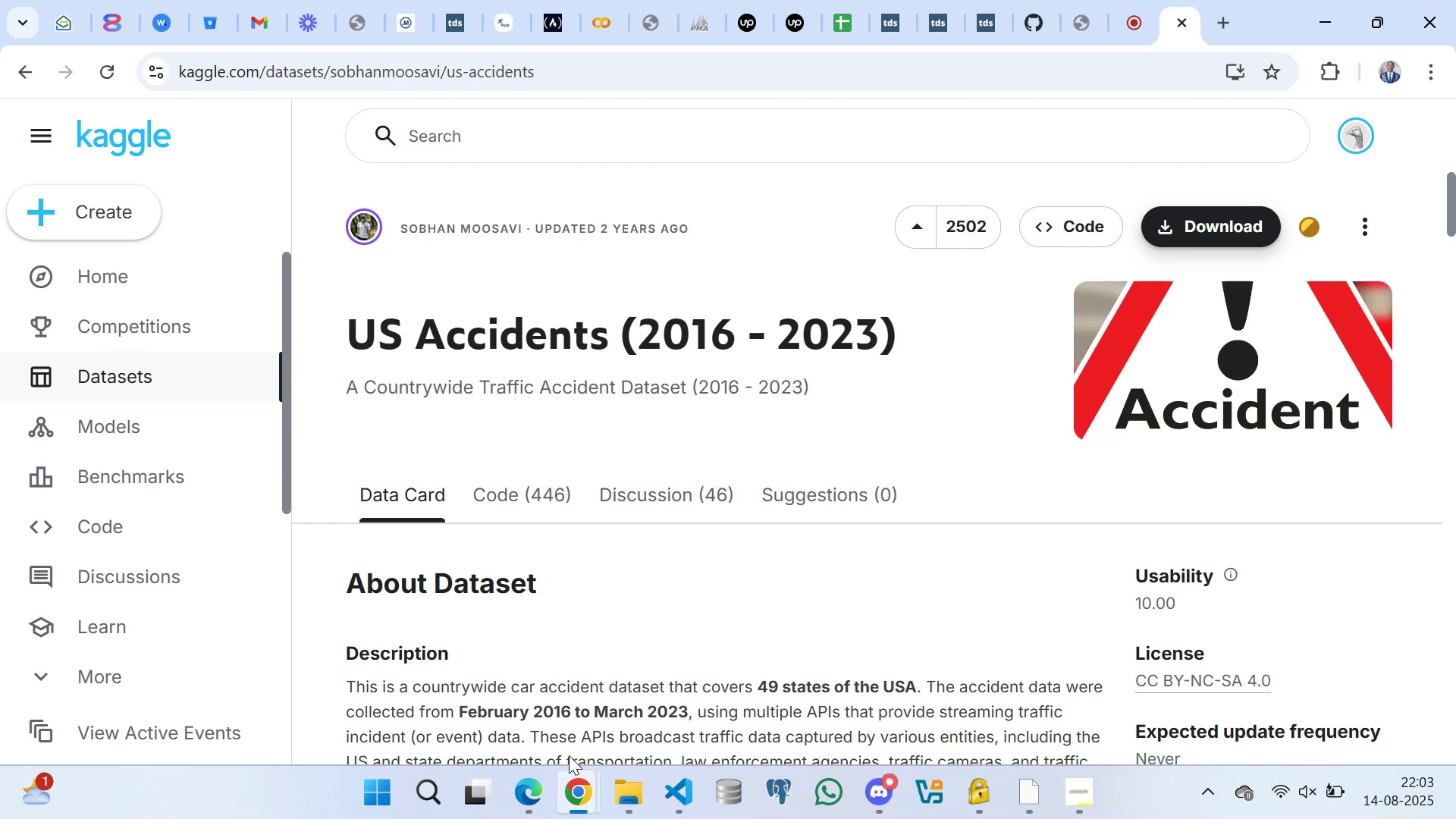 
left_click([529, 783])
 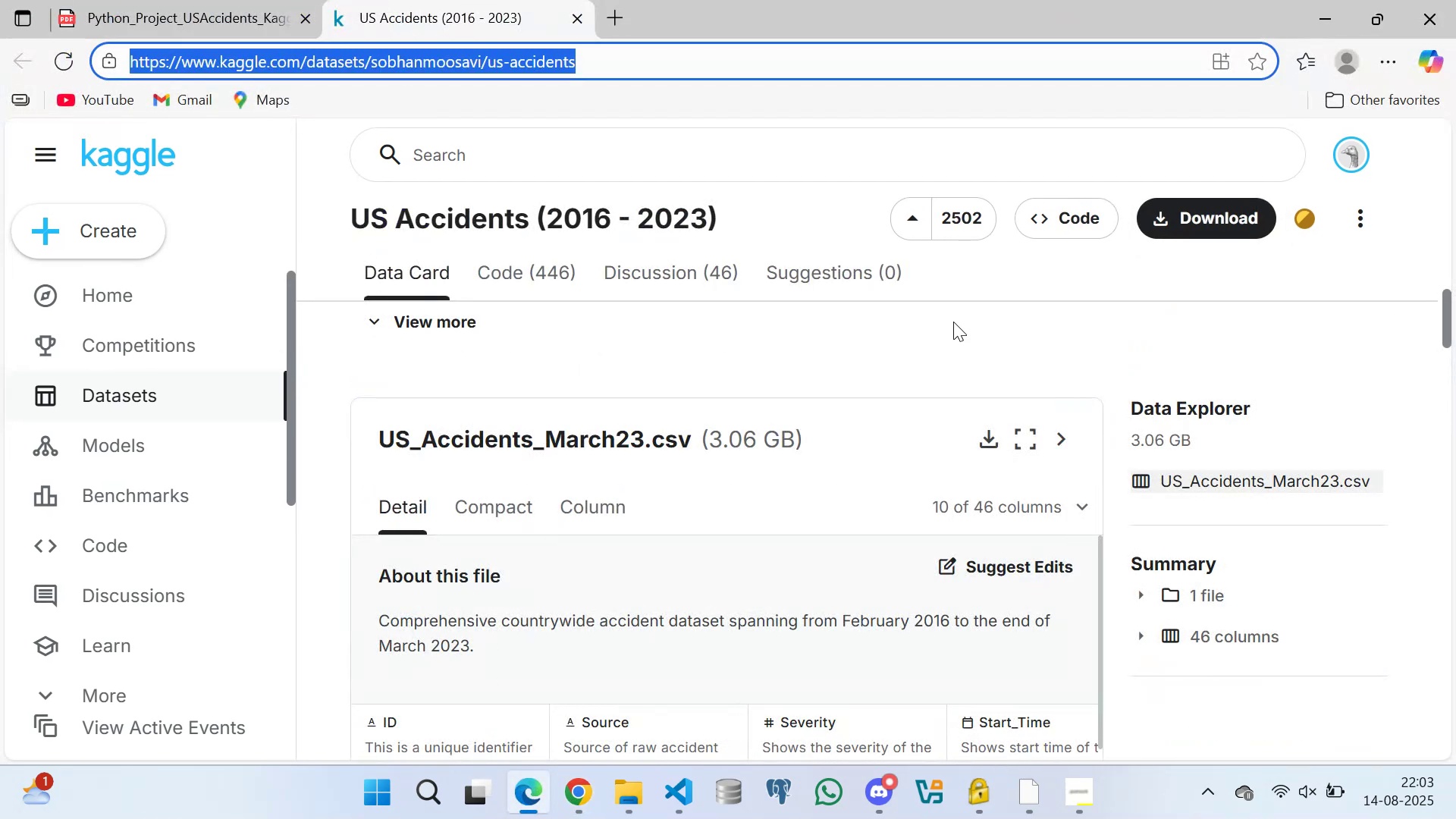 
scroll: coordinate [1013, 323], scroll_direction: up, amount: 1.0
 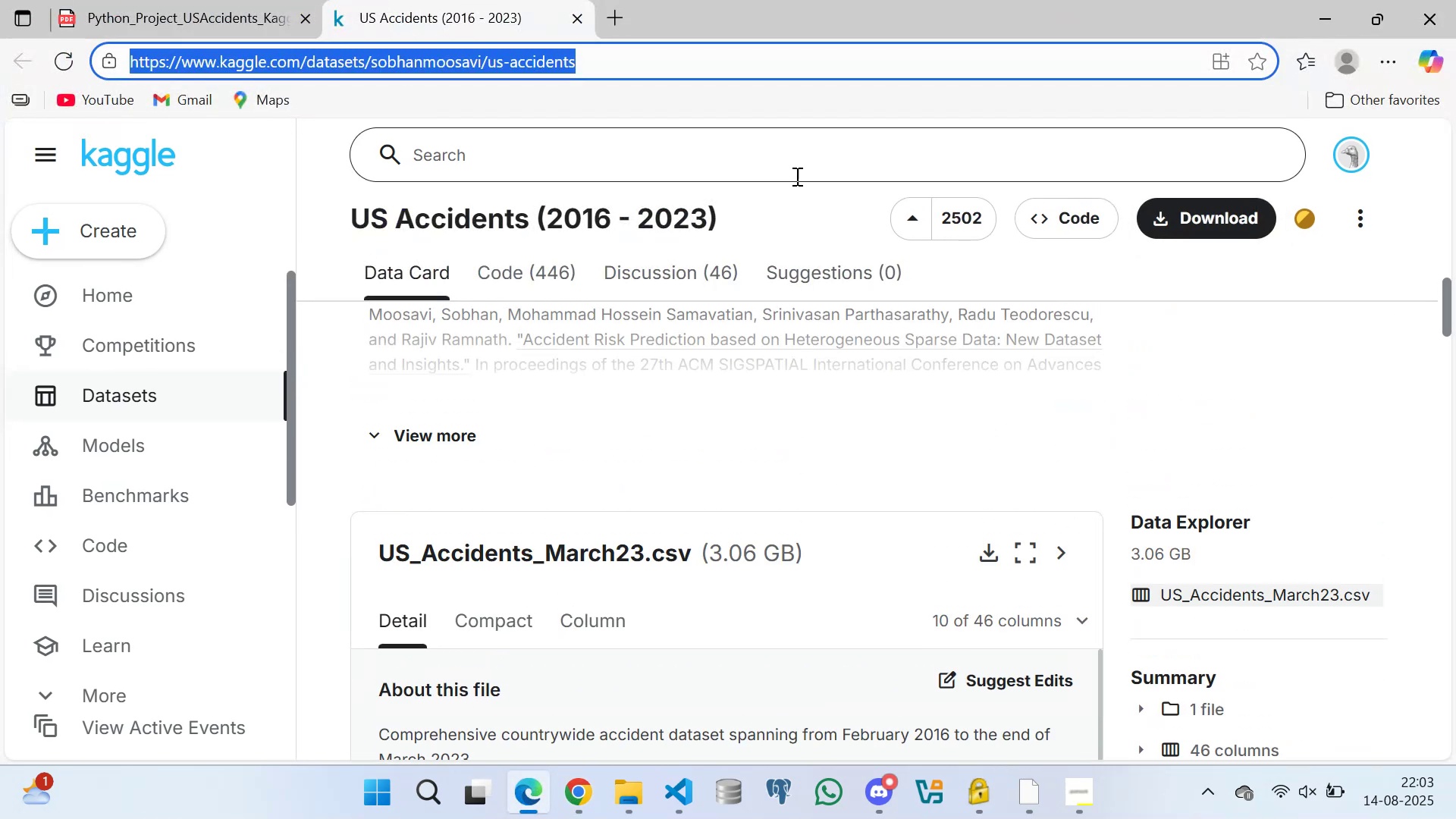 
left_click([783, 152])
 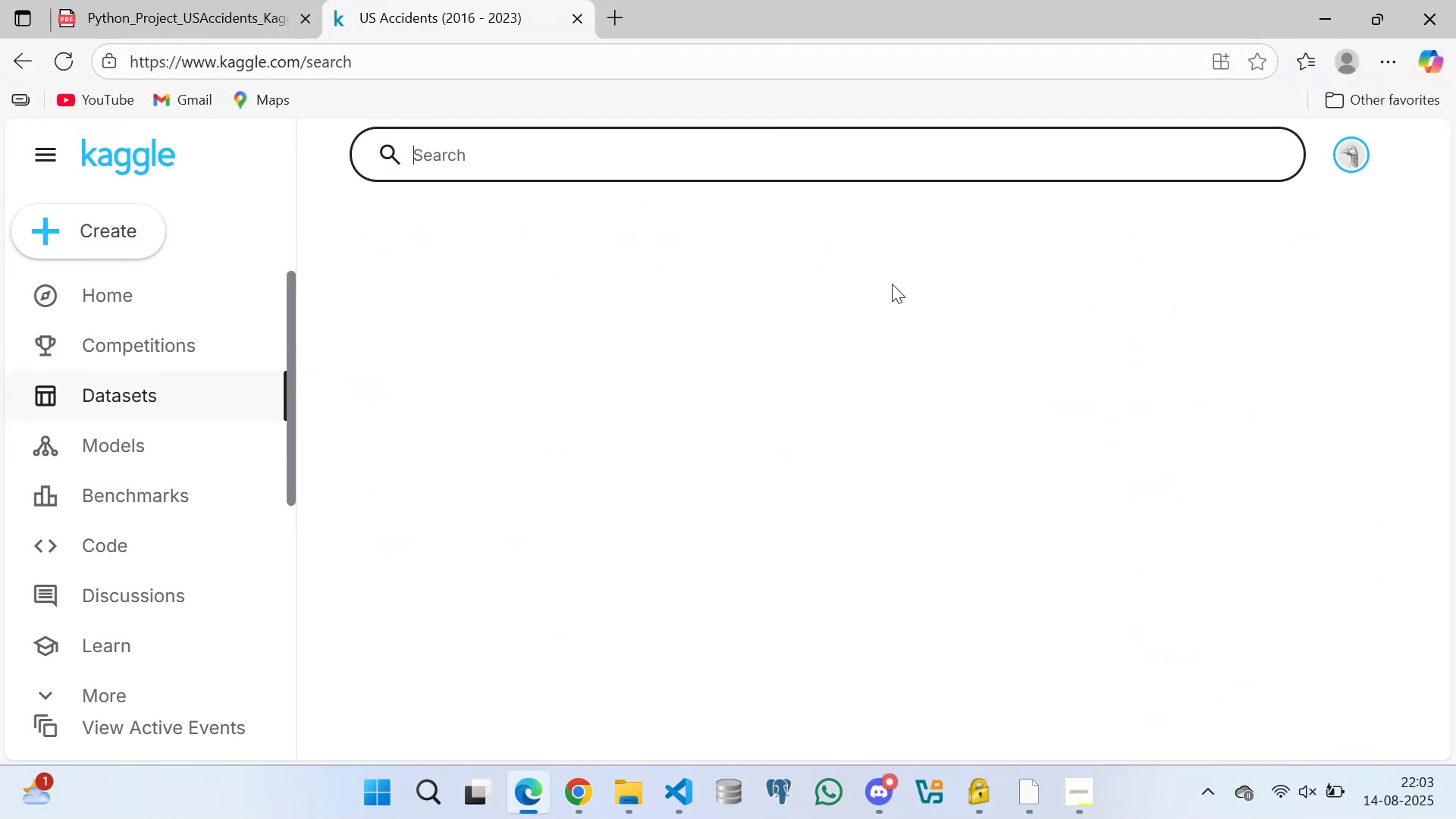 
scroll: coordinate [1063, 308], scroll_direction: up, amount: 2.0
 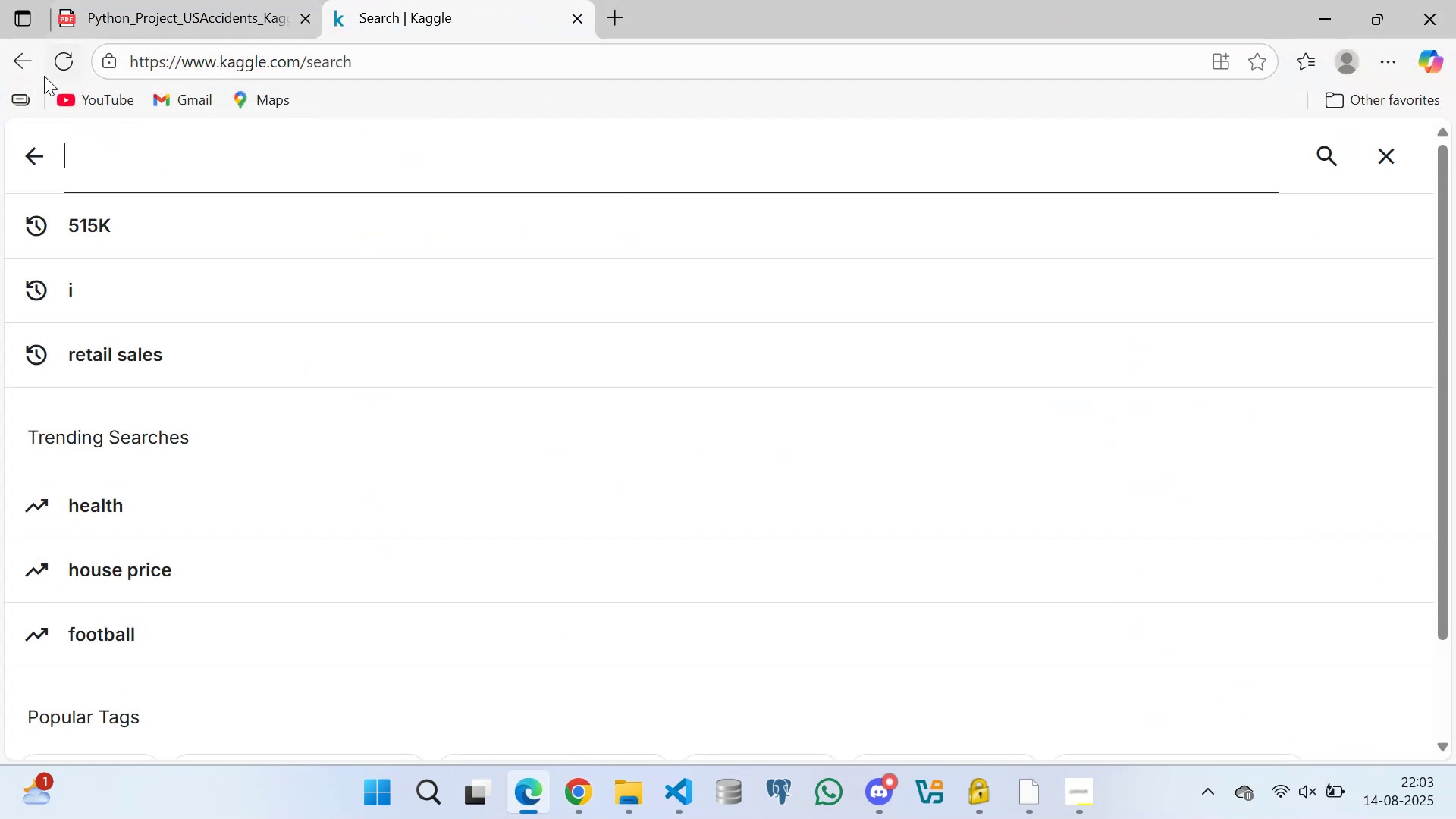 
left_click([30, 57])
 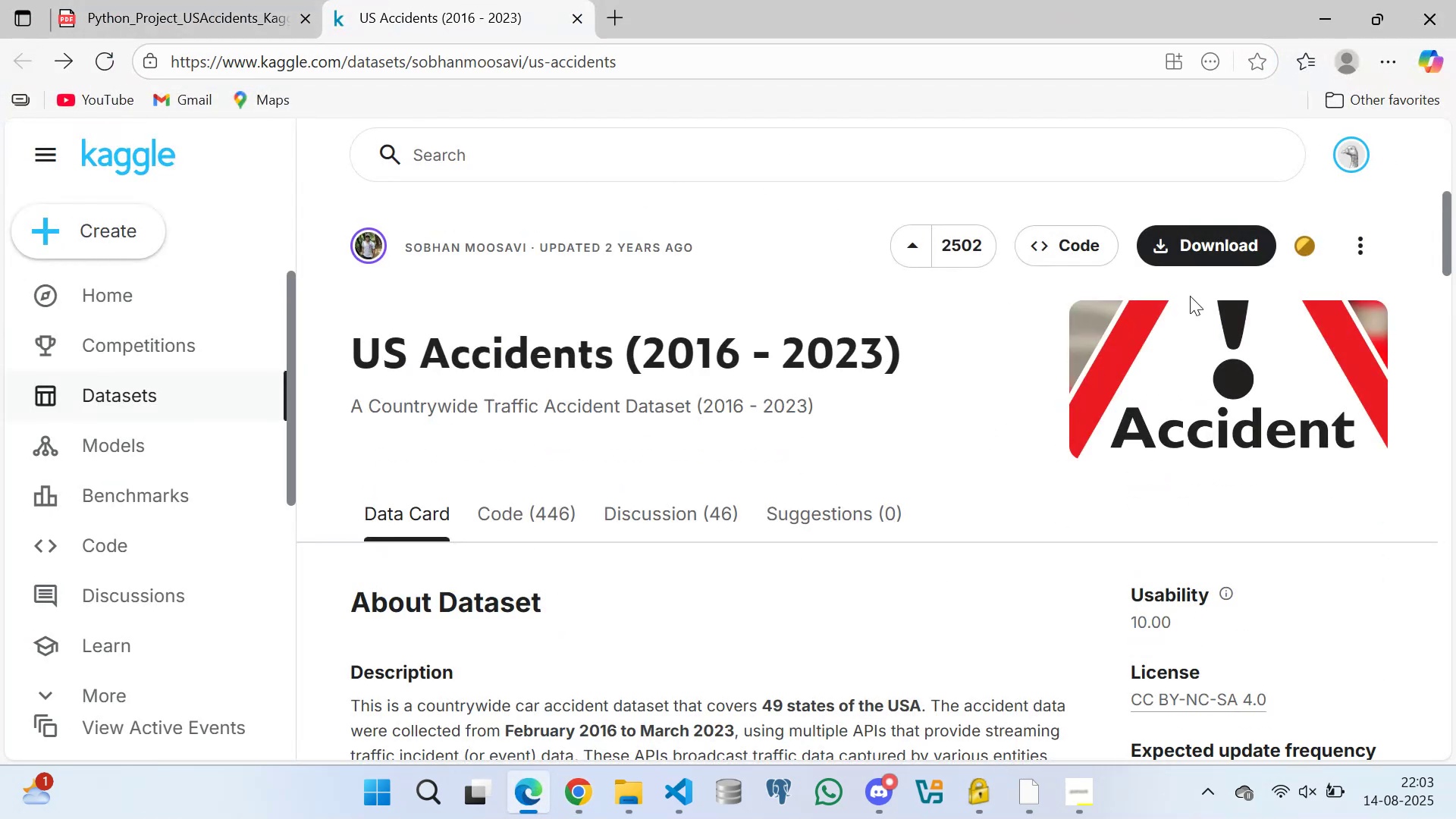 
left_click([1219, 246])
 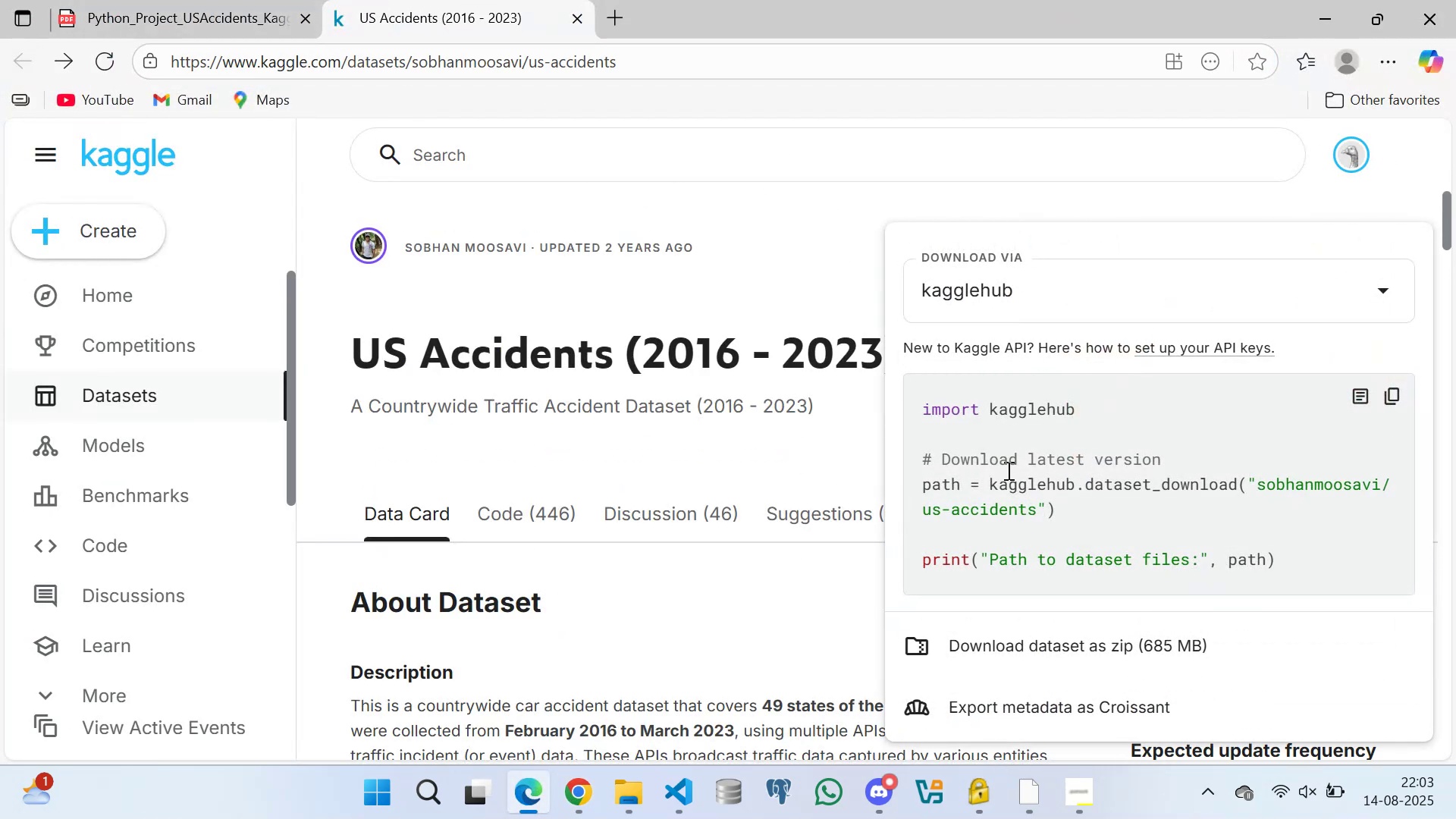 
scroll: coordinate [1026, 482], scroll_direction: down, amount: 1.0
 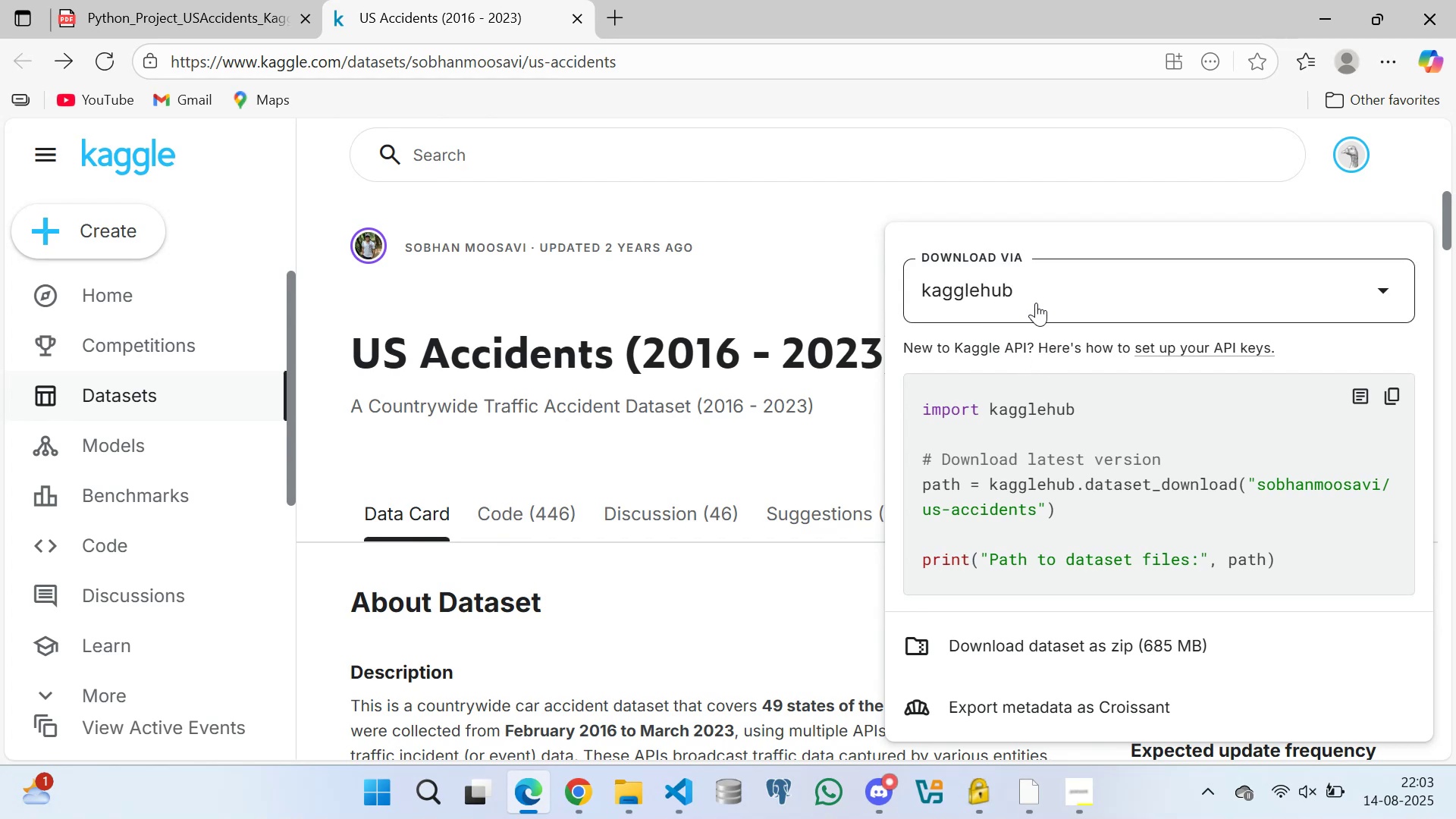 
left_click([1386, 290])
 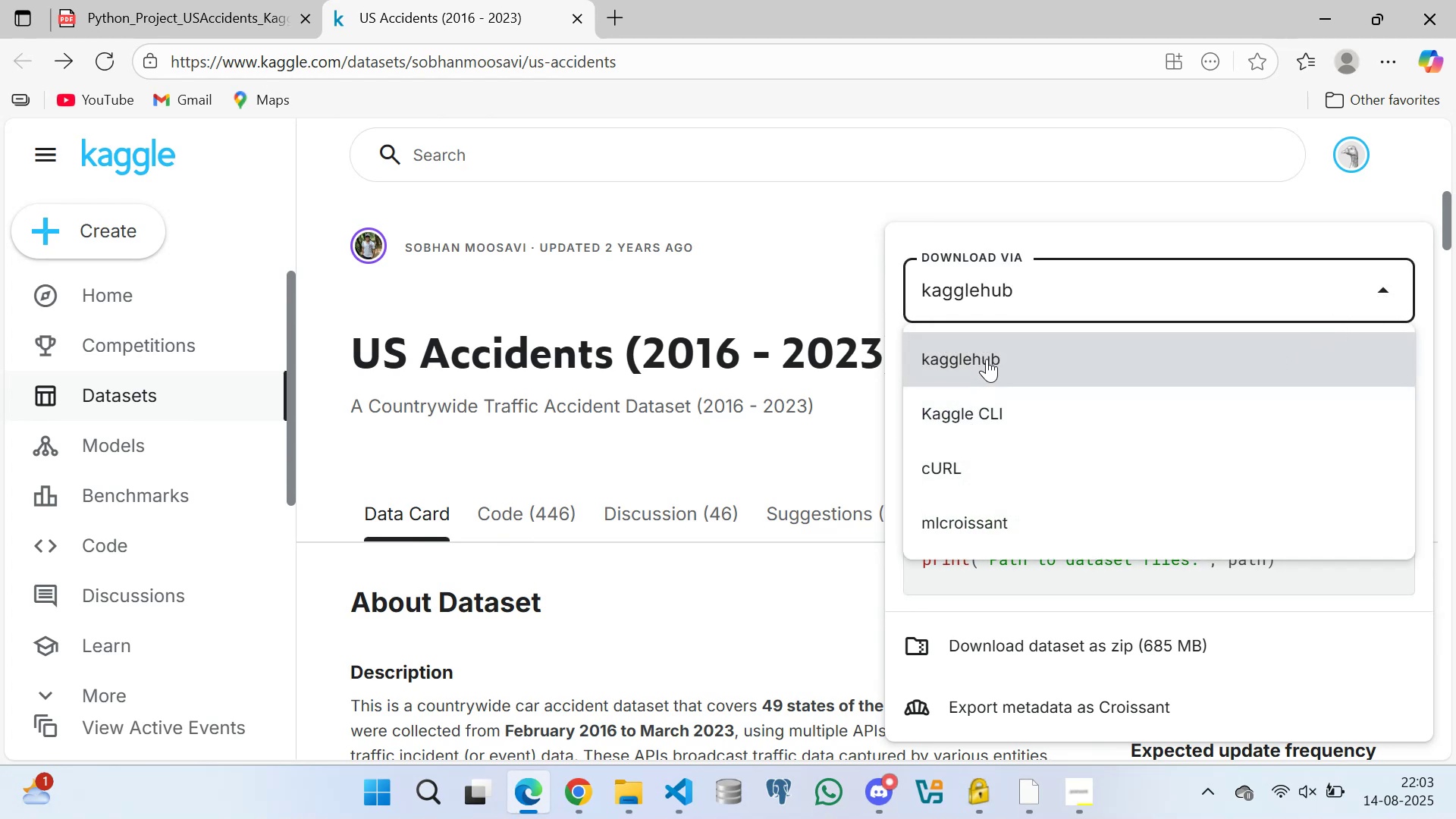 
left_click([987, 357])
 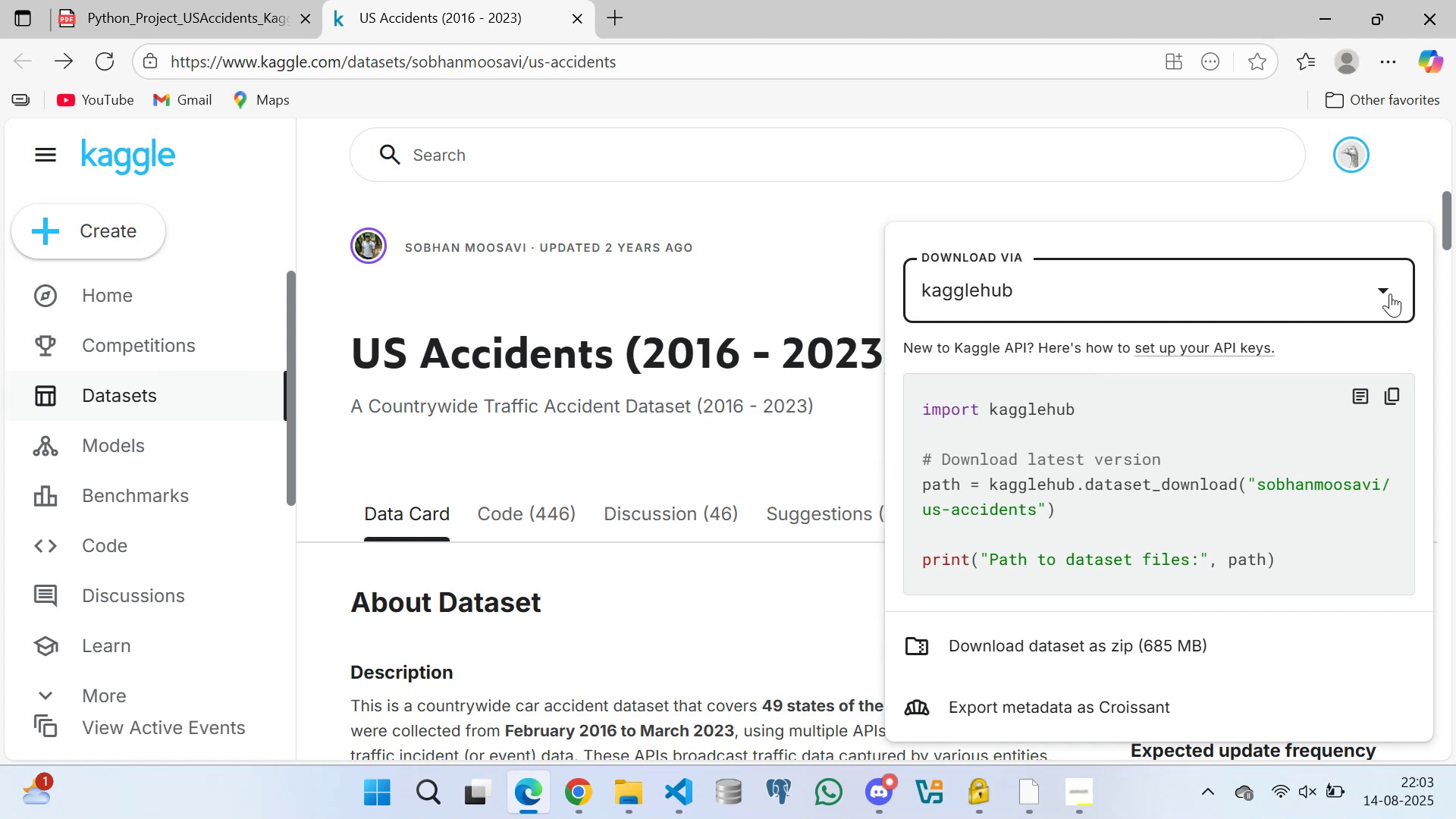 
left_click([1383, 289])
 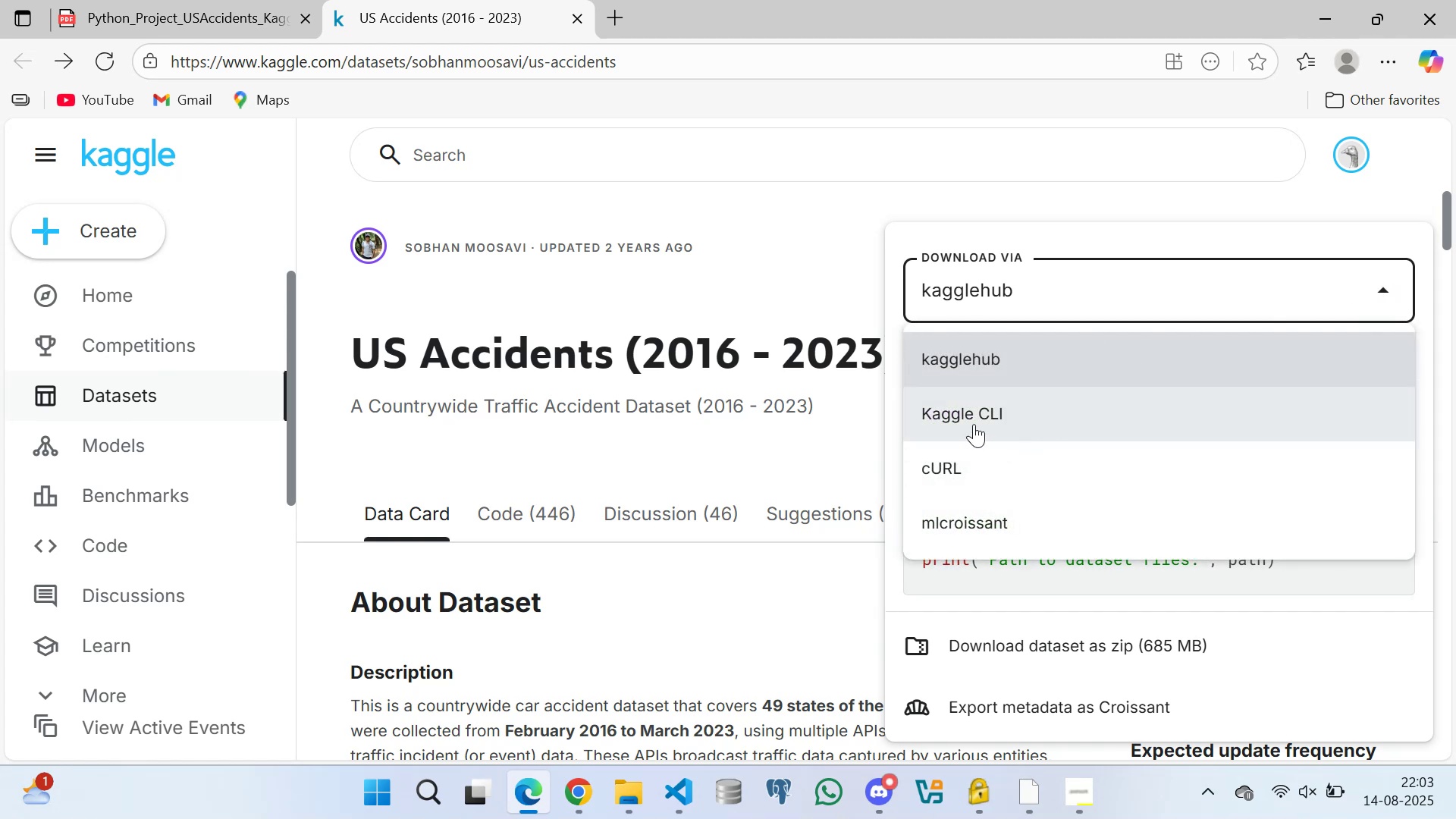 
left_click([964, 412])
 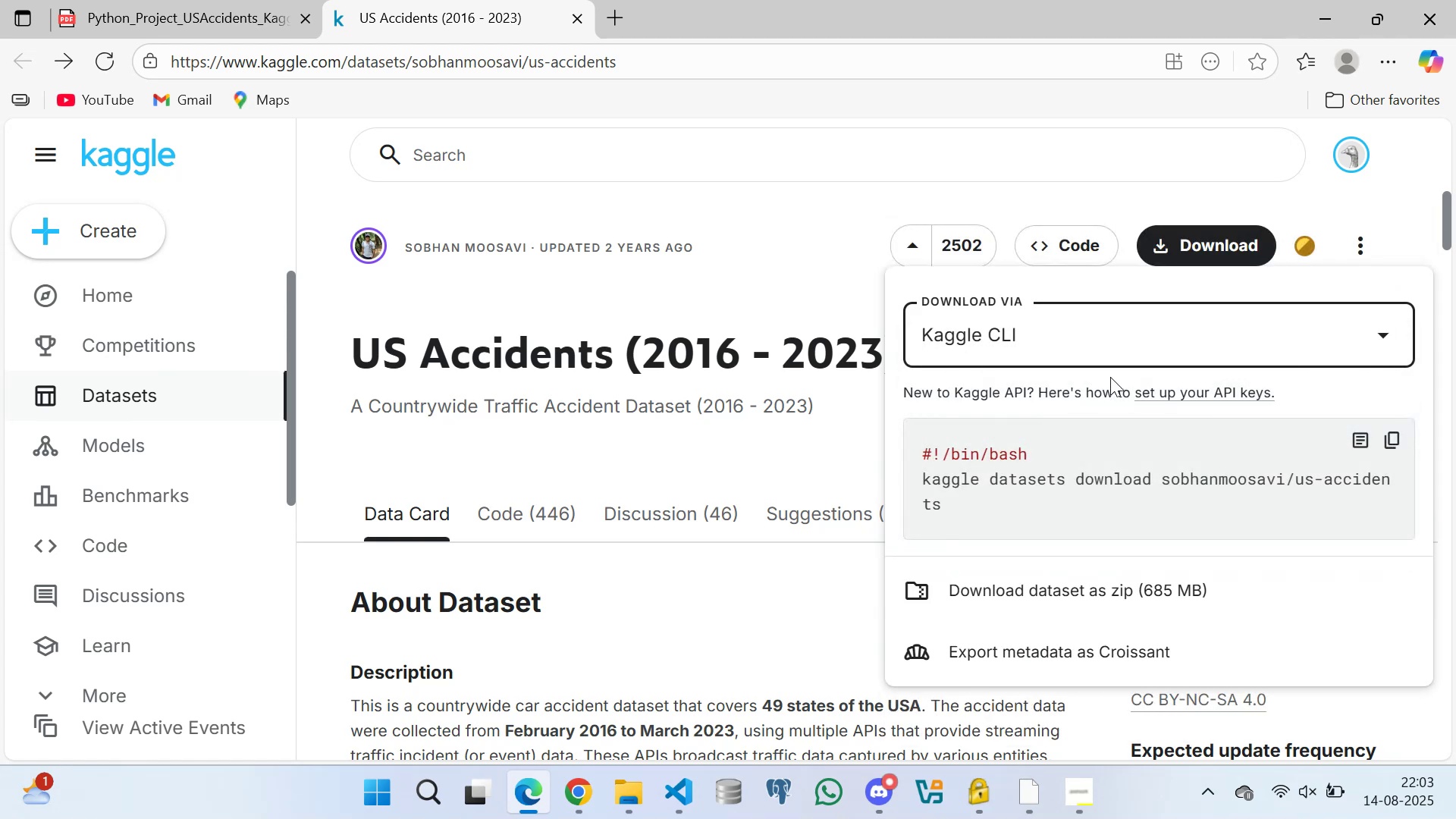 
scroll: coordinate [1031, 491], scroll_direction: down, amount: 4.0
 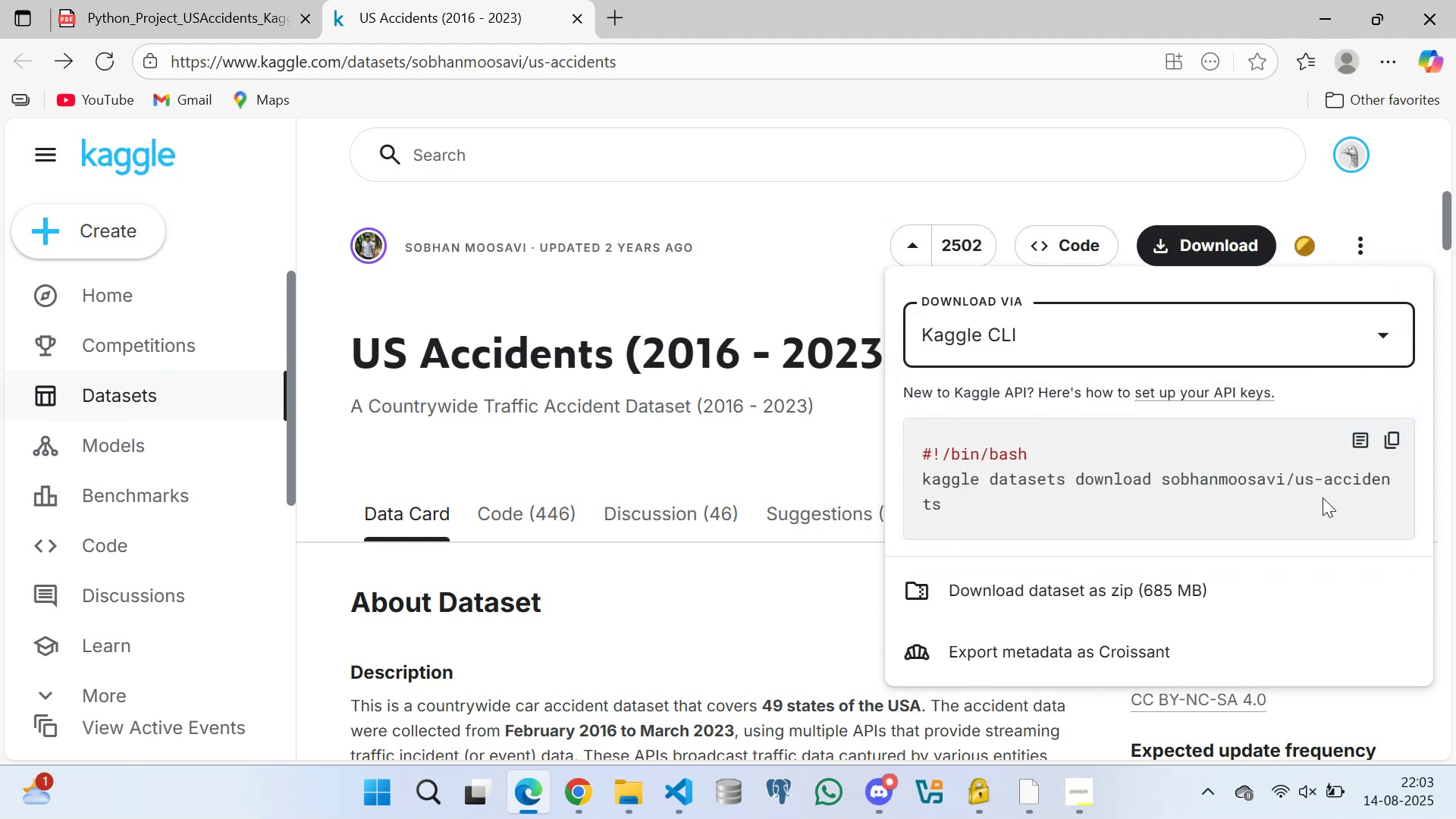 
scroll: coordinate [1004, 477], scroll_direction: none, amount: 0.0
 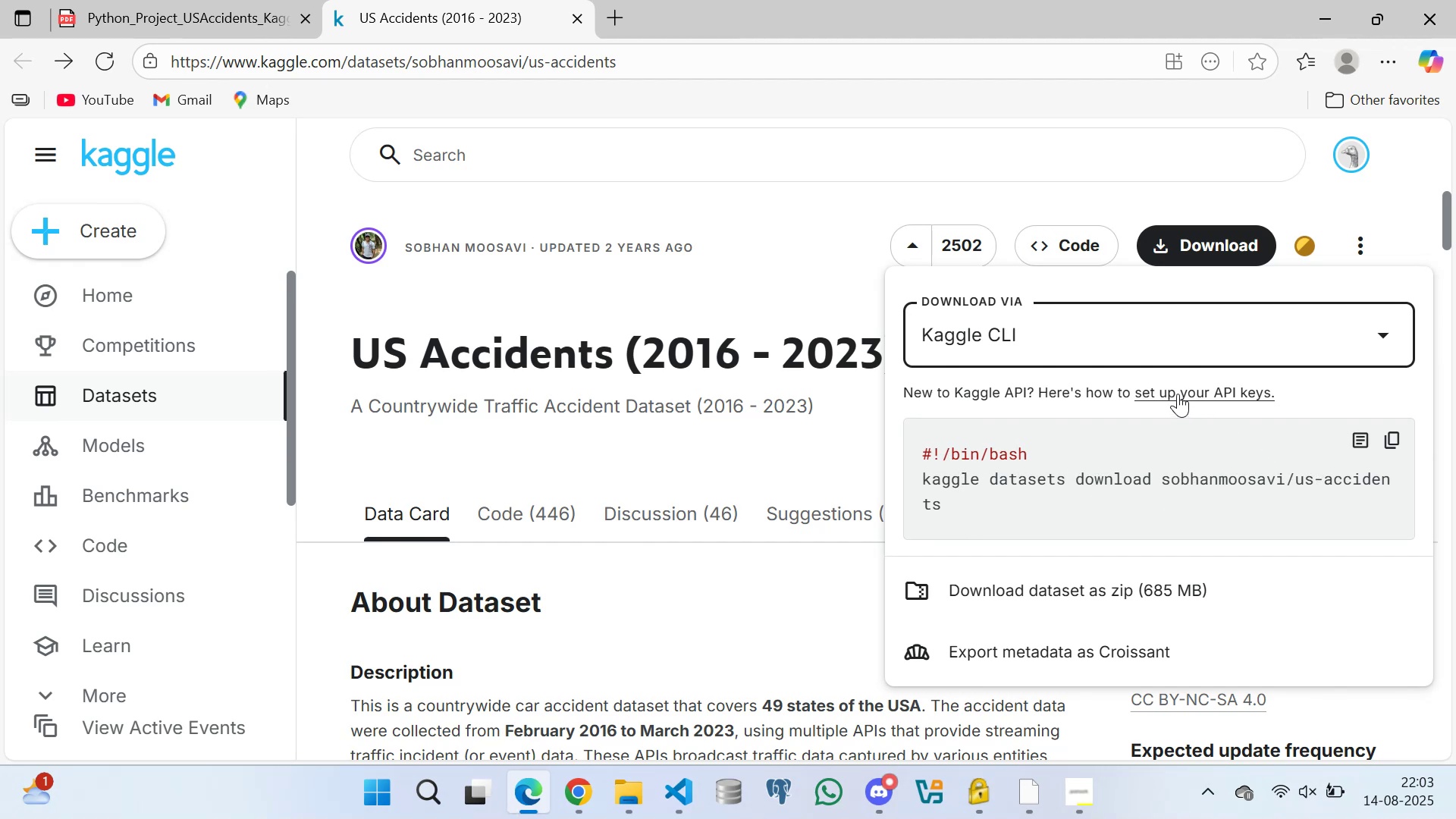 
wait(13.52)
 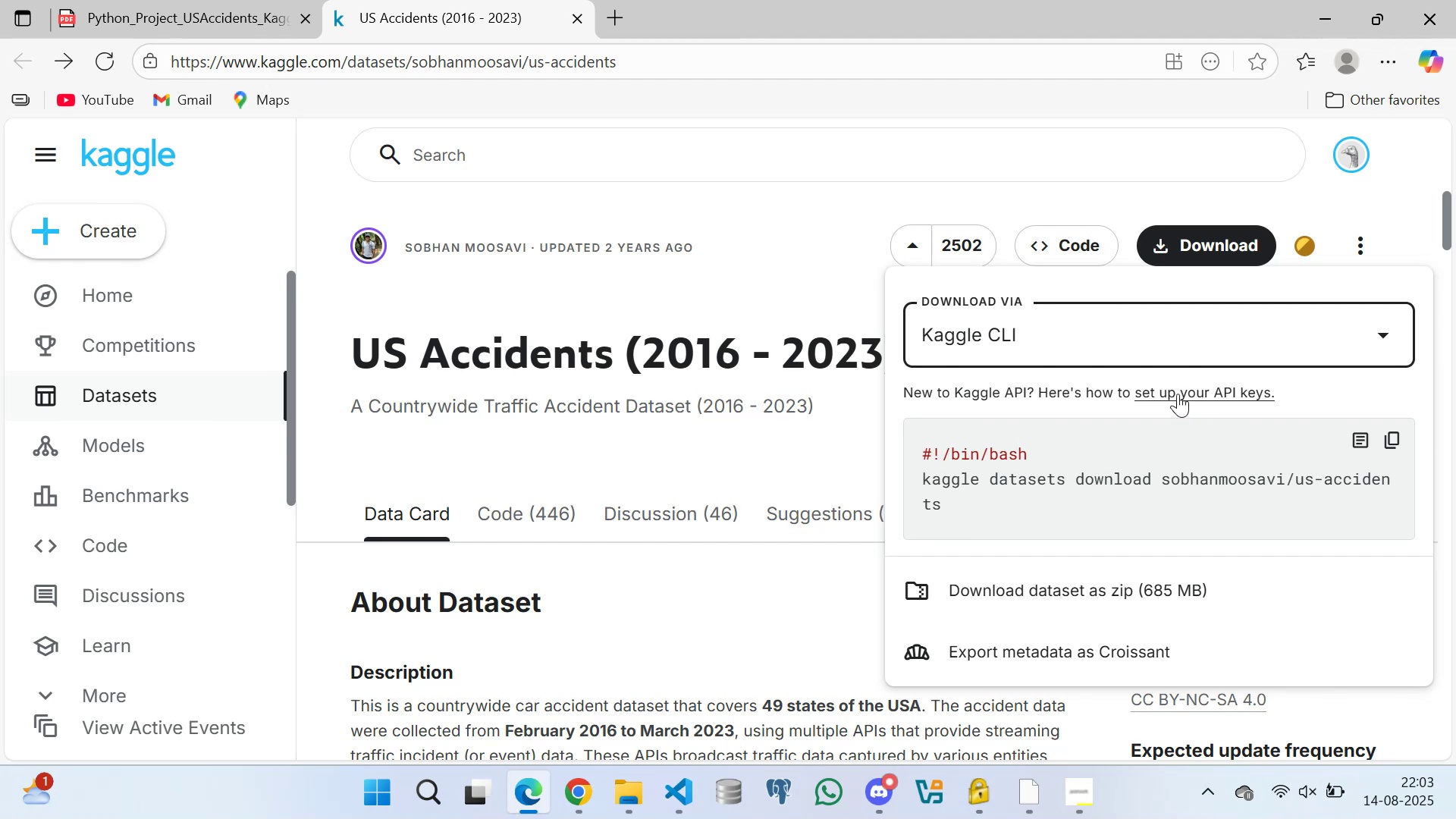 
right_click([1187, 392])
 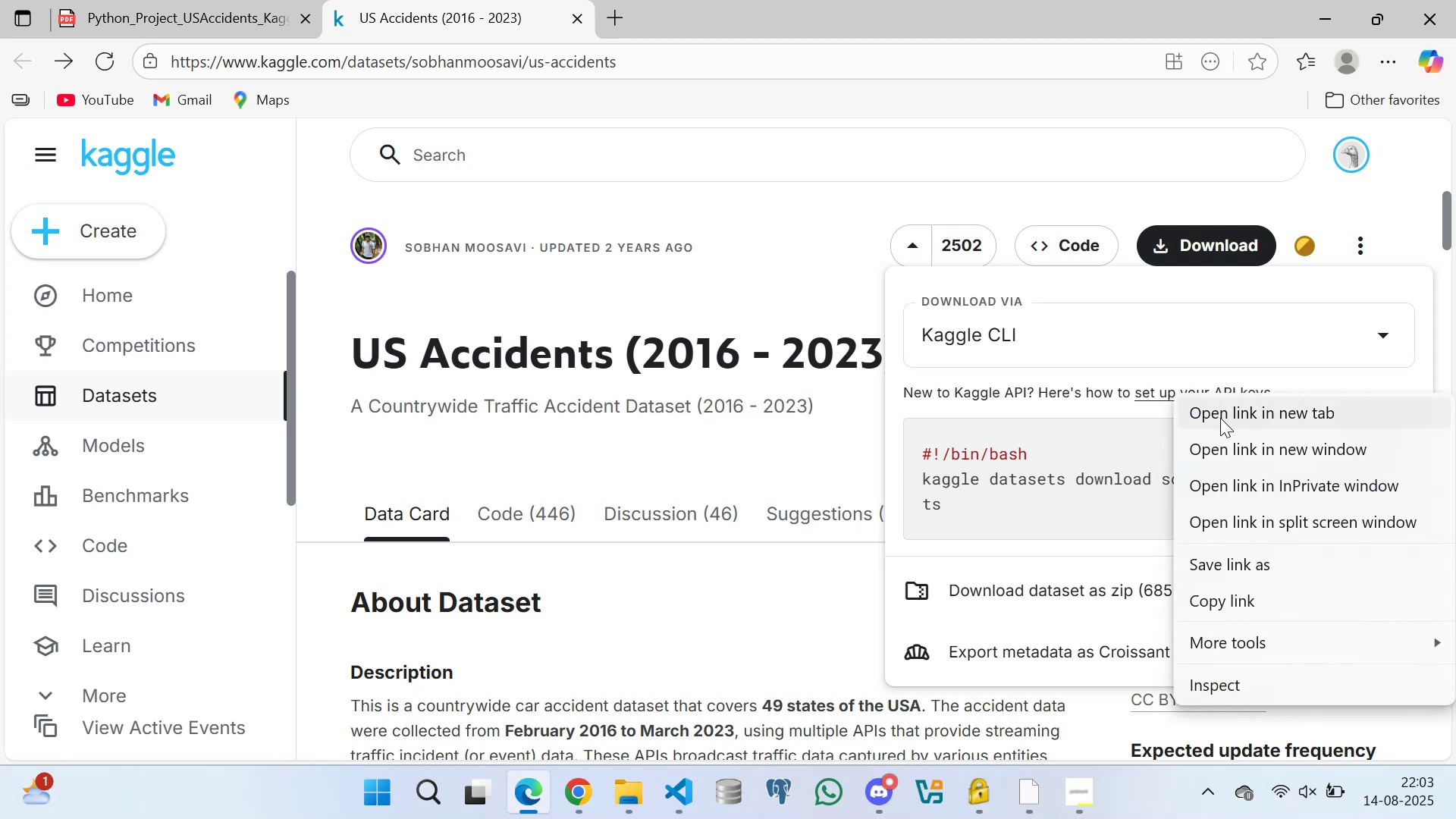 
left_click([1221, 419])
 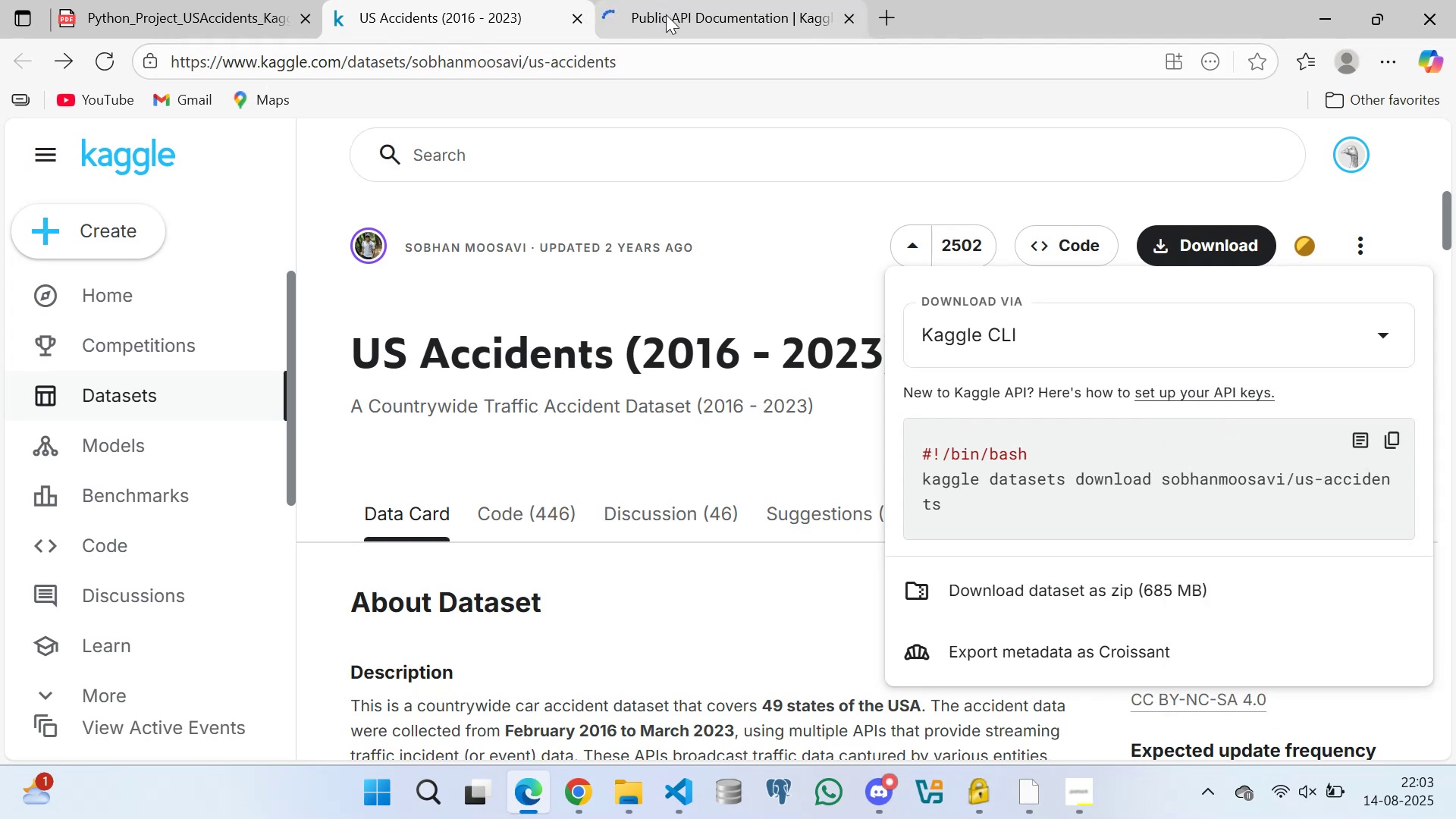 
left_click([676, 14])
 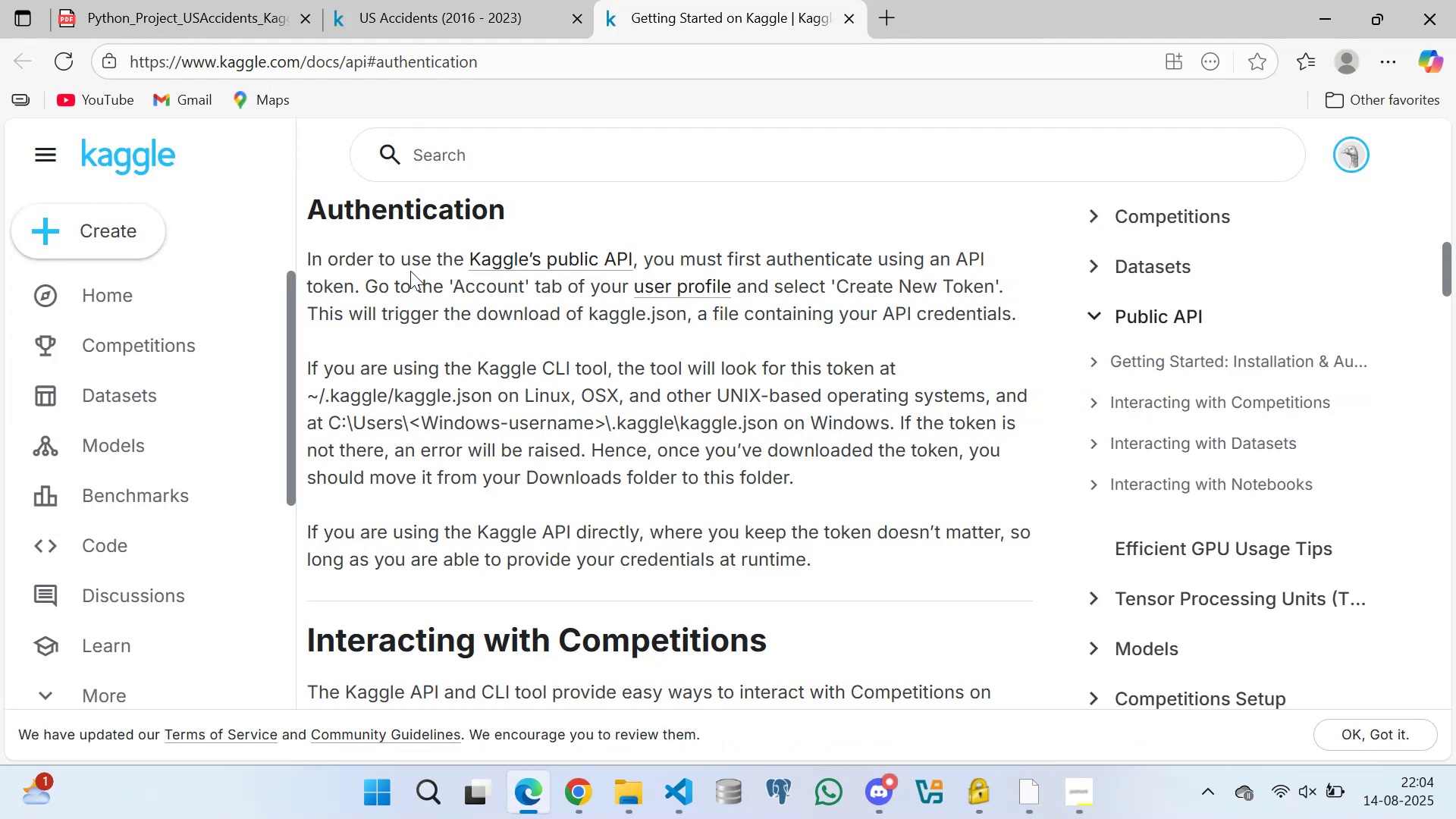 
wait(8.67)
 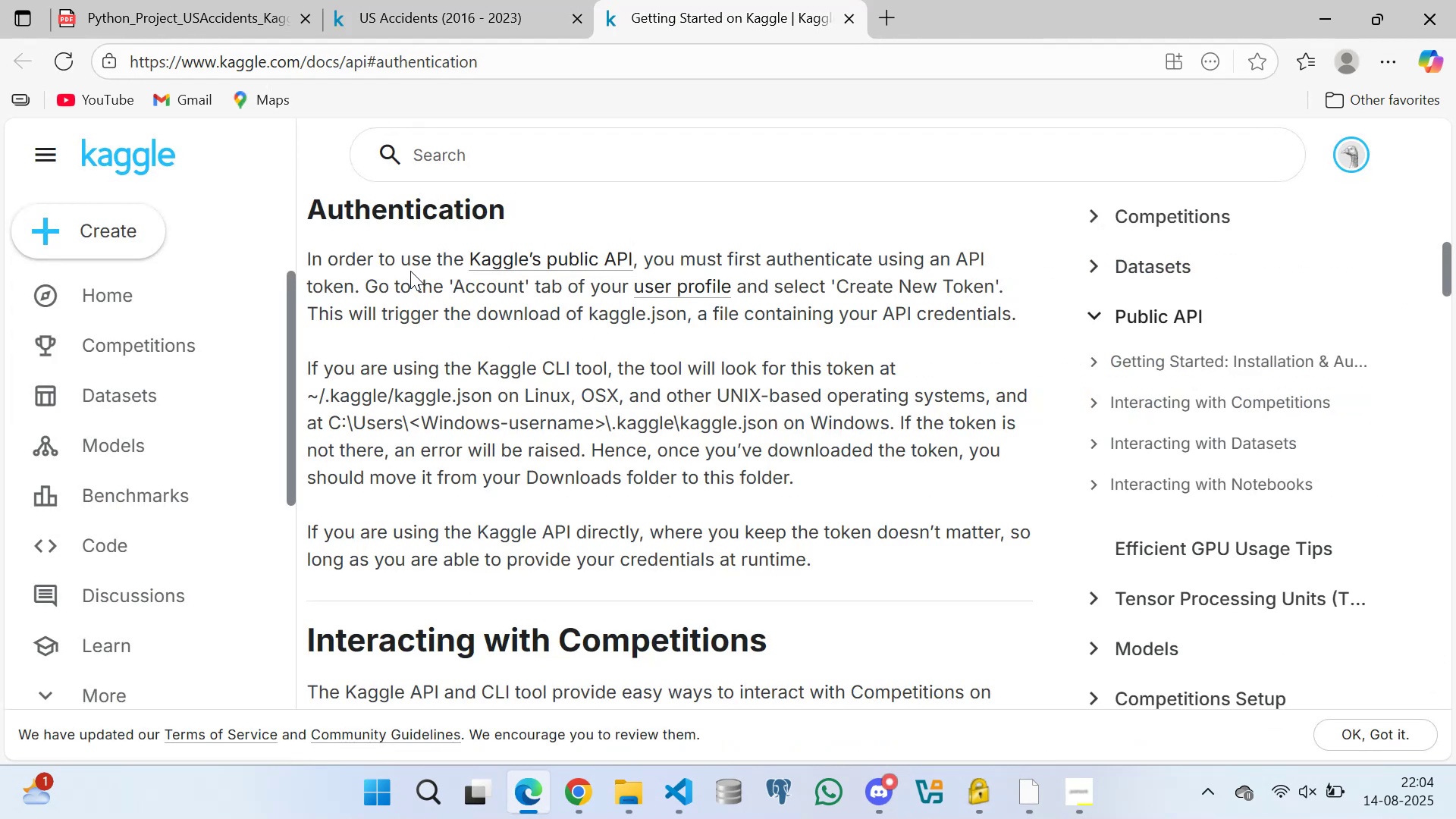 
scroll: coordinate [514, 403], scroll_direction: down, amount: 8.0
 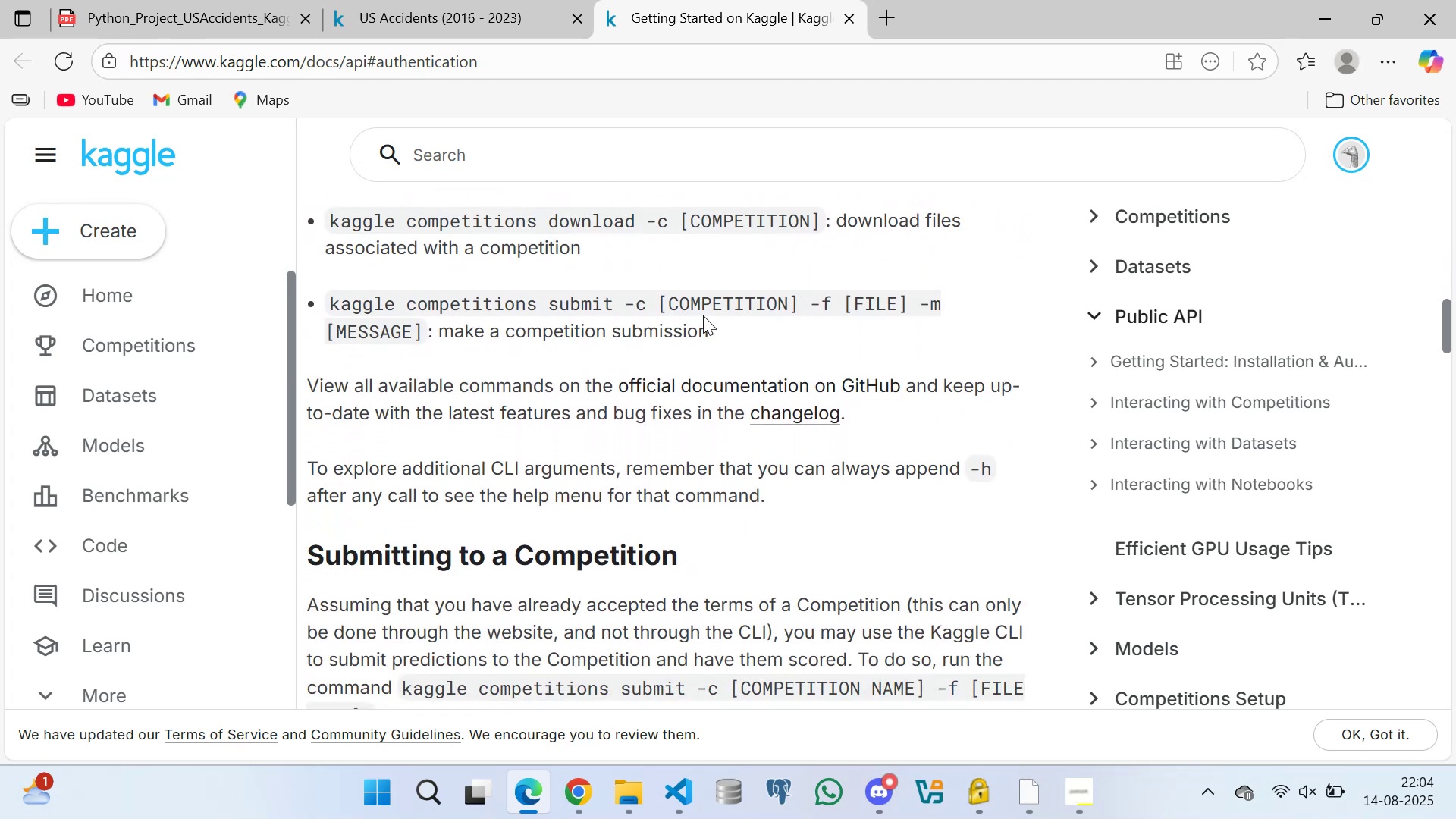 
scroll: coordinate [528, 350], scroll_direction: down, amount: 8.0
 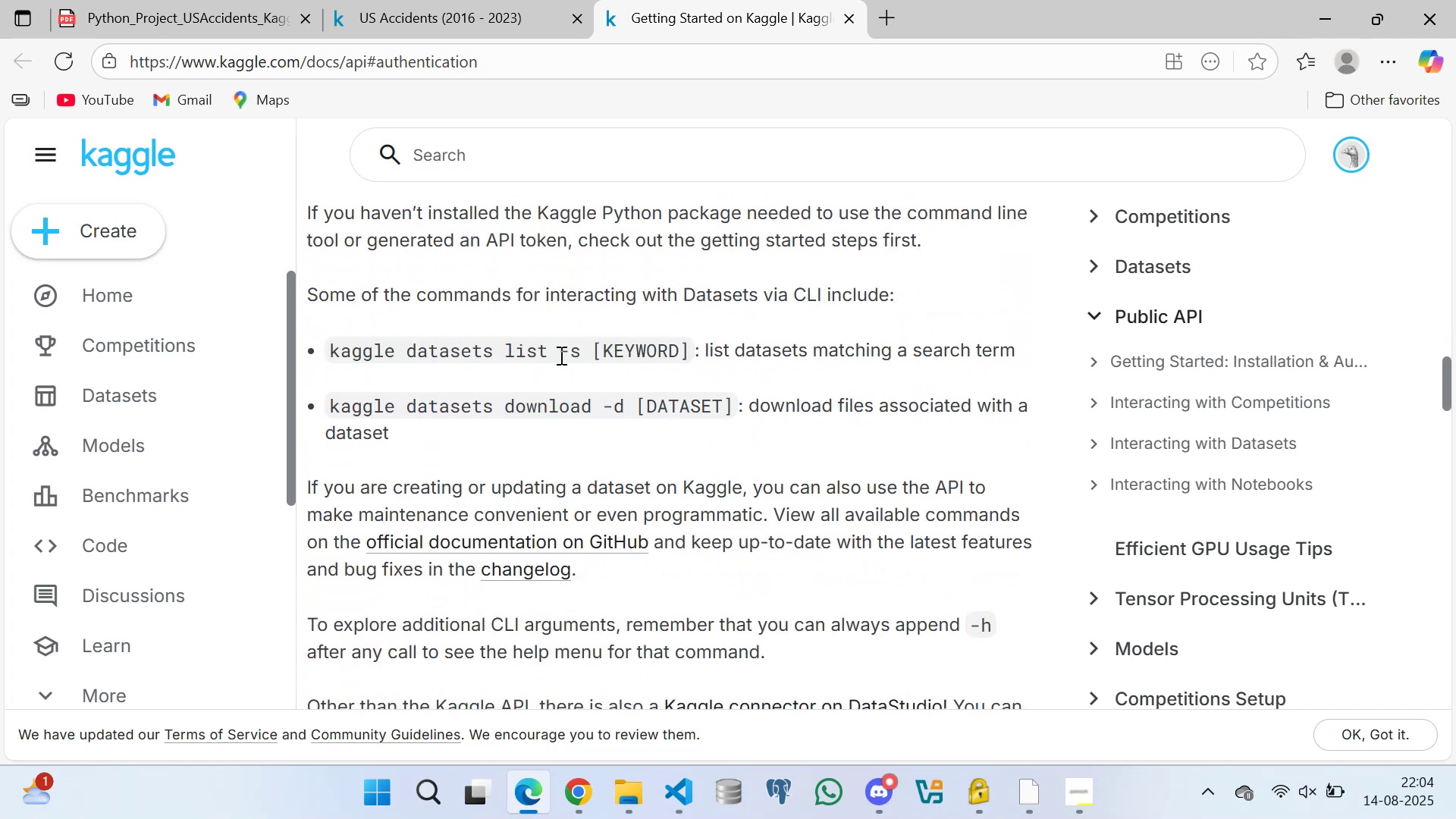 
scroll: coordinate [489, 383], scroll_direction: down, amount: 9.0
 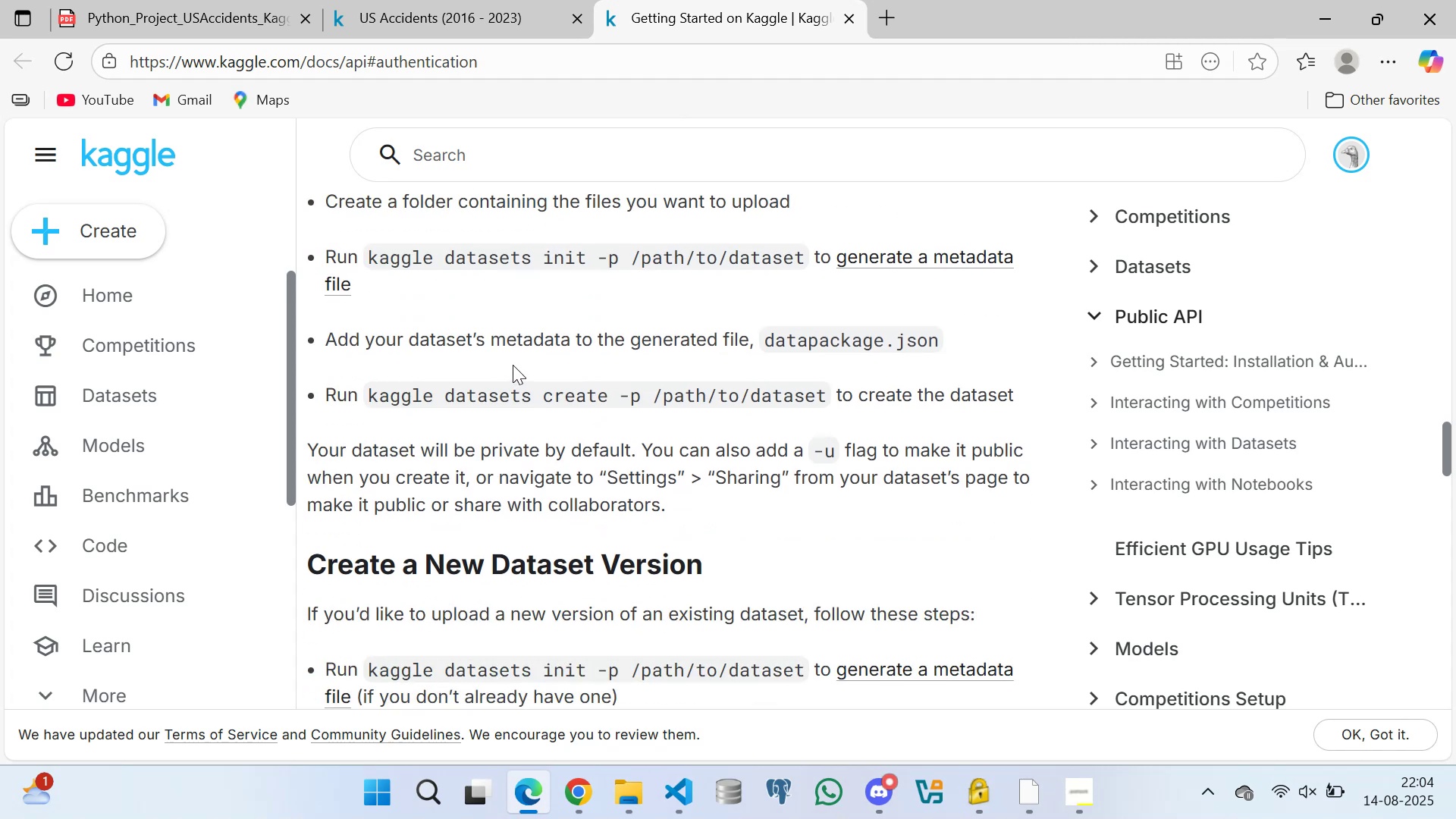 
scroll: coordinate [588, 358], scroll_direction: down, amount: 9.0
 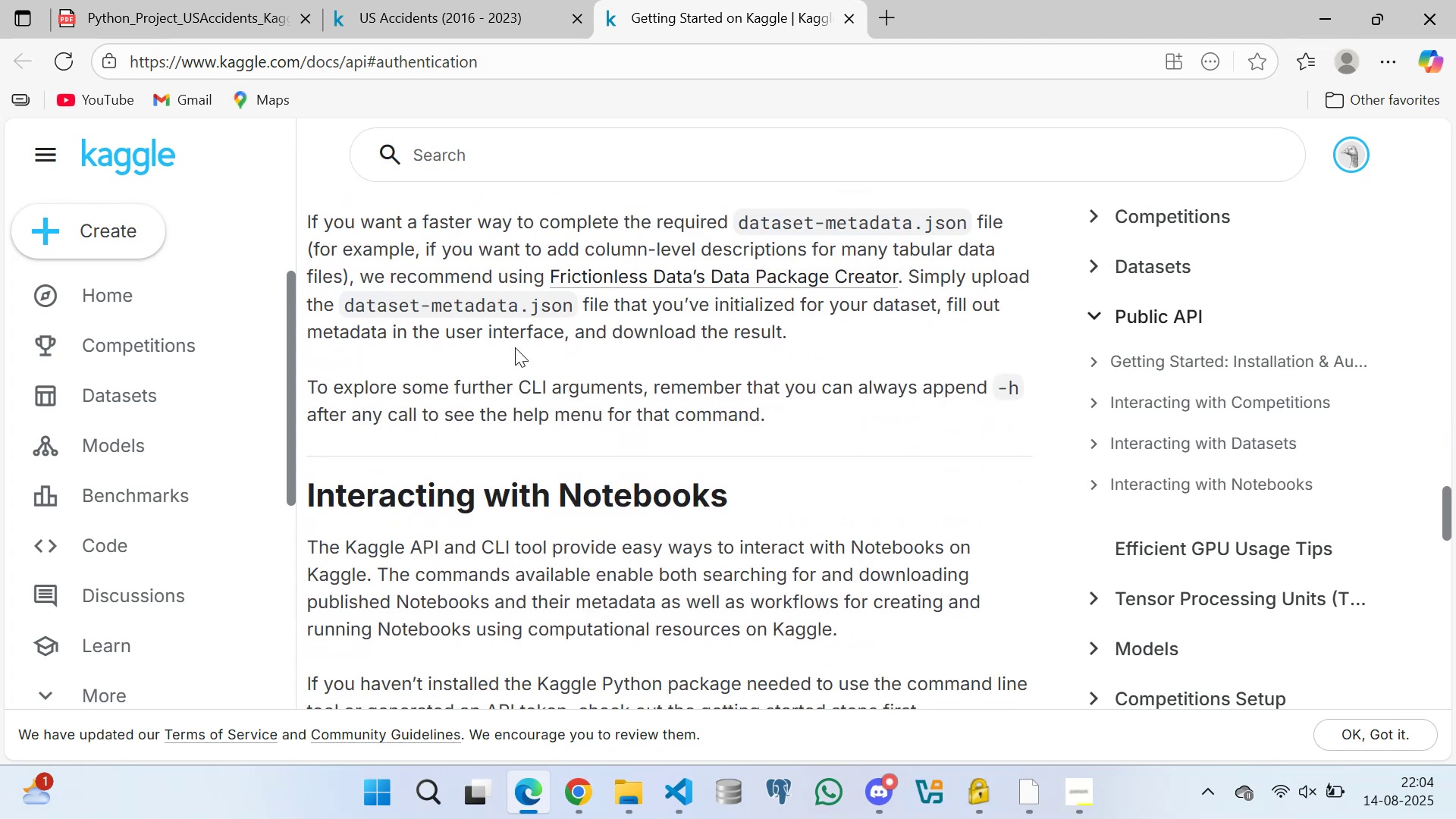 
scroll: coordinate [522, 358], scroll_direction: down, amount: 6.0
 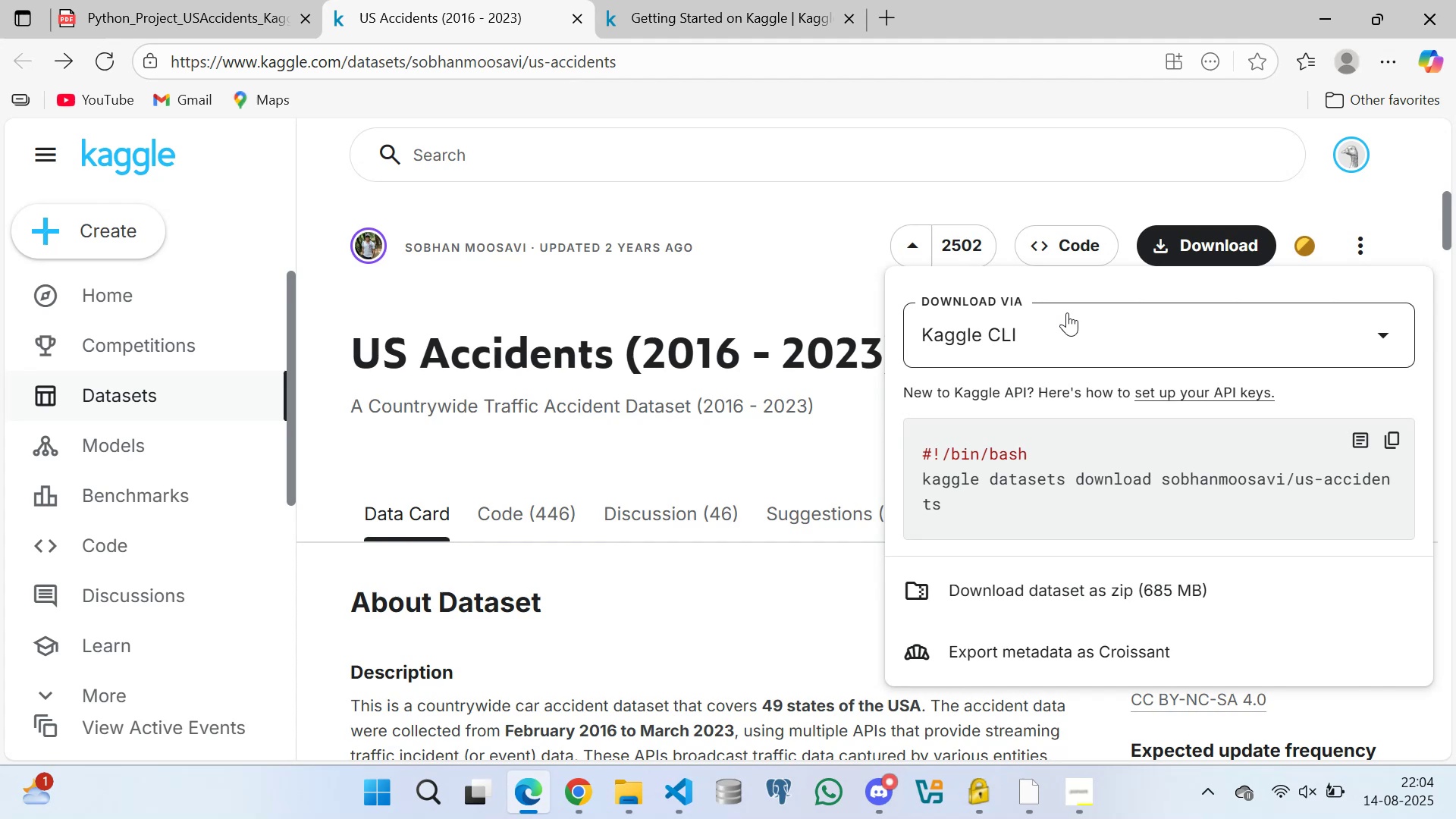 
scroll: coordinate [1153, 324], scroll_direction: up, amount: 1.0
 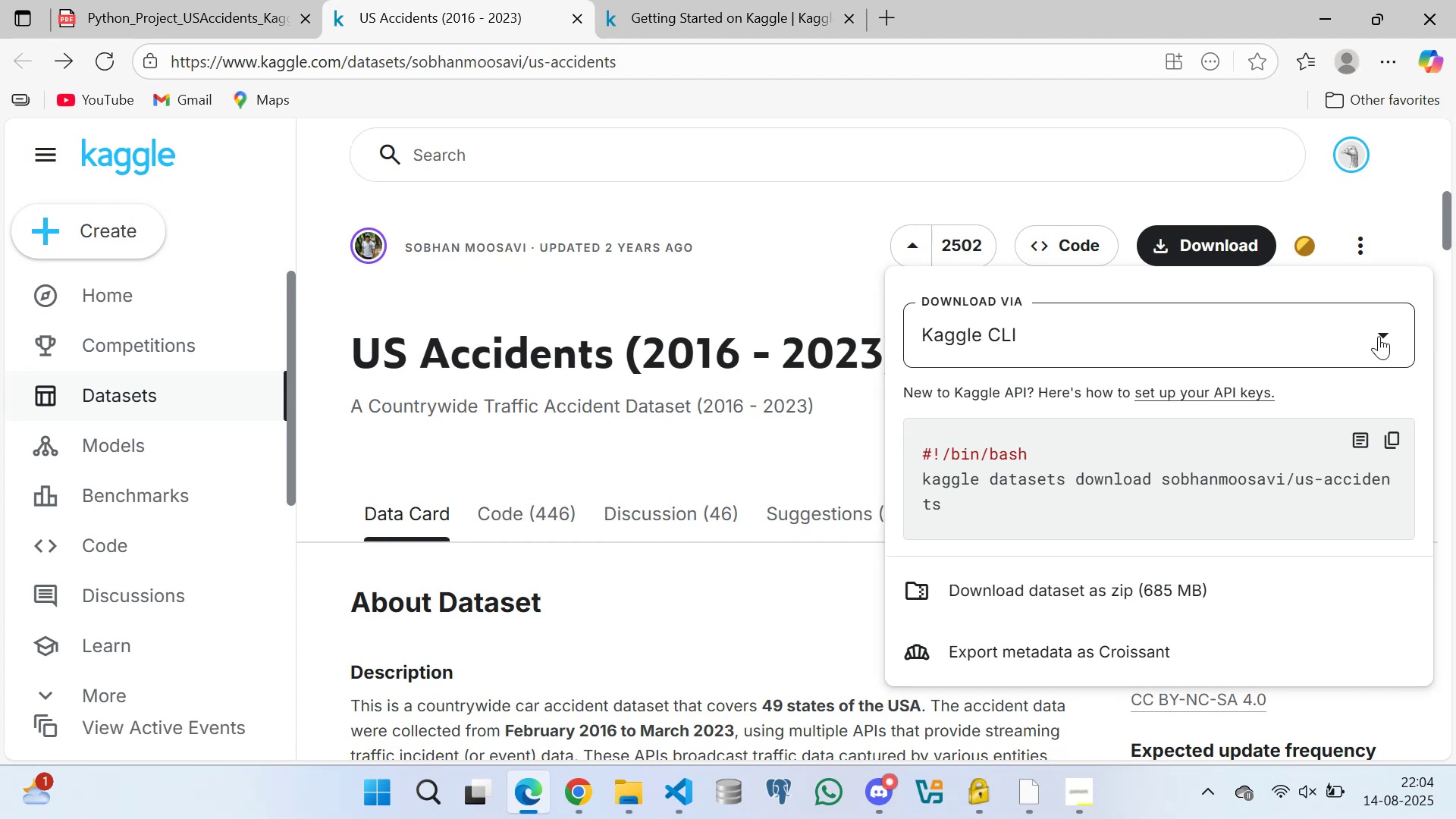 
left_click([1380, 336])
 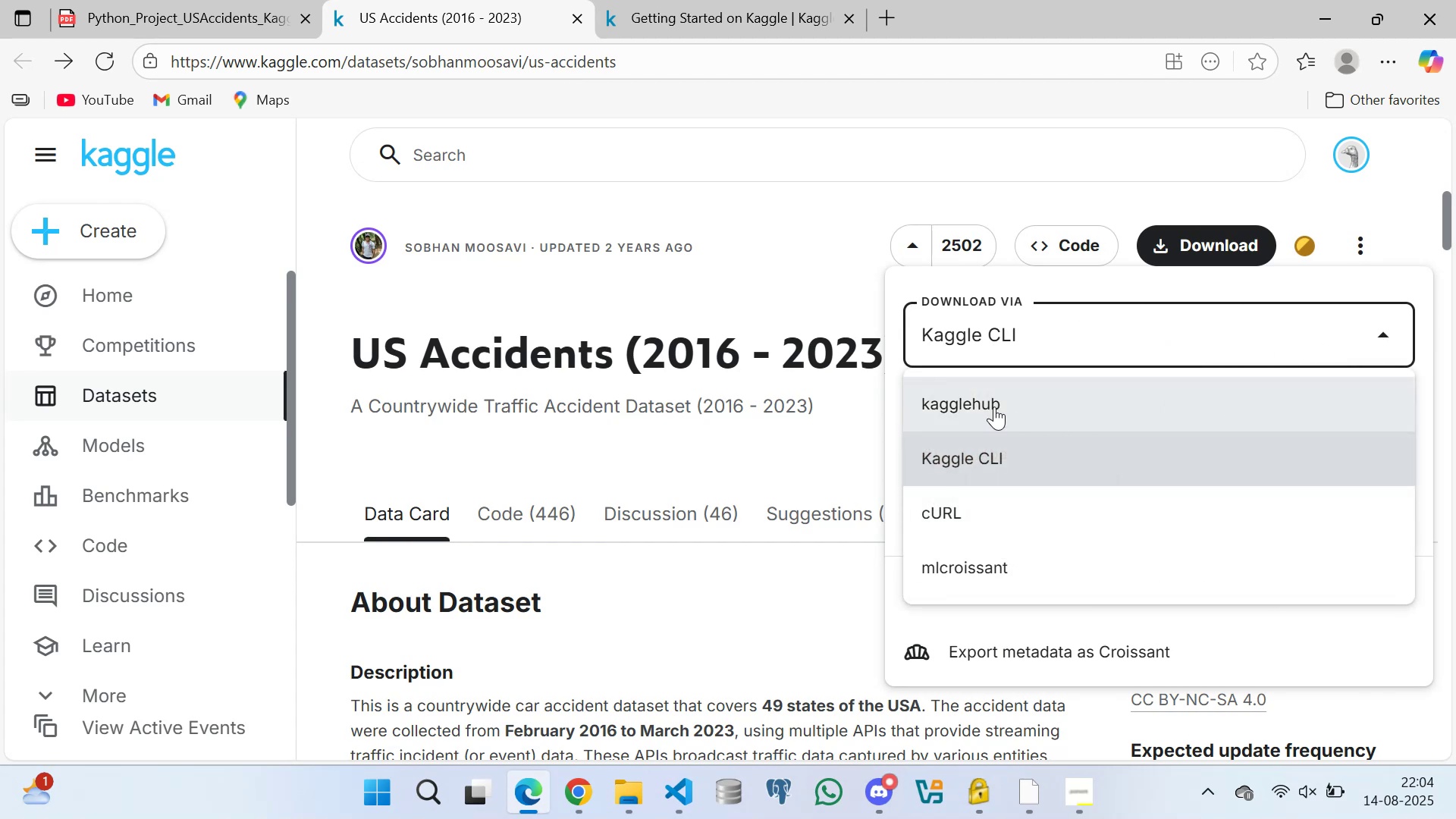 
left_click([981, 402])
 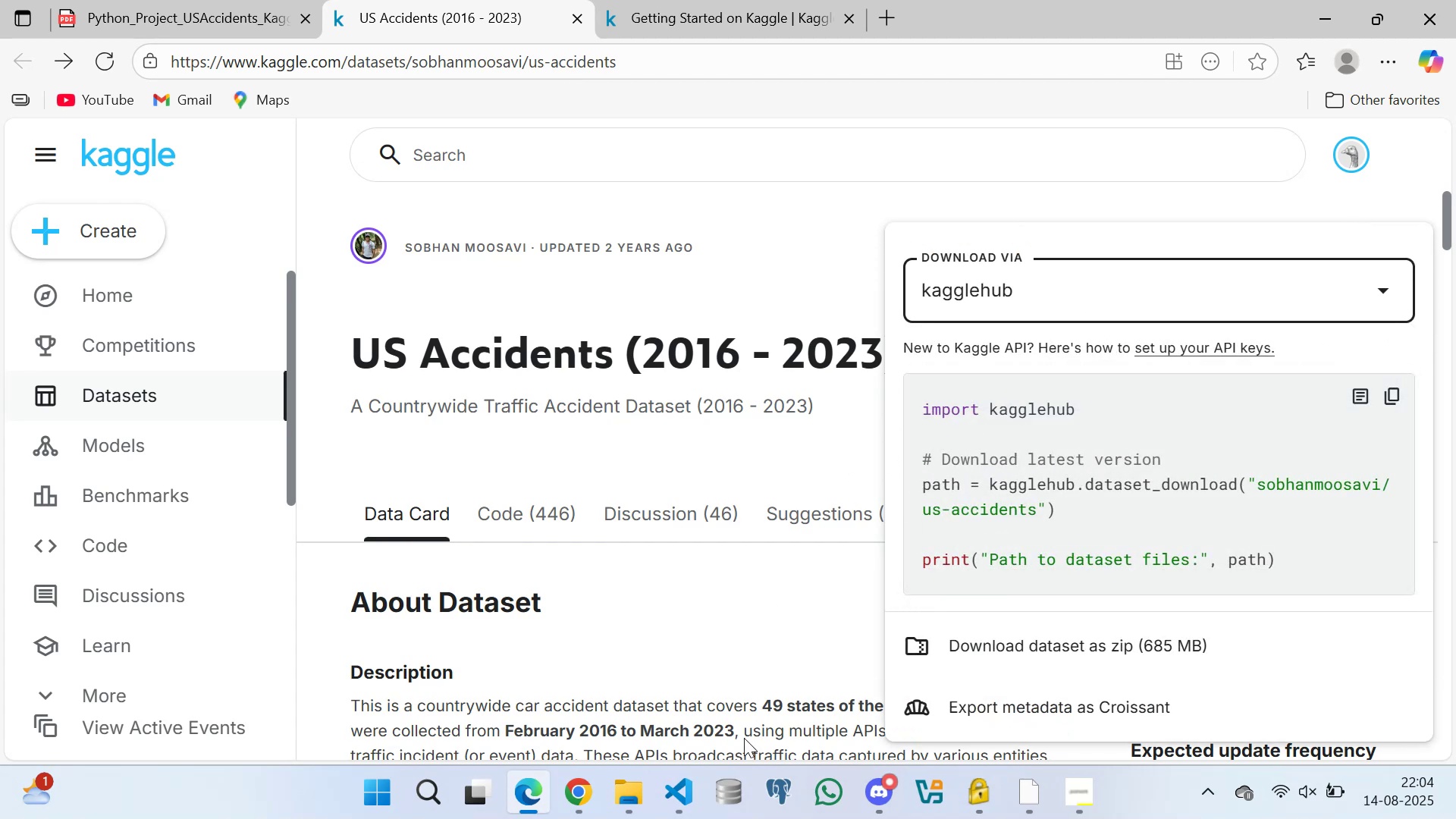 
wait(7.17)
 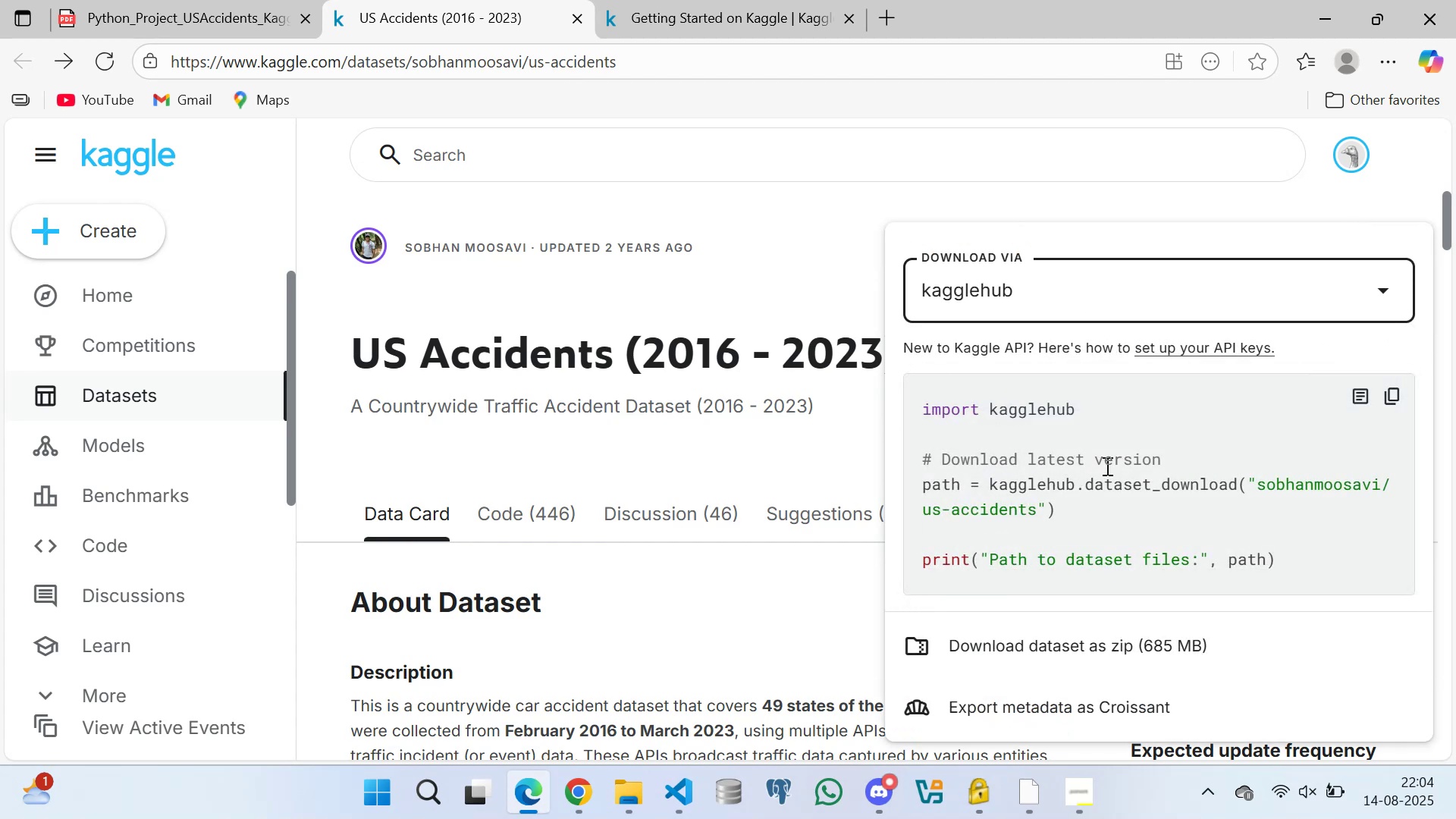 
left_click([789, 661])
 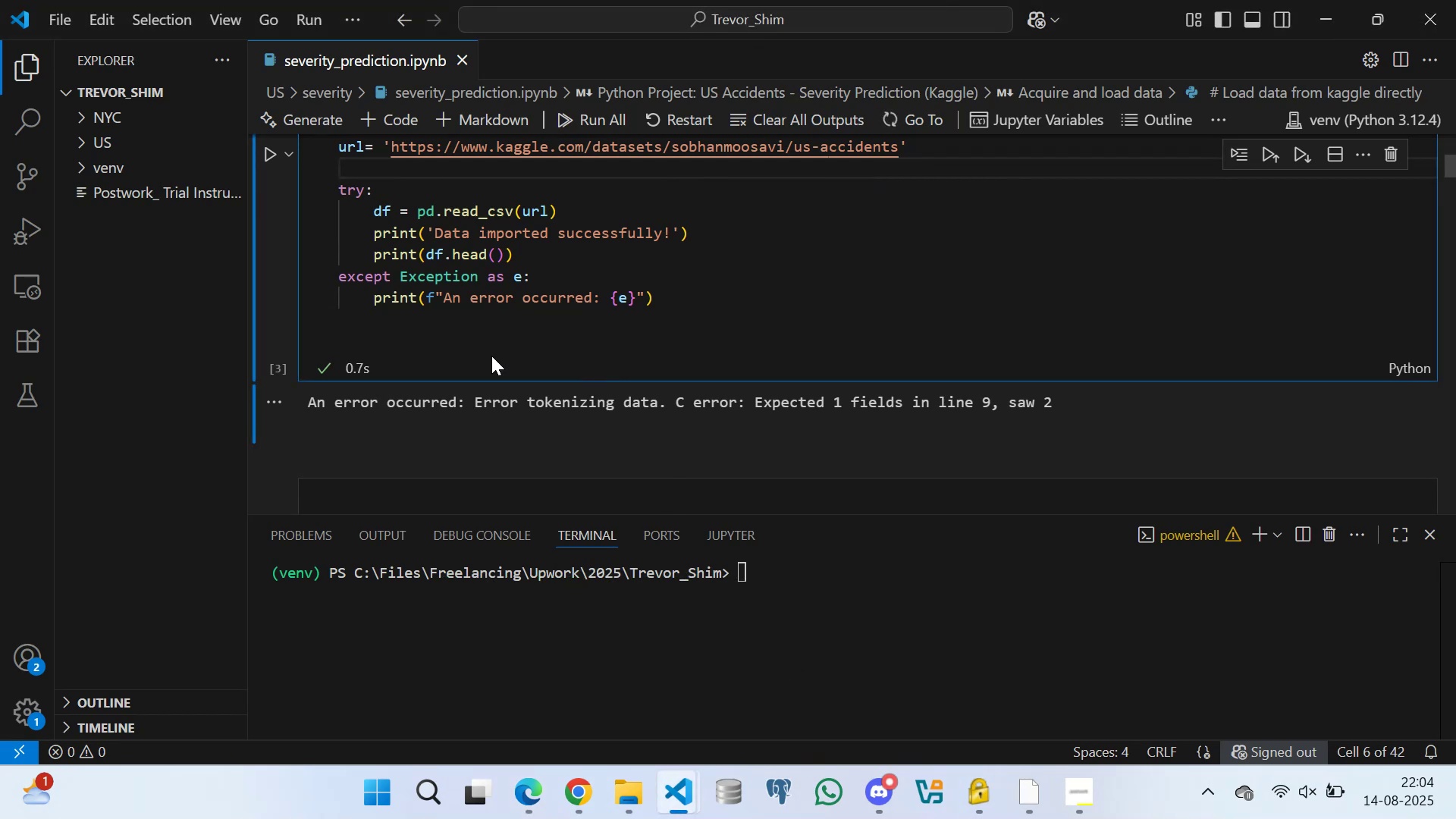 
scroll: coordinate [441, 337], scroll_direction: up, amount: 2.0
 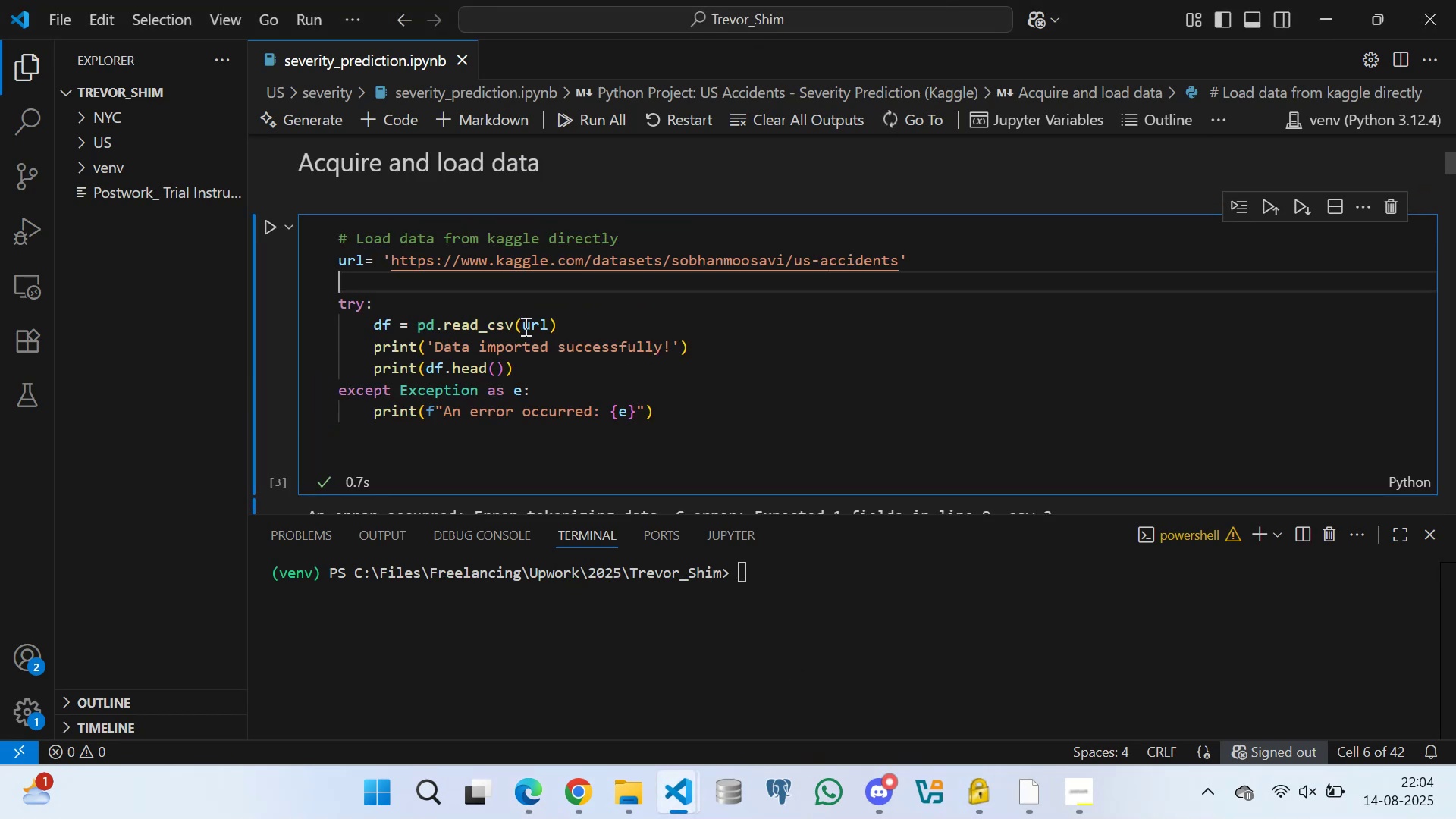 
key(Enter)
 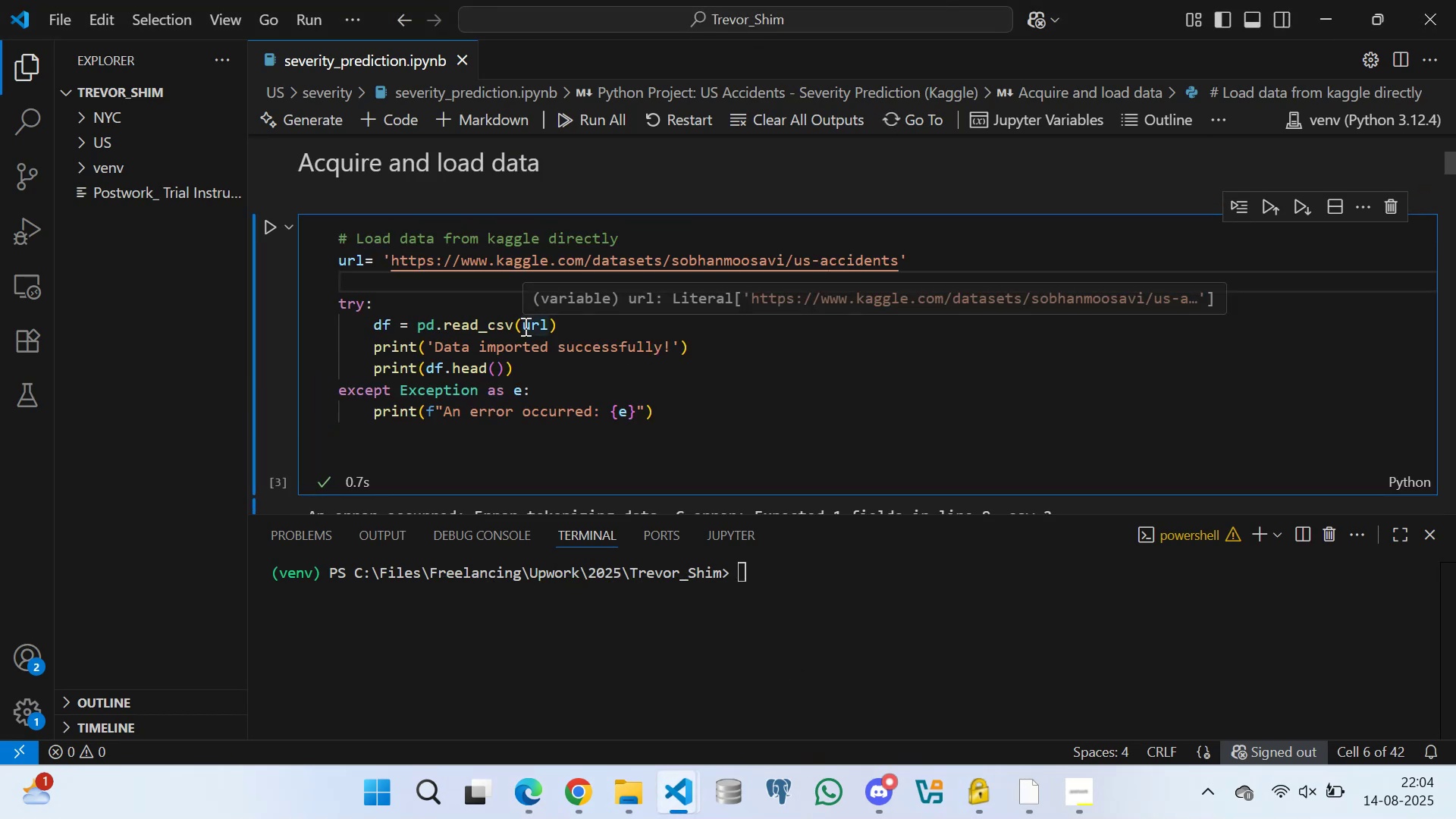 
key(Enter)
 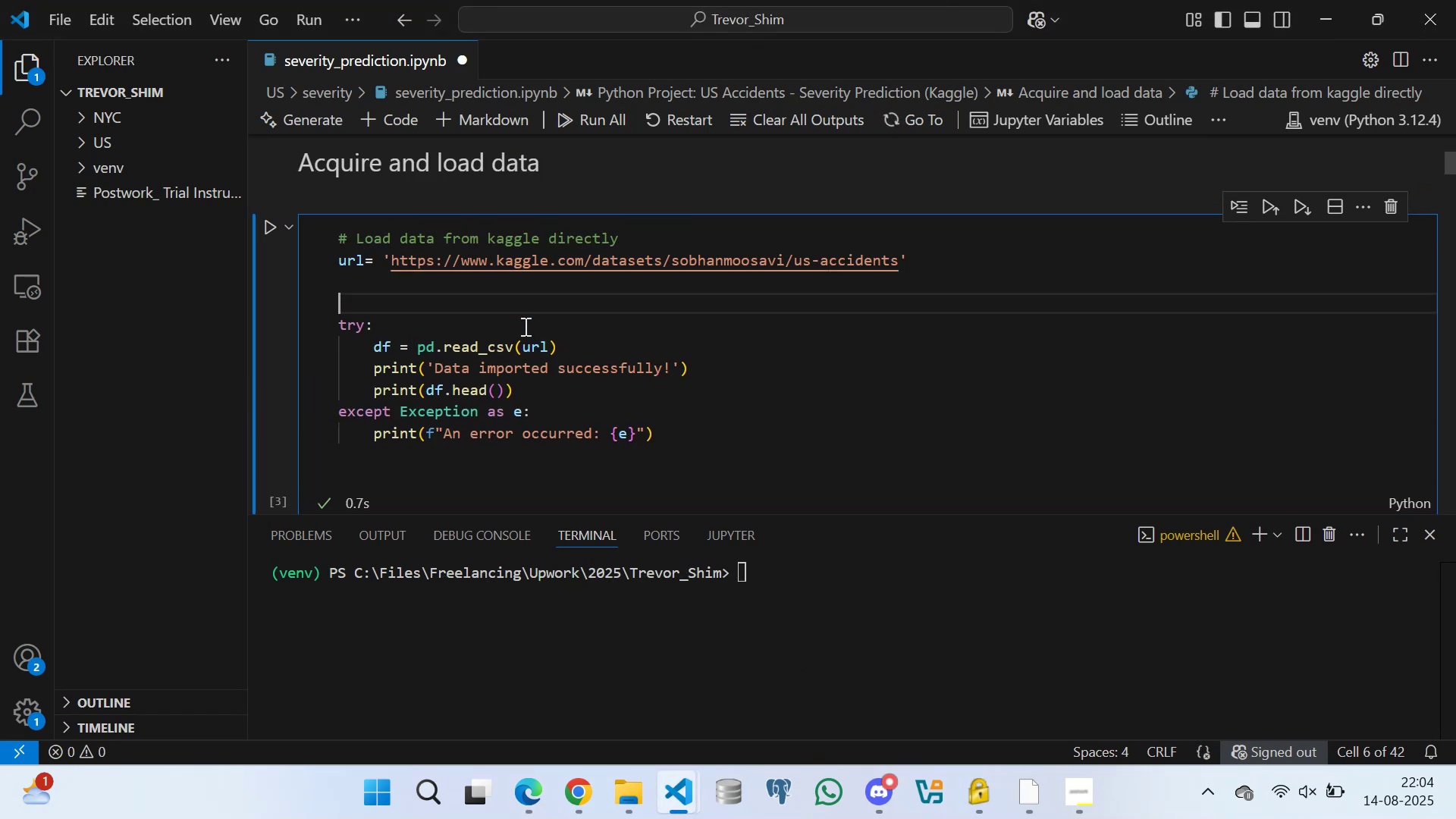 
key(Enter)
 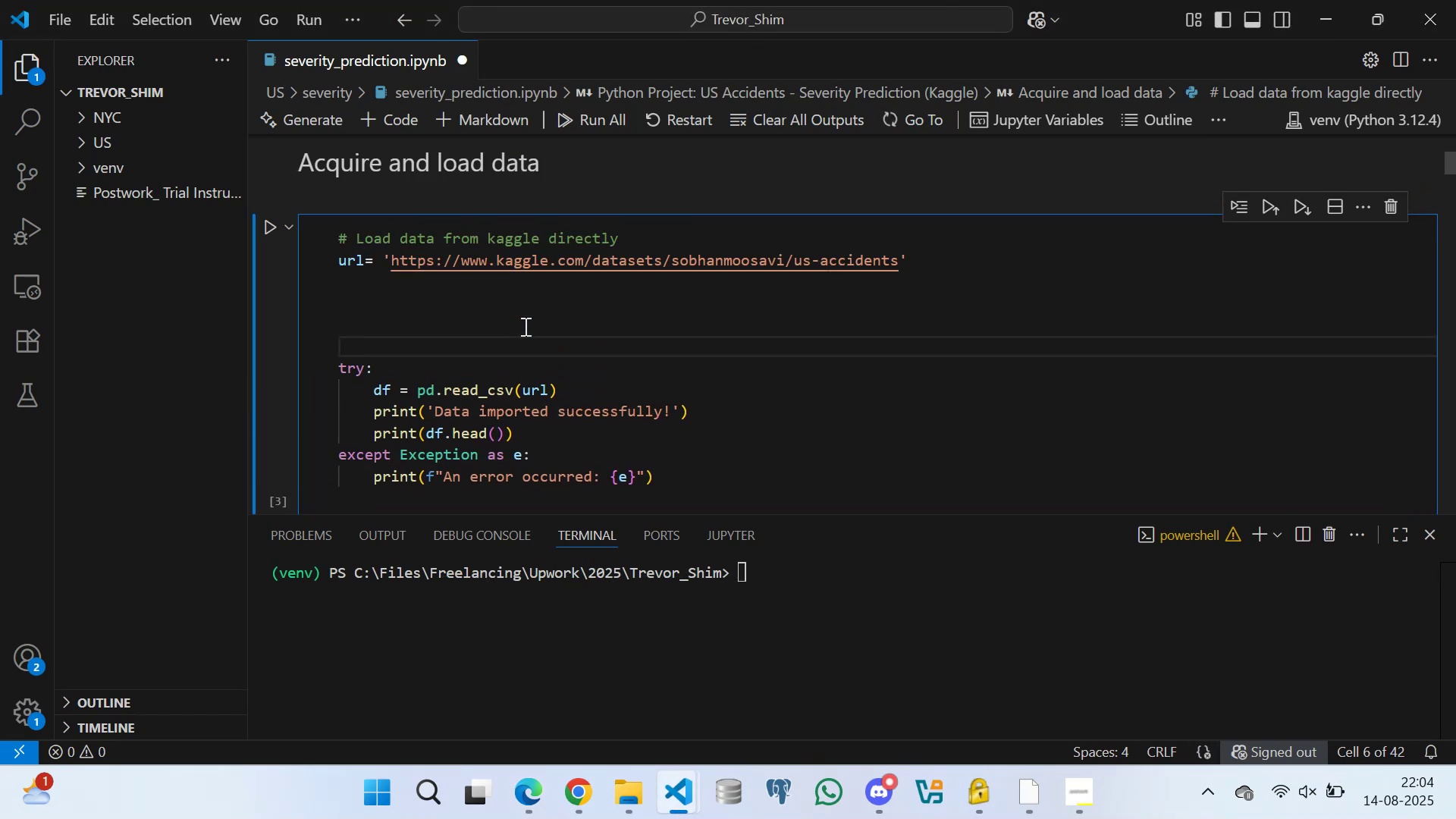 
key(ArrowUp)
 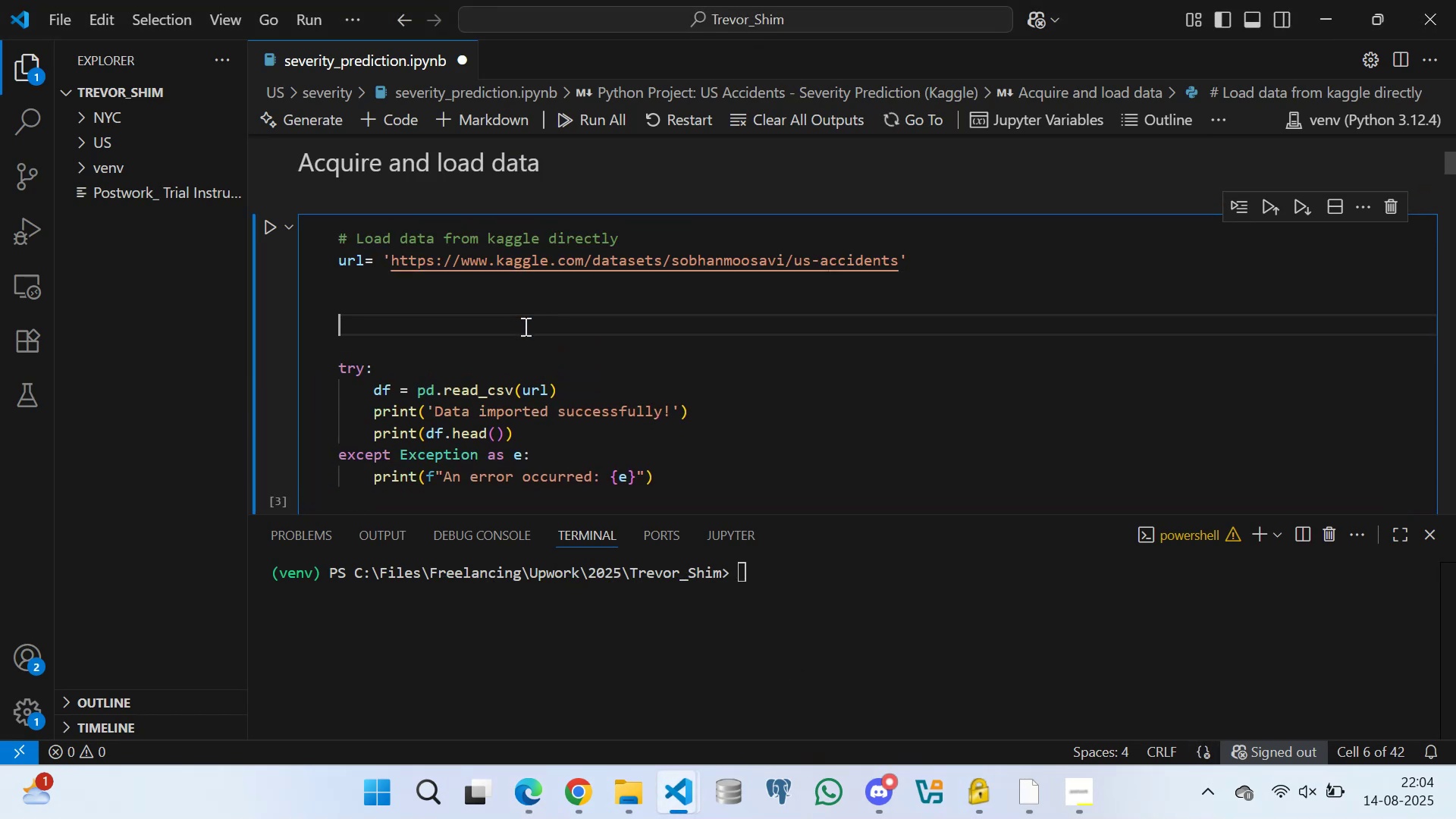 
key(ArrowUp)
 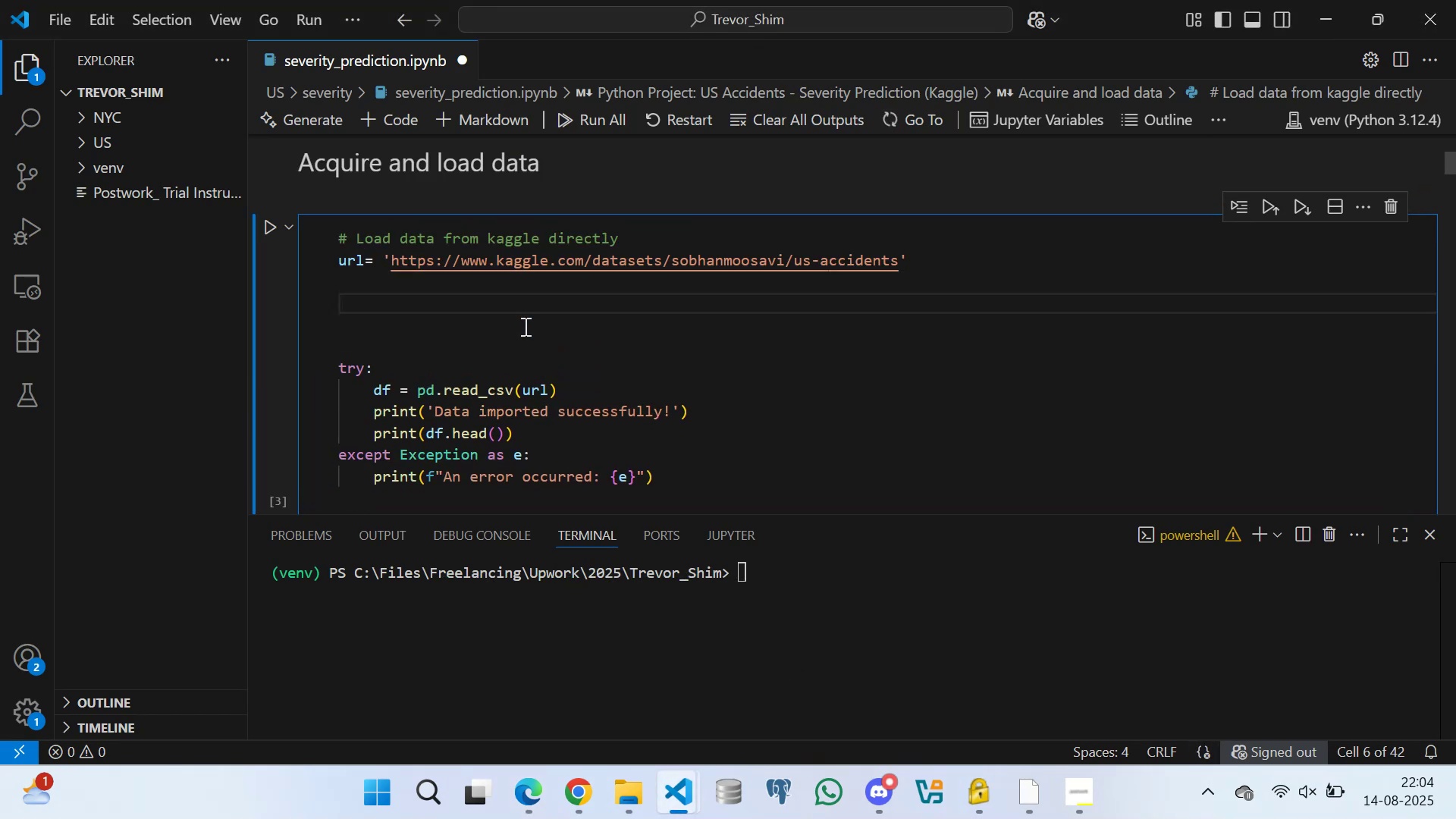 
type(# Downloading using Kaggle API i.e kagglehub)
 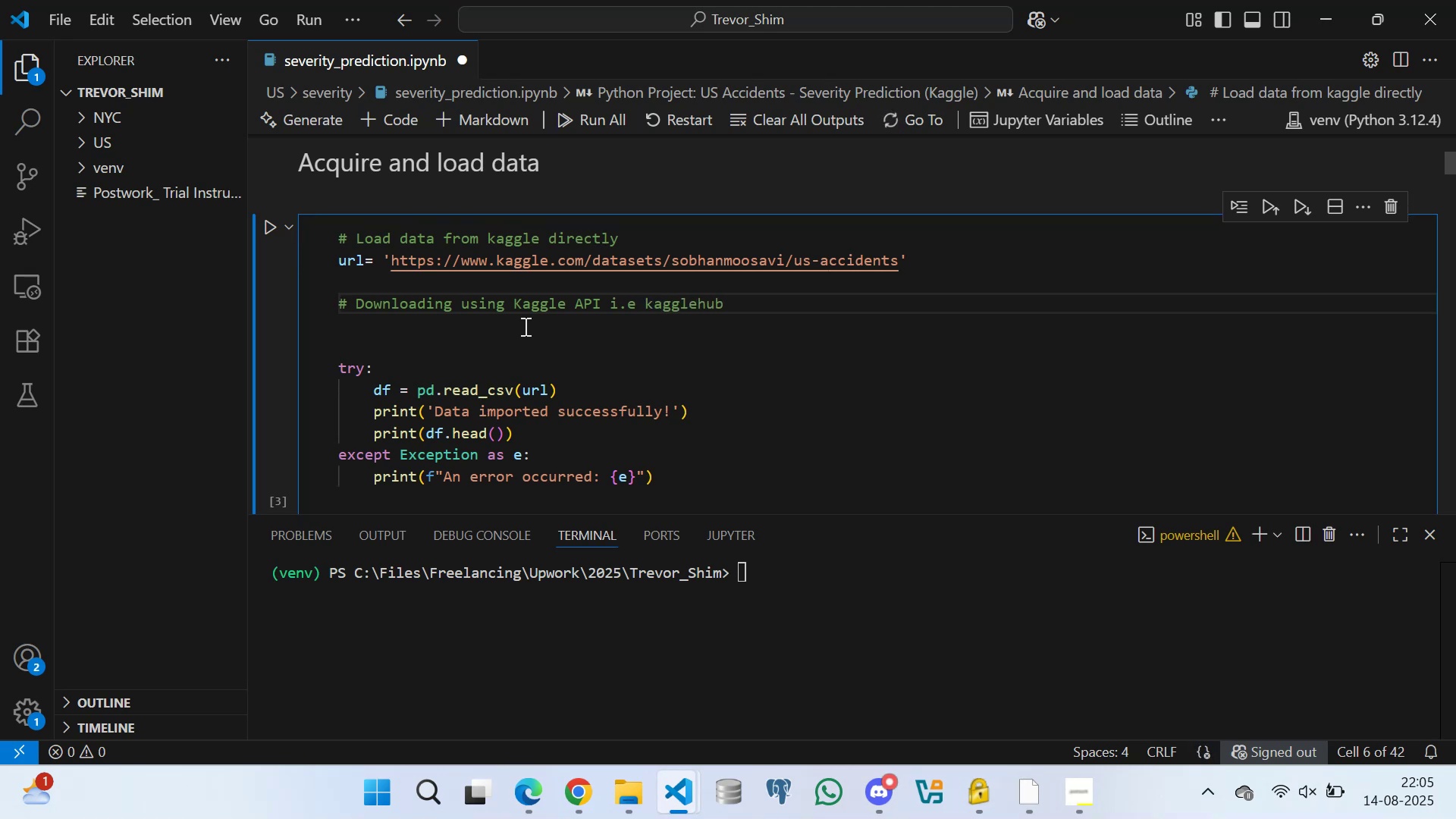 
key(Enter)
 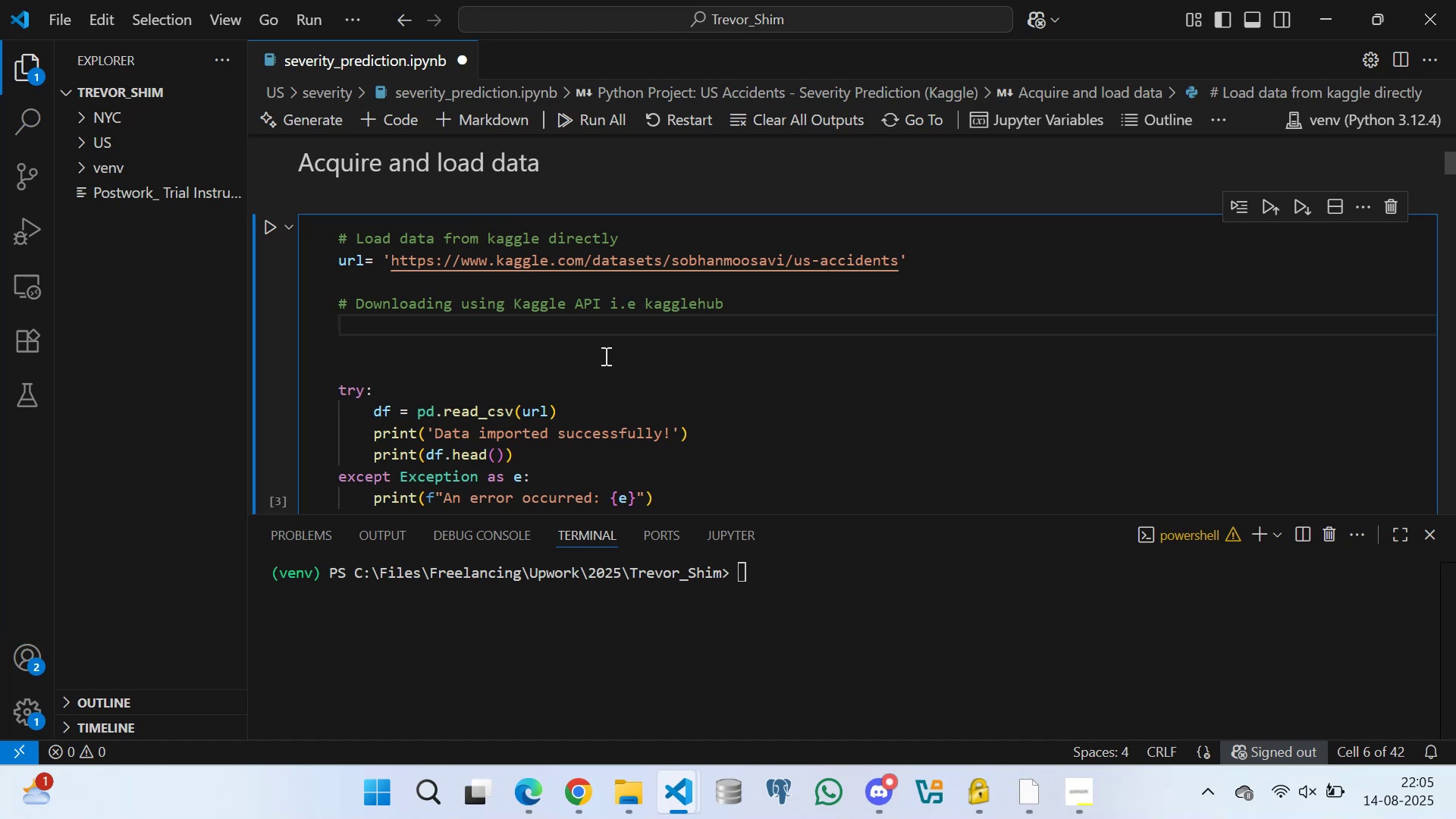 
wait(7.82)
 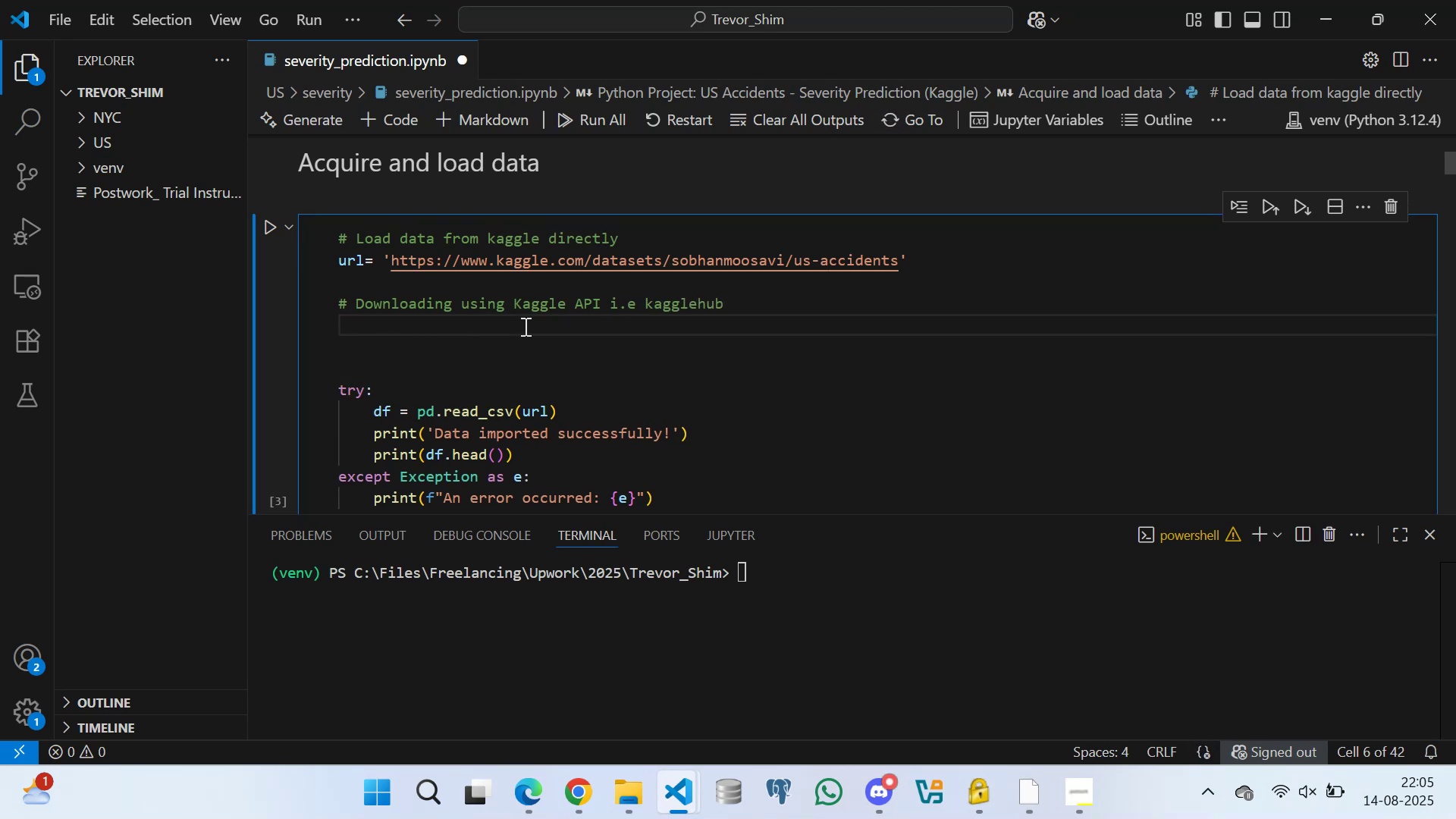 
left_click([527, 787])
 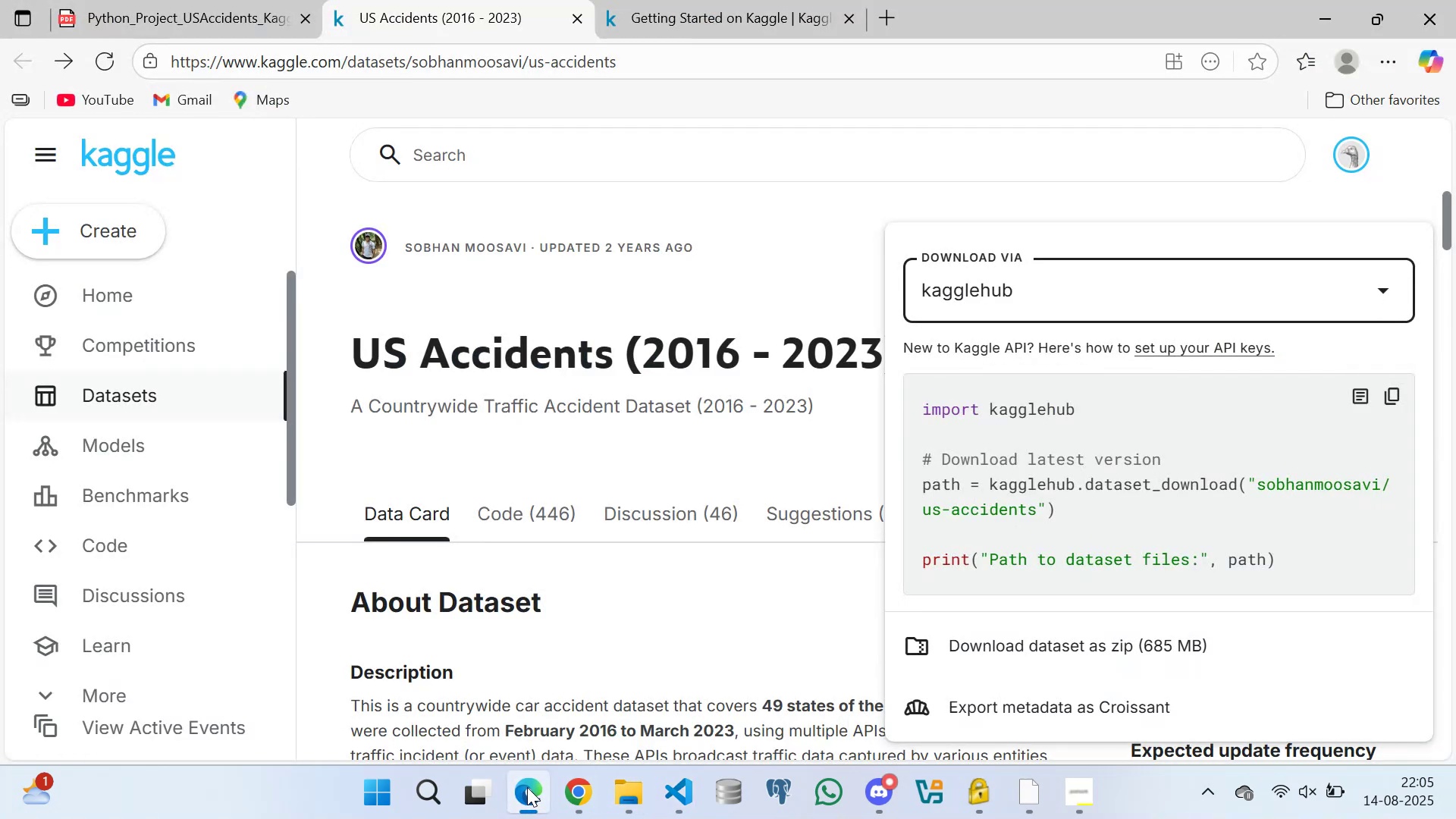 
wait(8.7)
 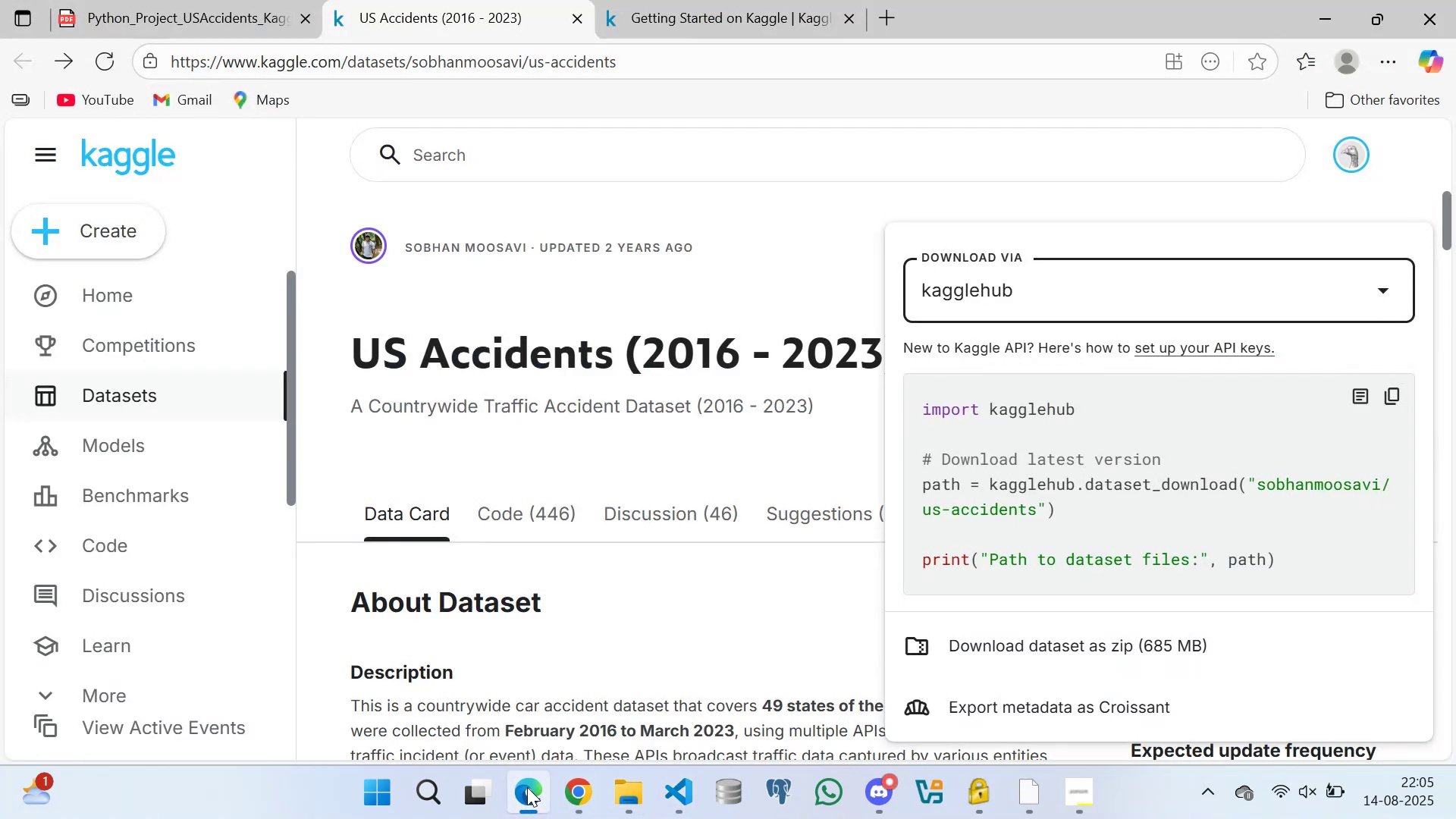 
left_click([527, 787])
 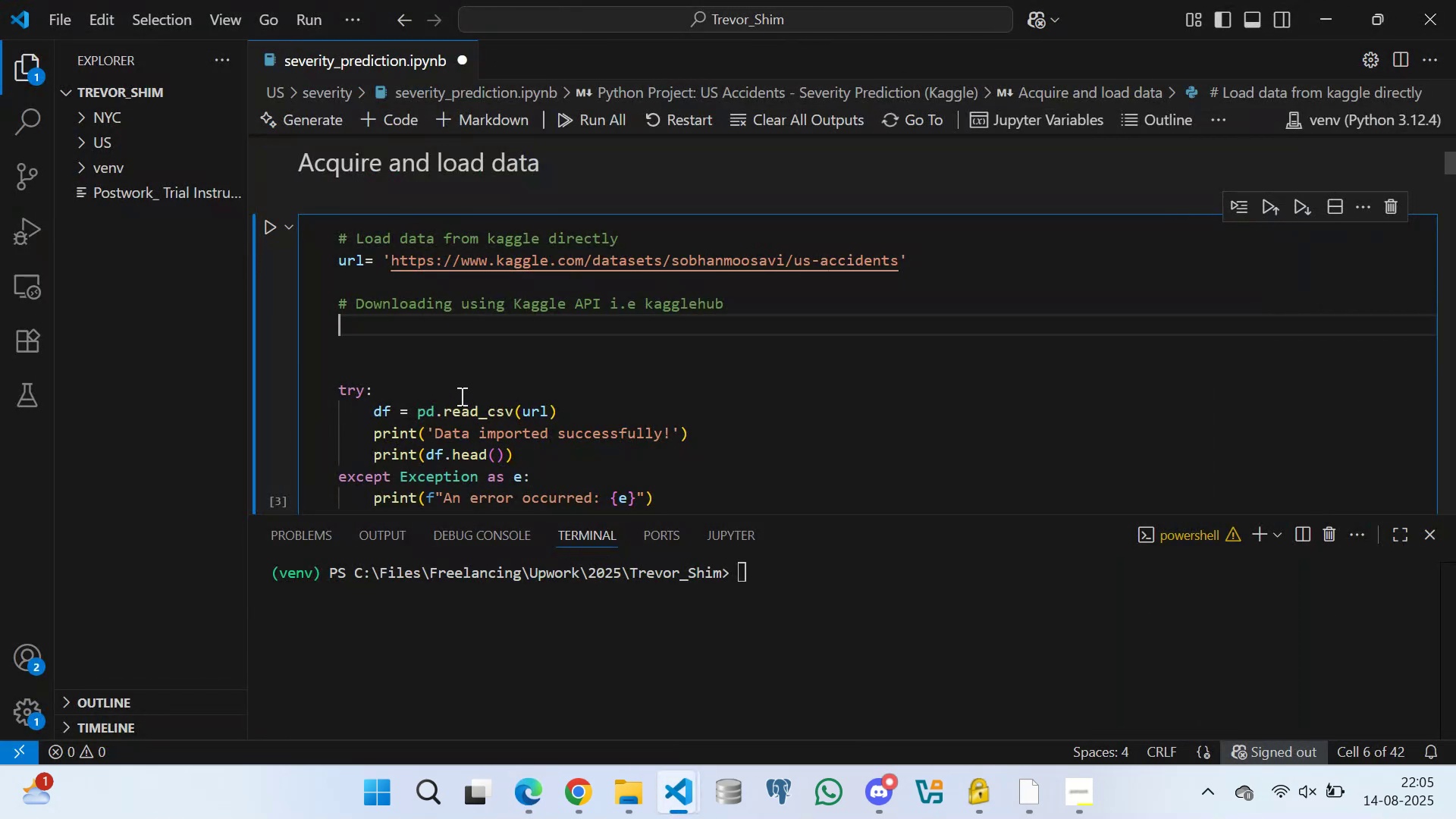 
type(path = )
 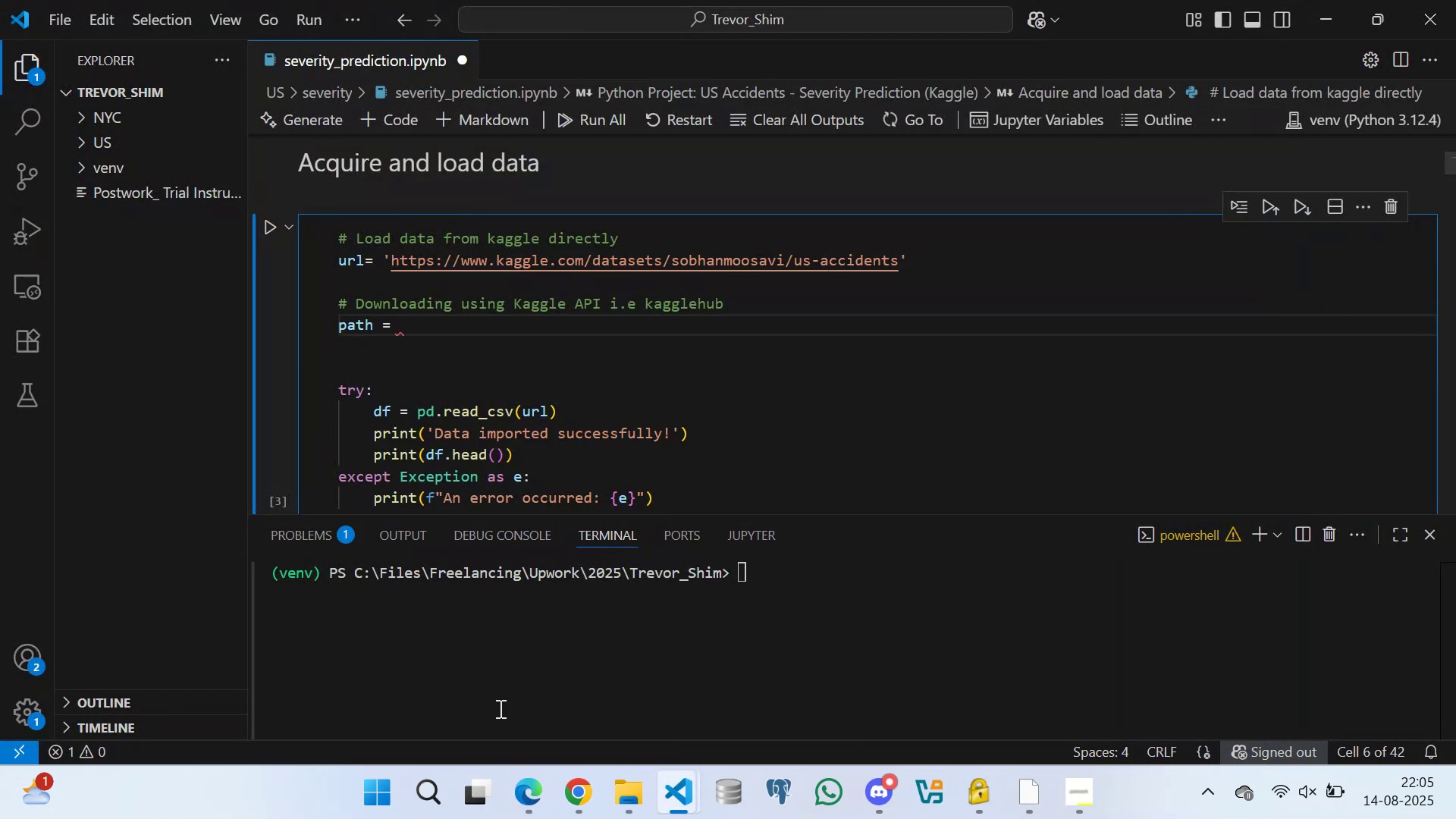 
left_click([532, 797])
 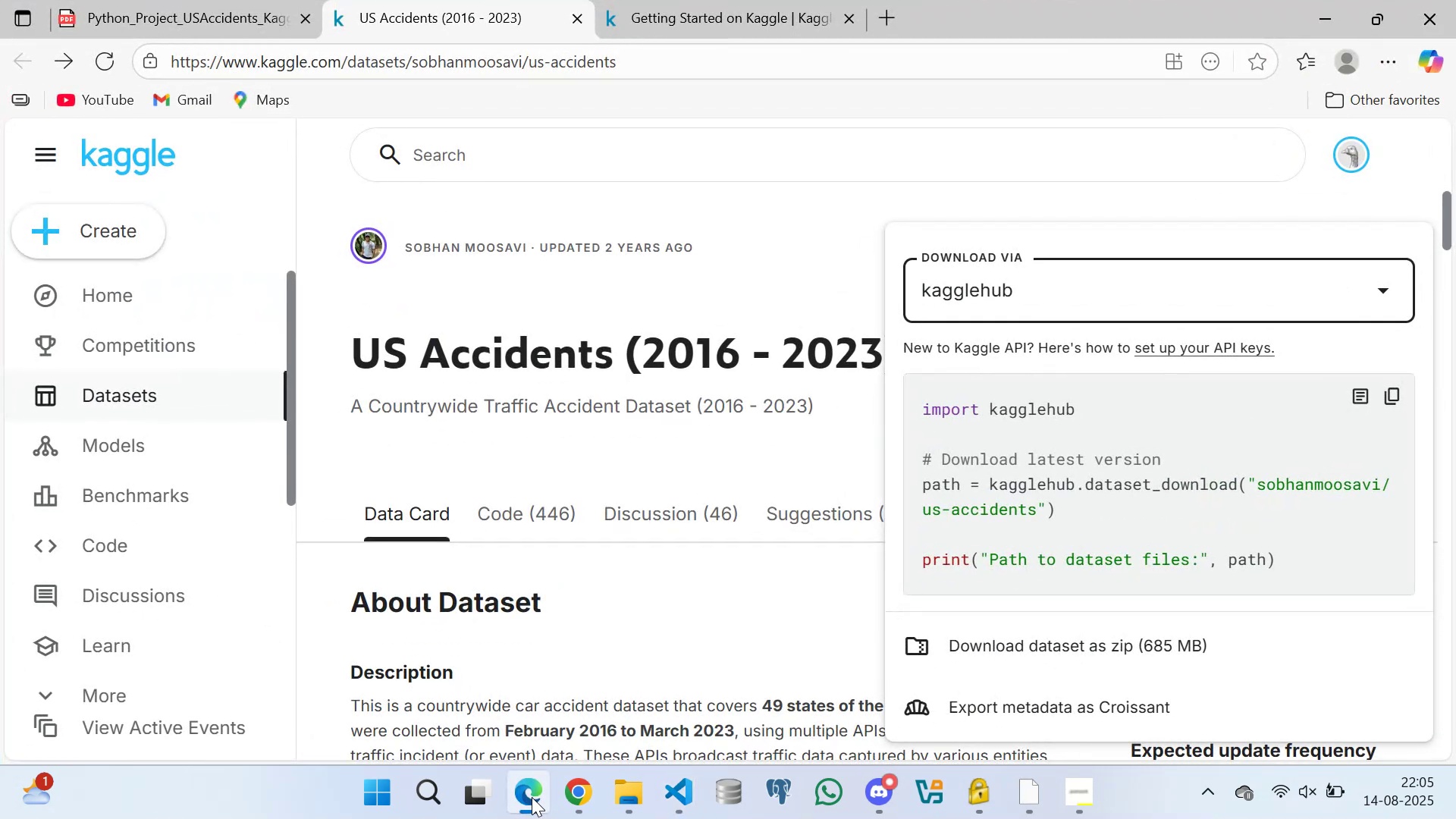 
left_click([532, 797])
 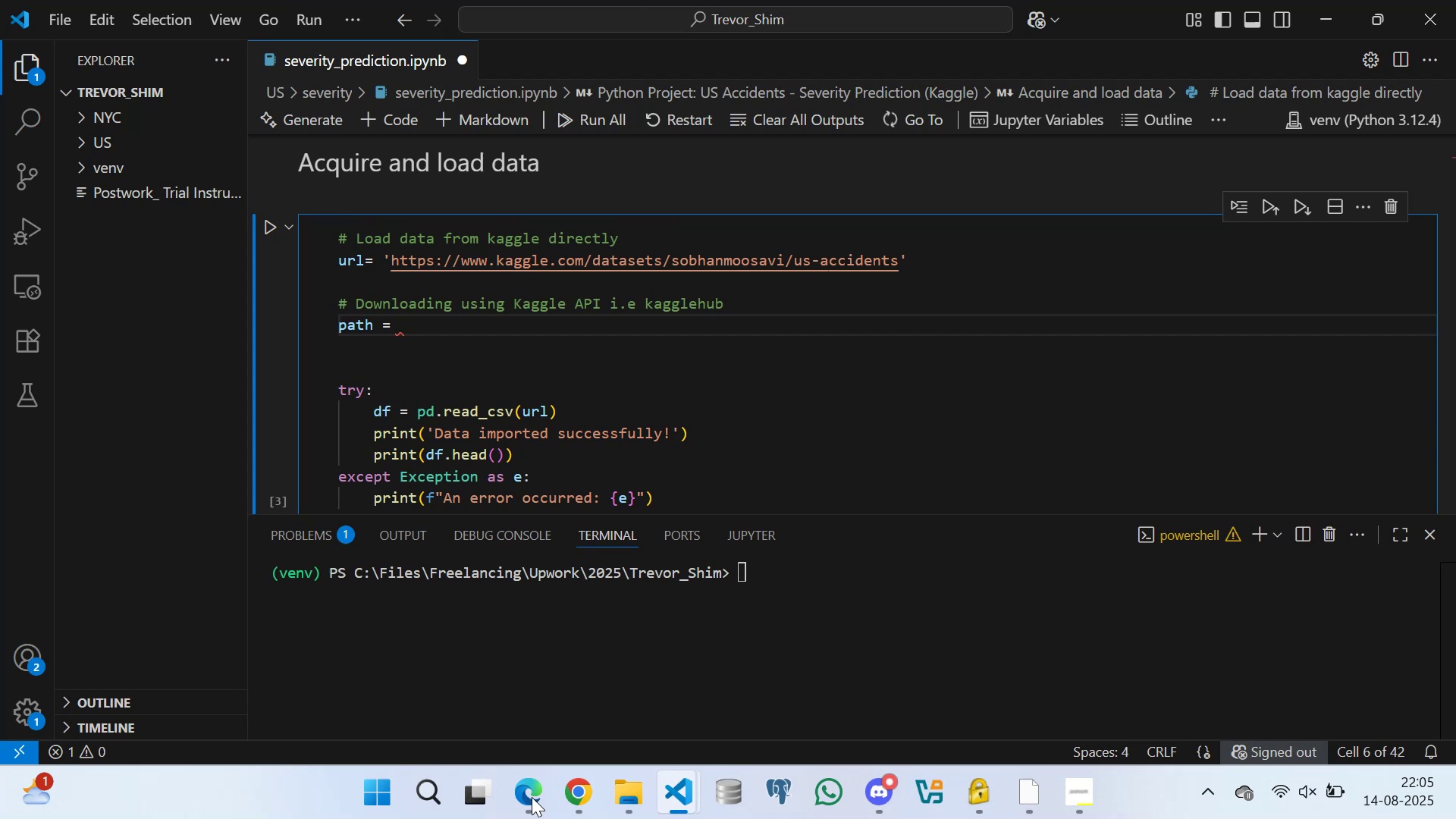 
type(kaggle)
 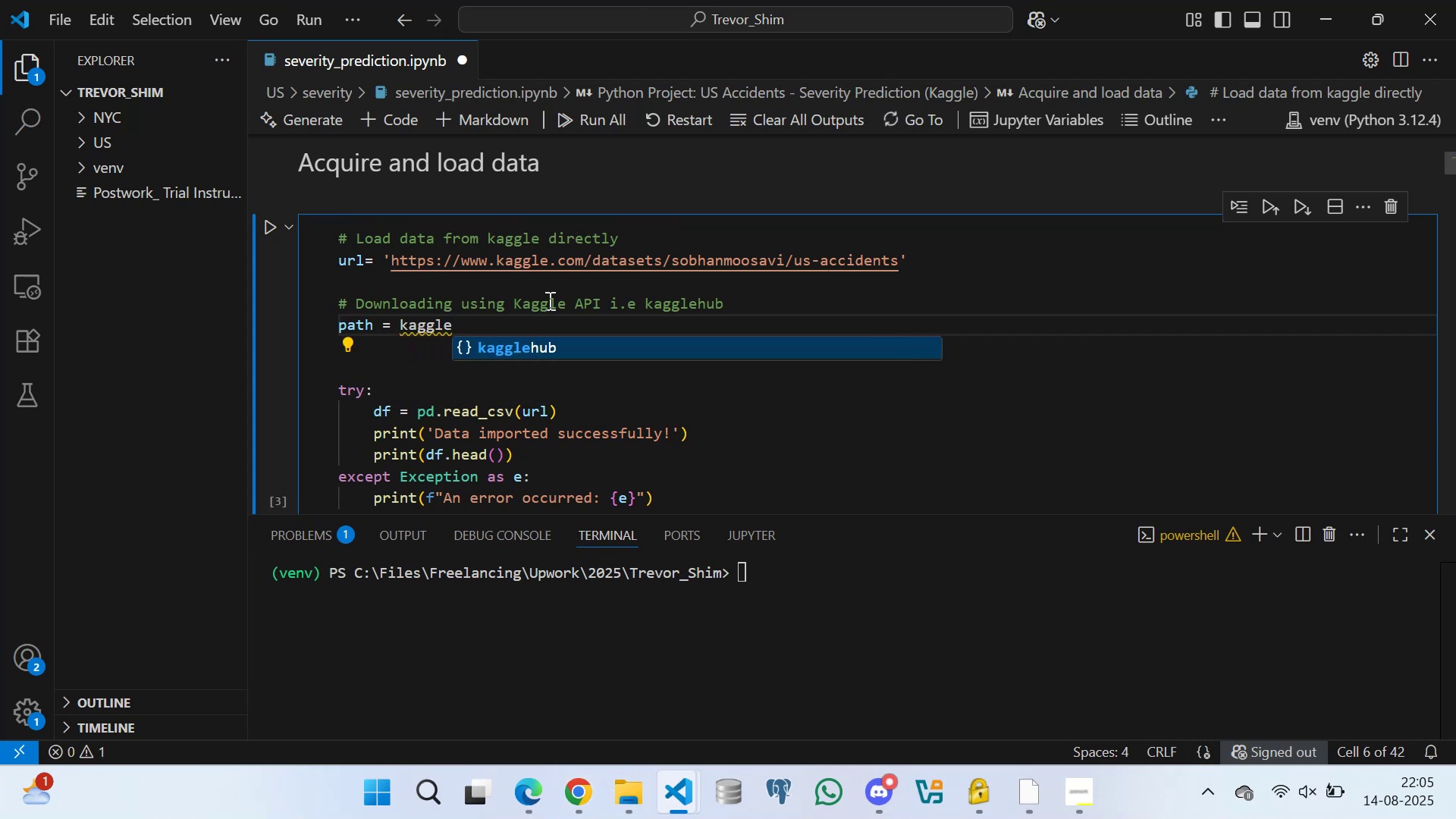 
left_click([537, 347])
 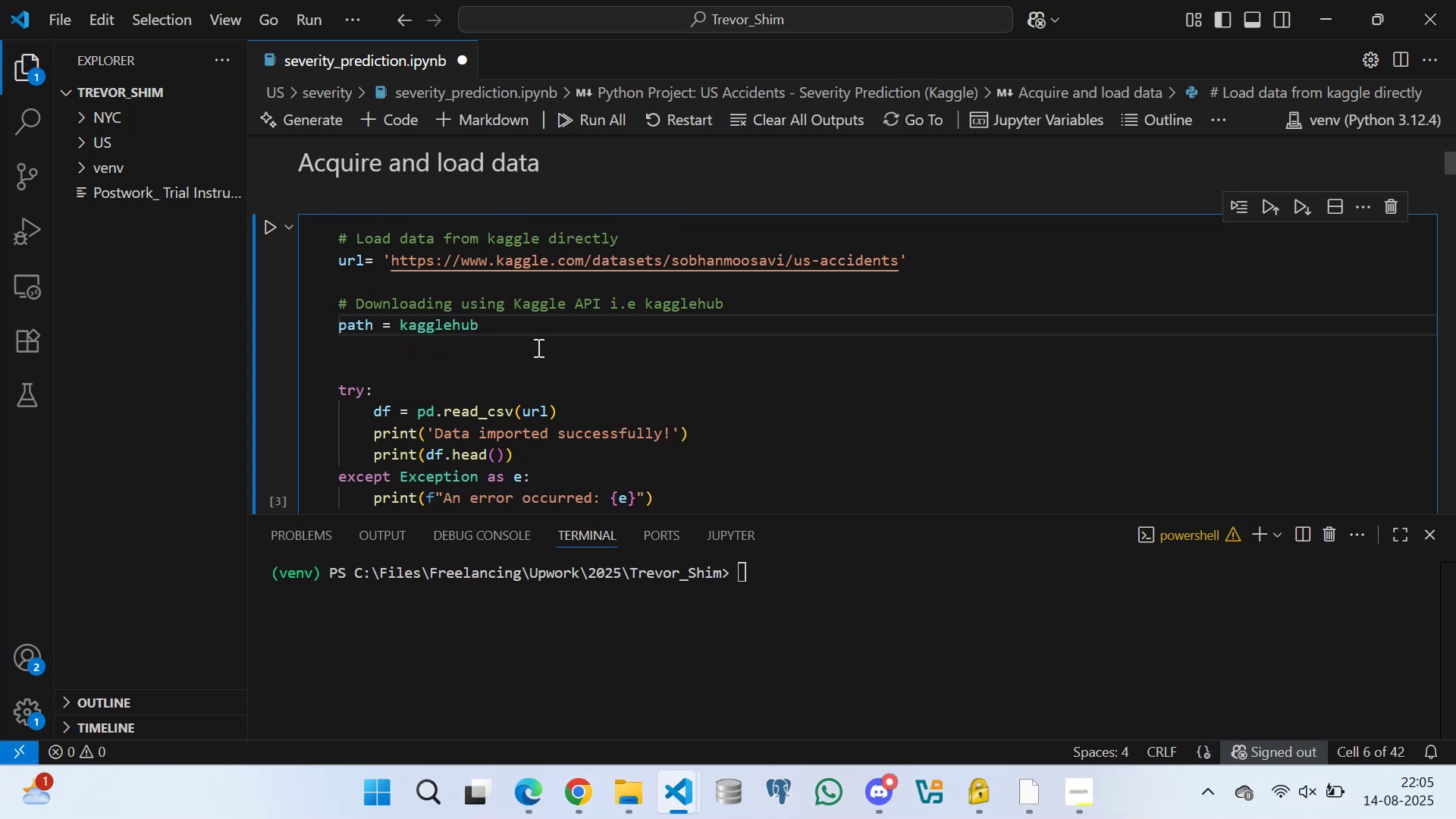 
key(Period)
 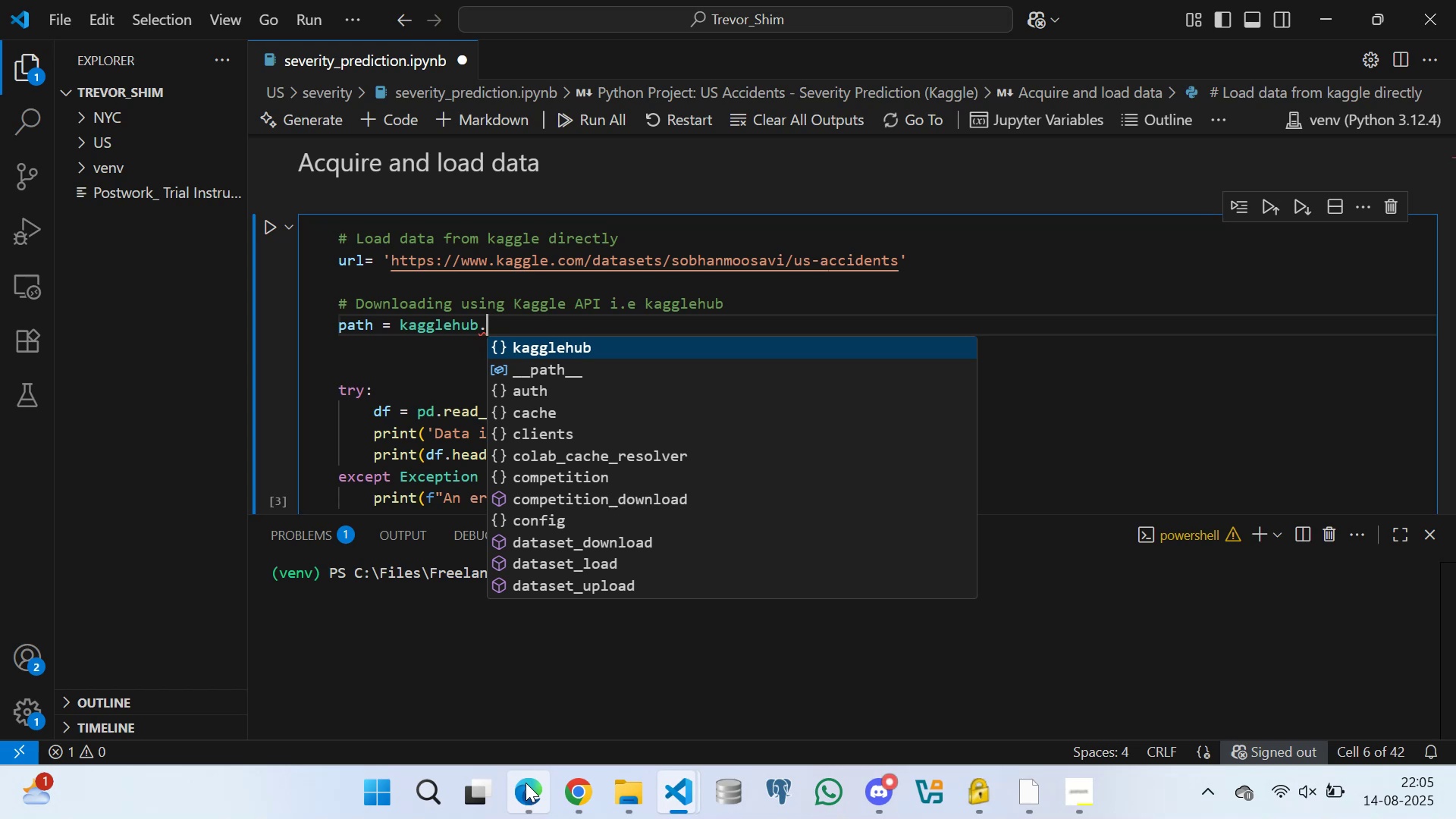 
left_click([526, 783])
 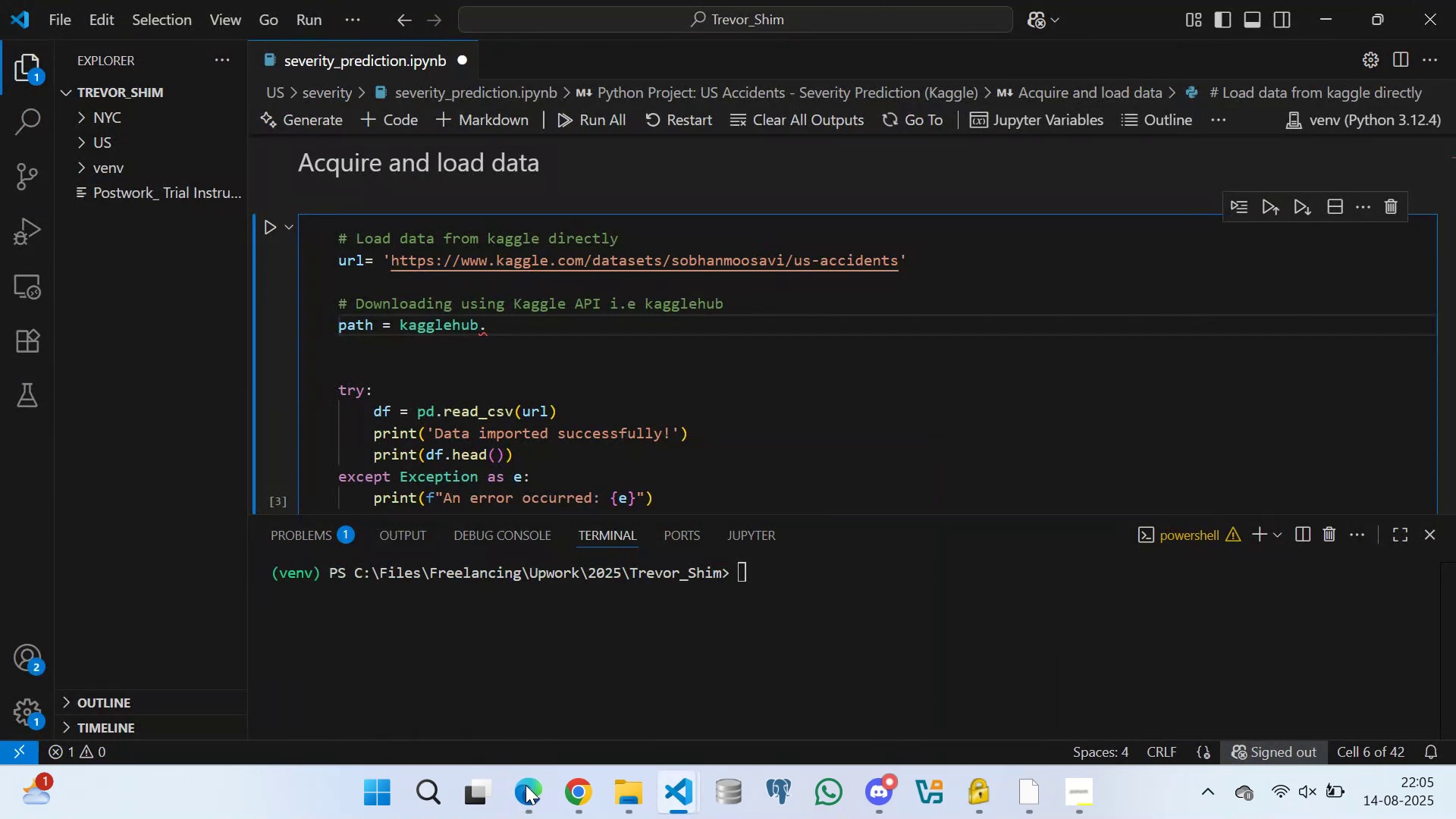 
type(da)
 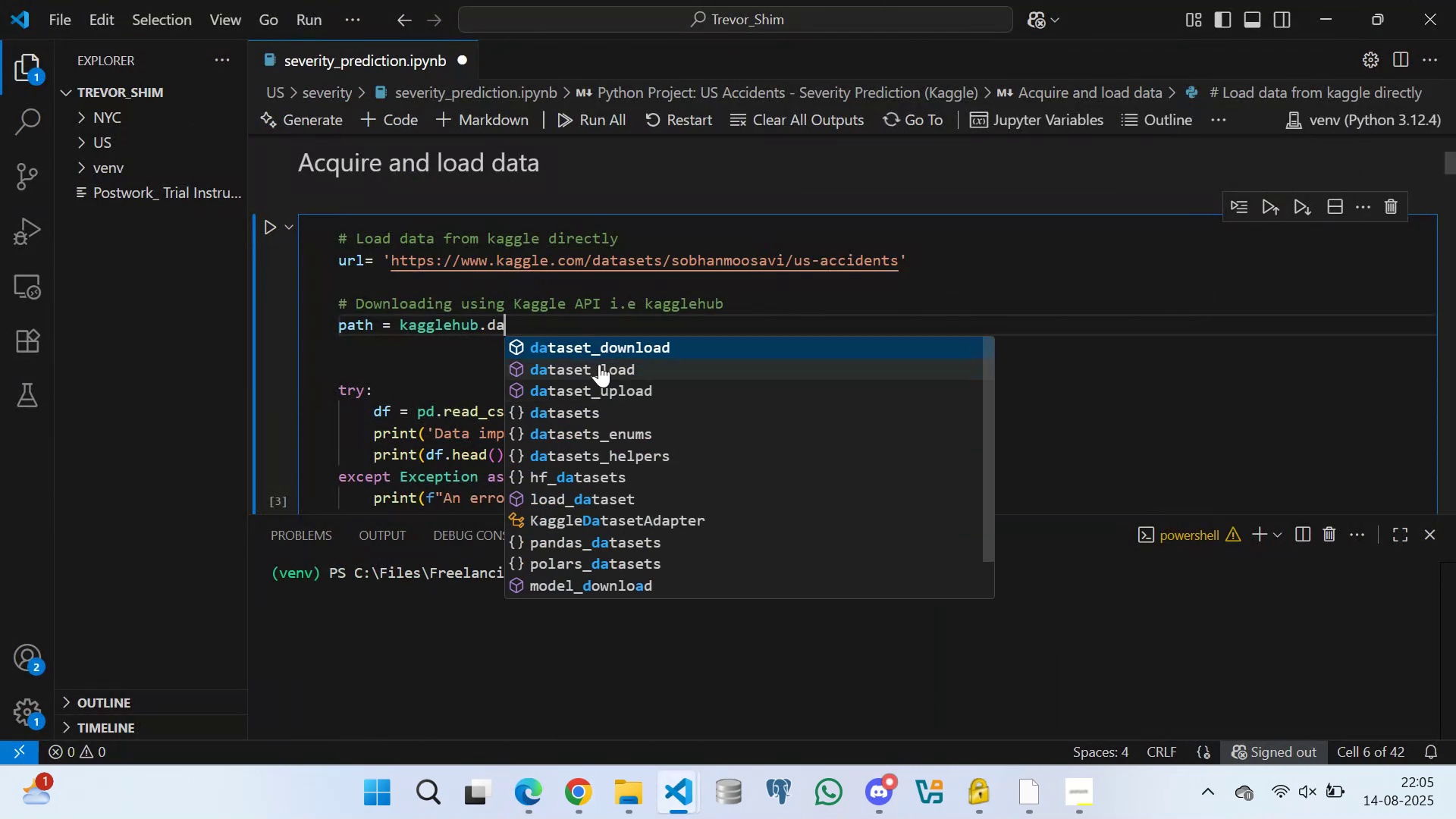 
left_click([599, 344])
 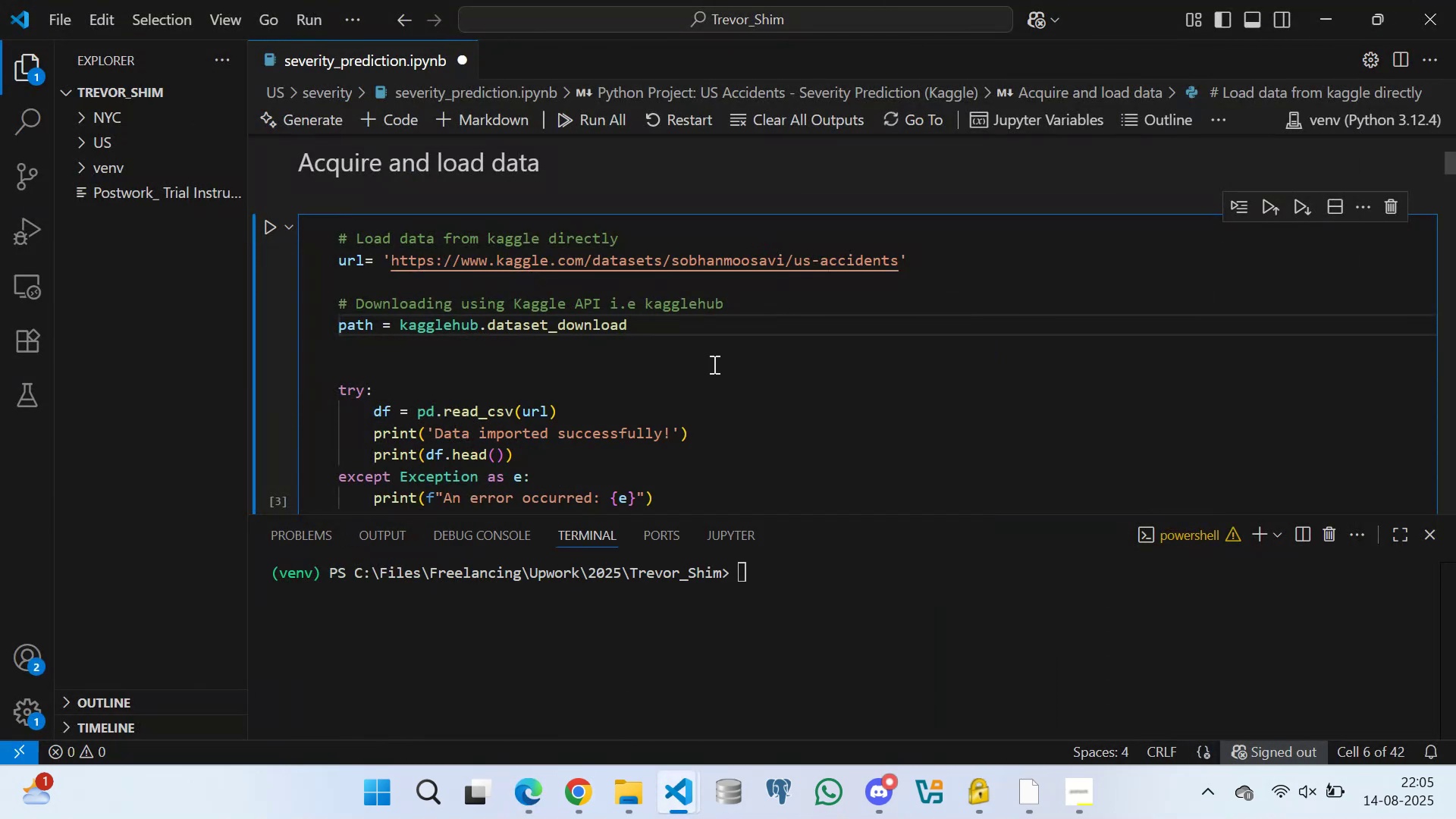 
key(Shift+9)
 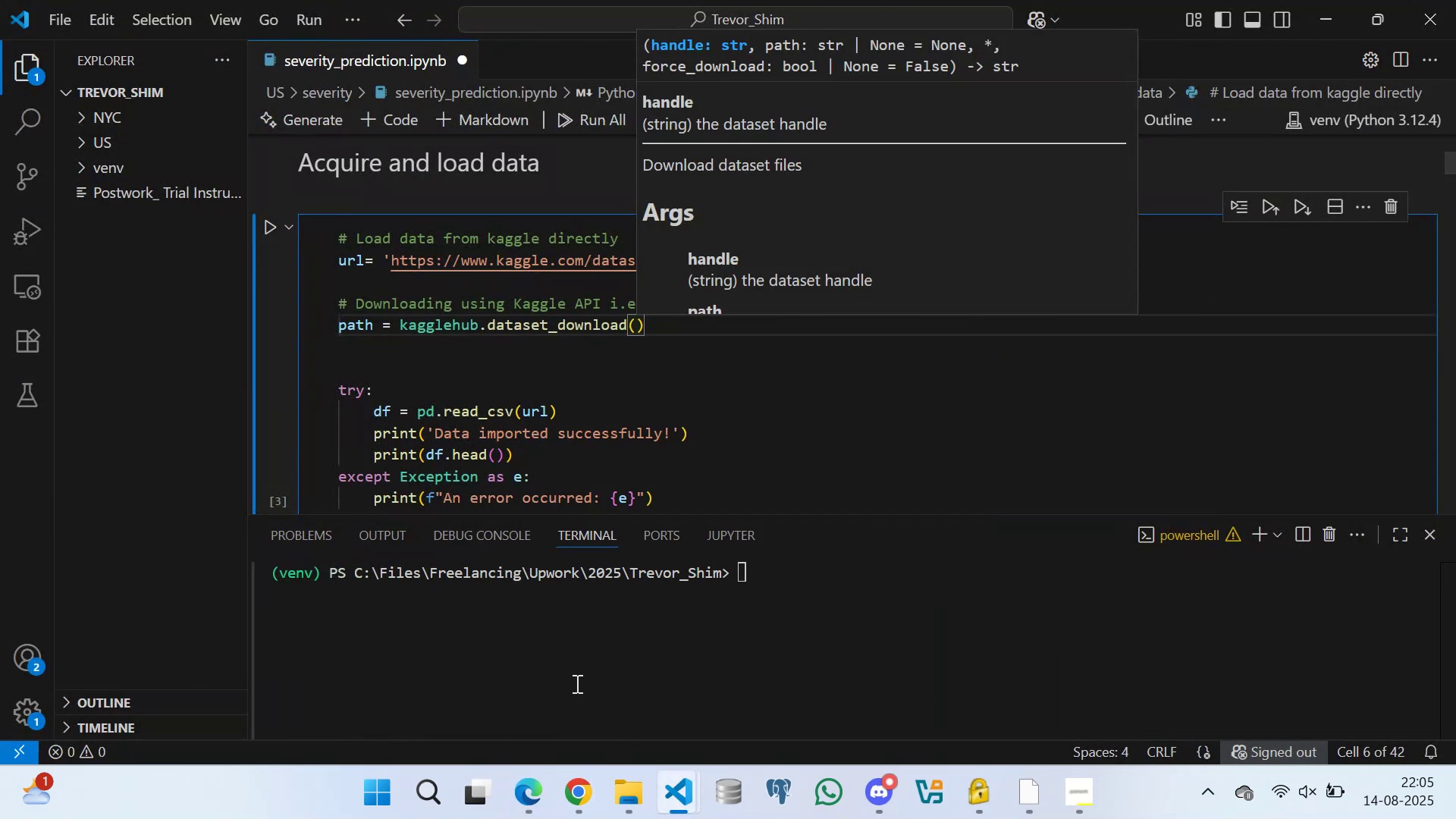 
left_click([532, 789])
 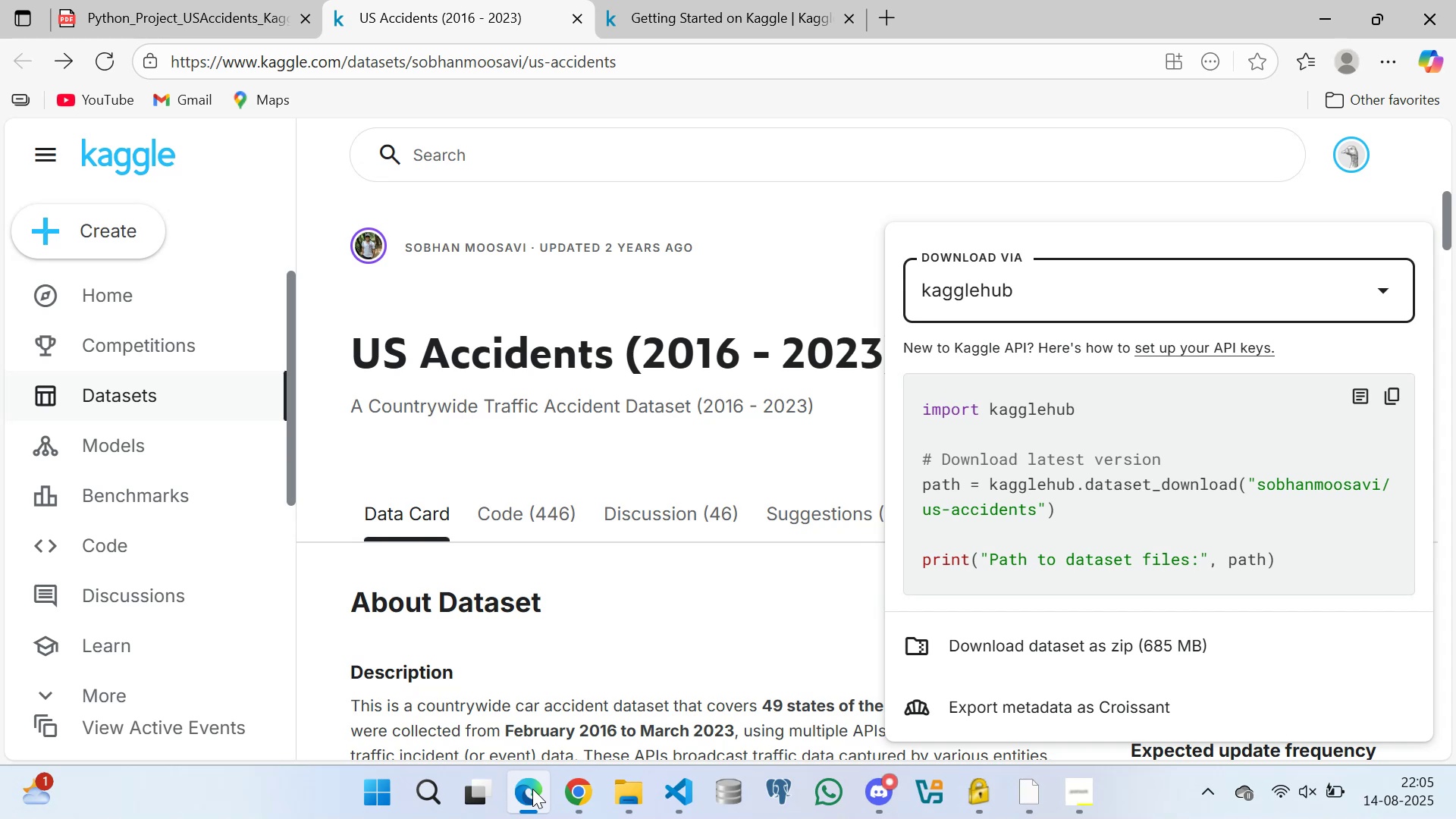 
left_click([532, 789])
 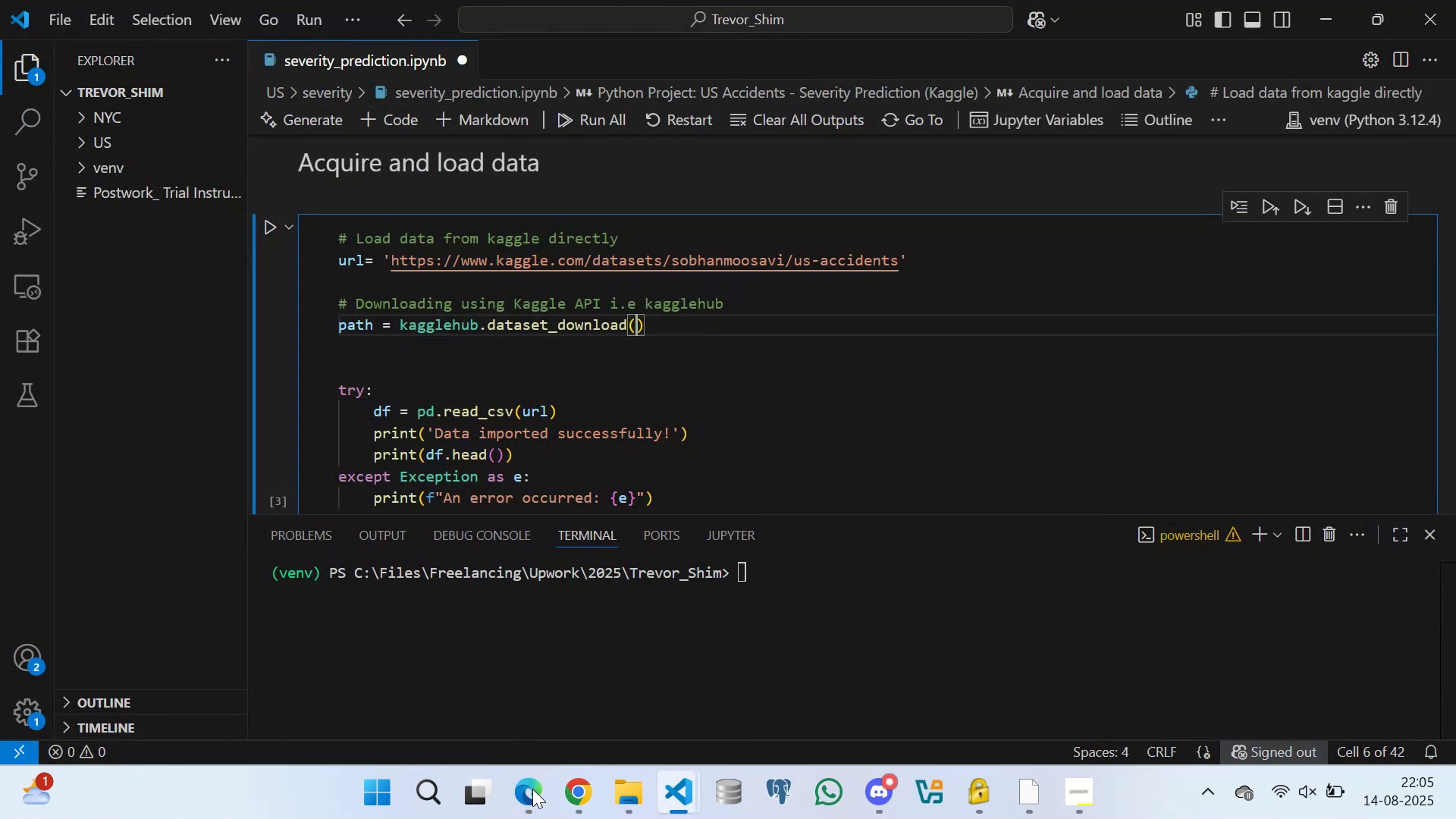 
key(Shift+Quote)
 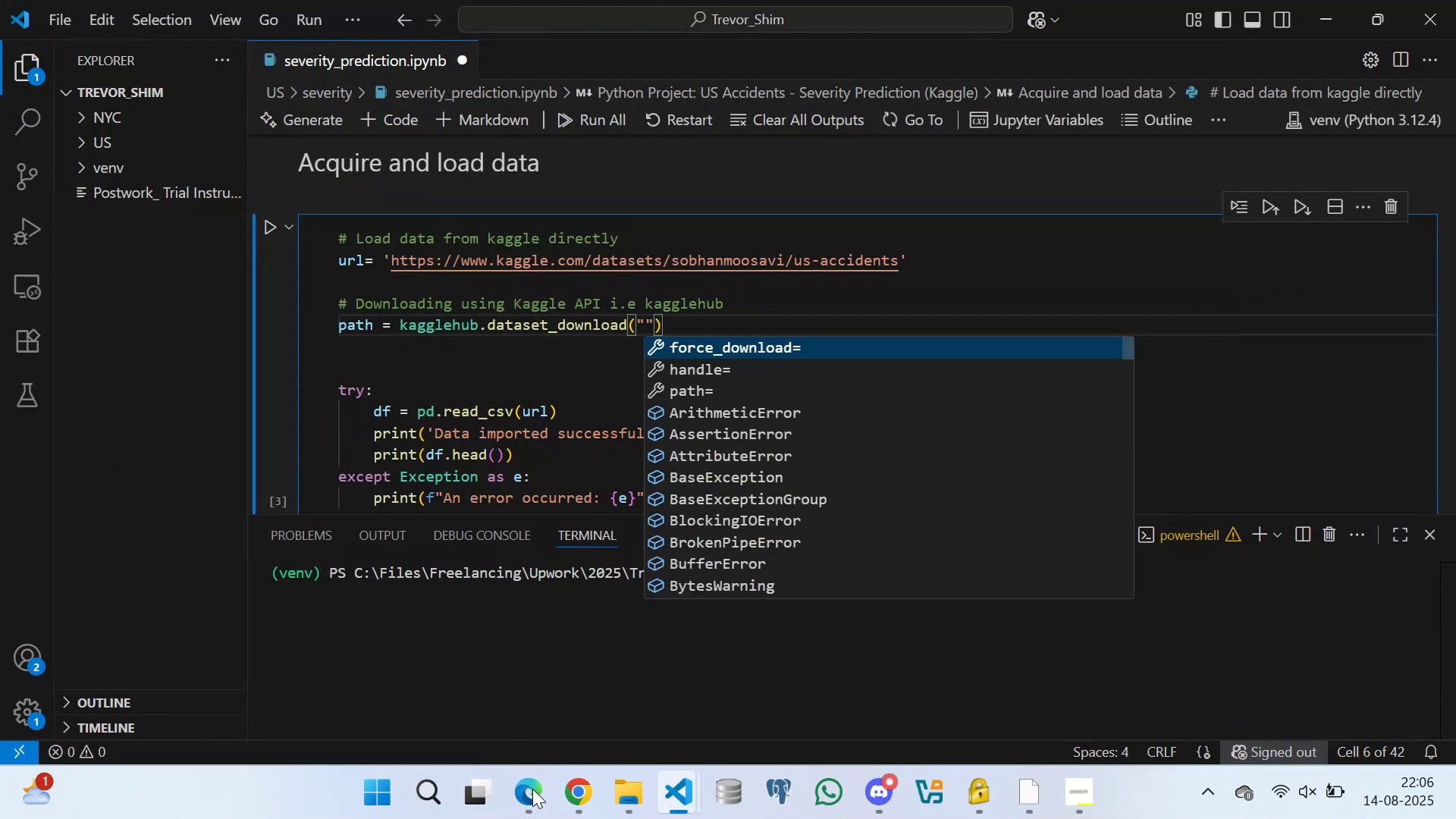 
wait(5.14)
 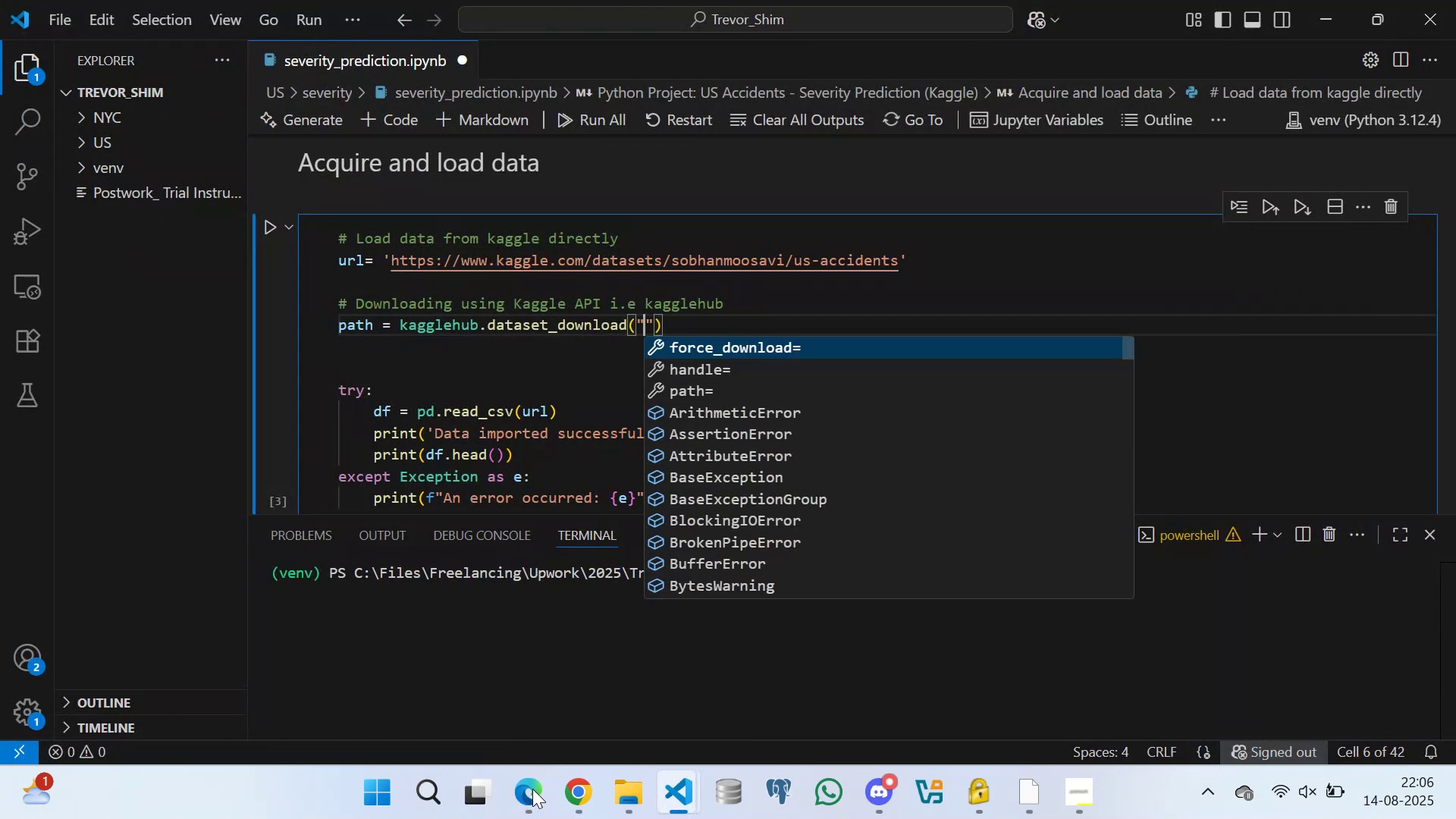 
type(sobhanmo)
 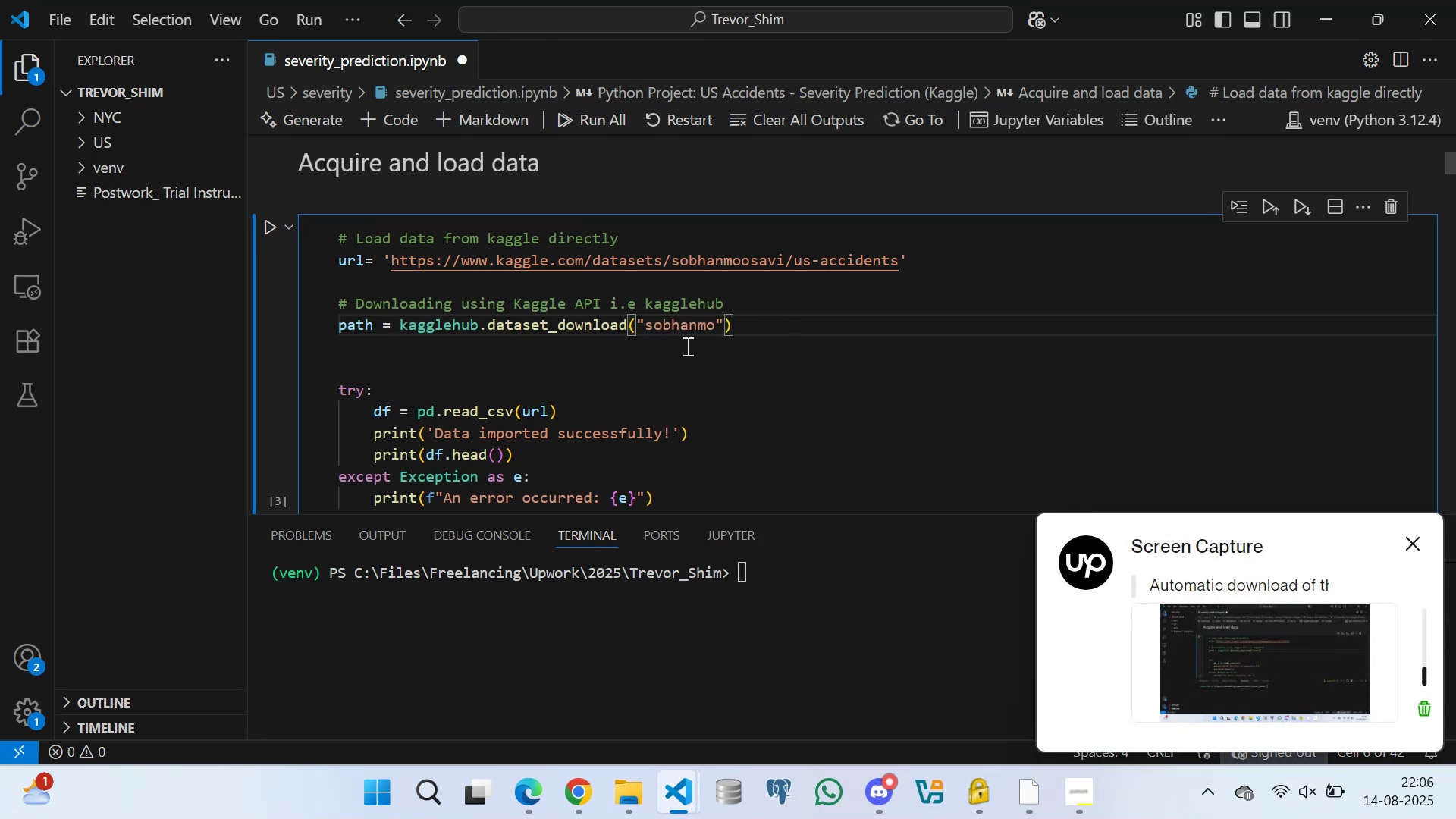 
double_click([620, 372])
 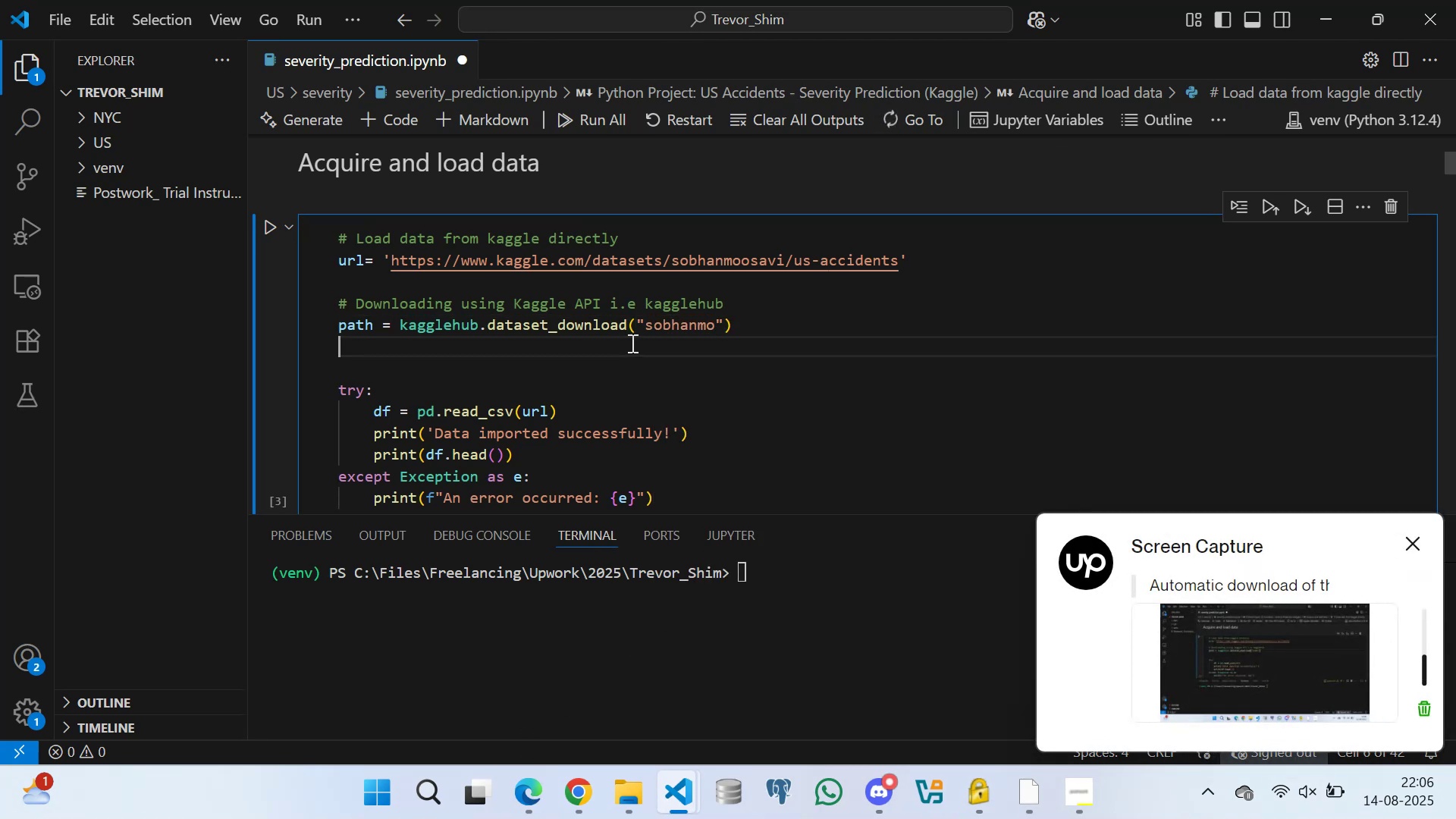 
triple_click([659, 325])
 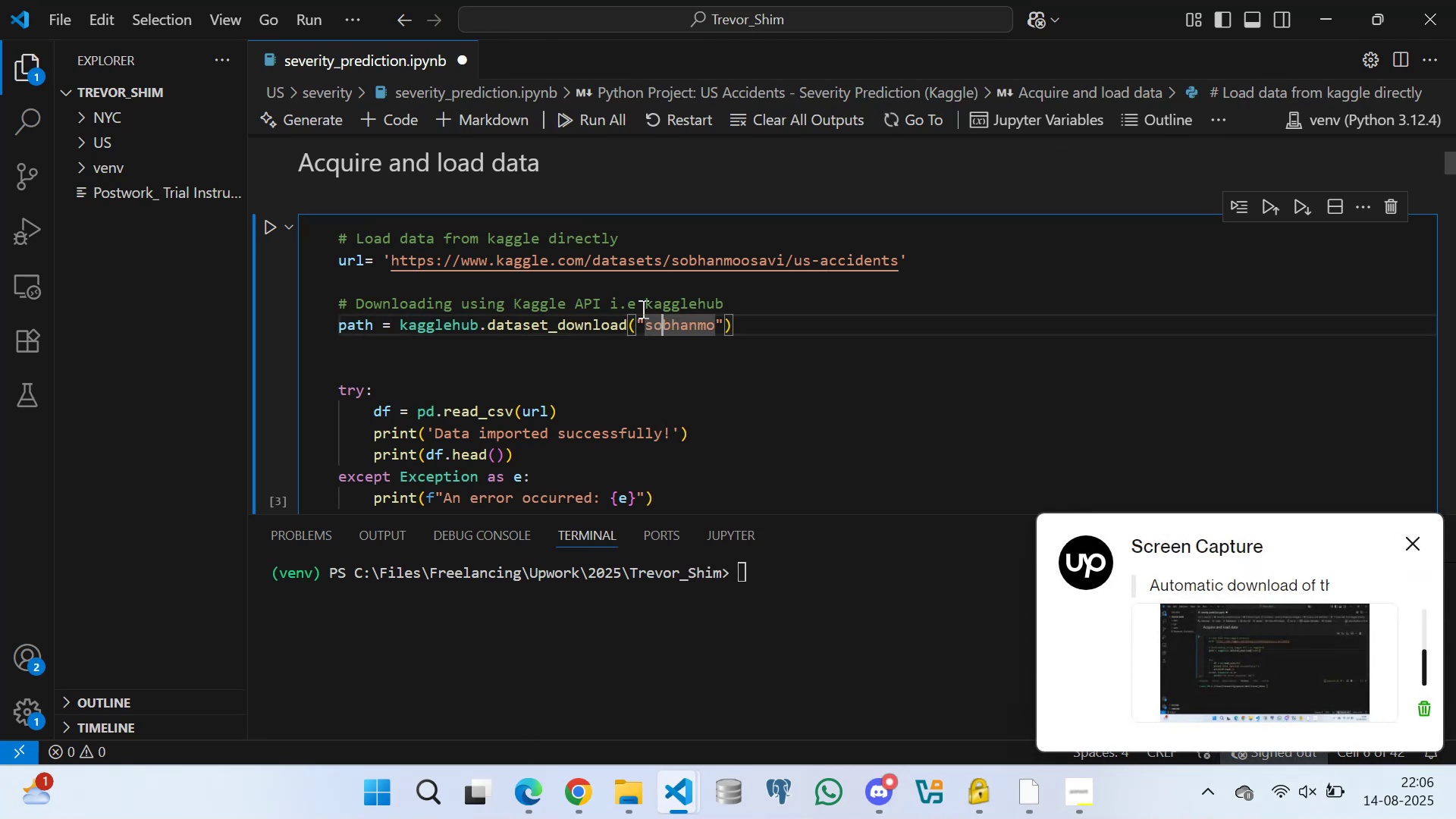 
triple_click([642, 309])
 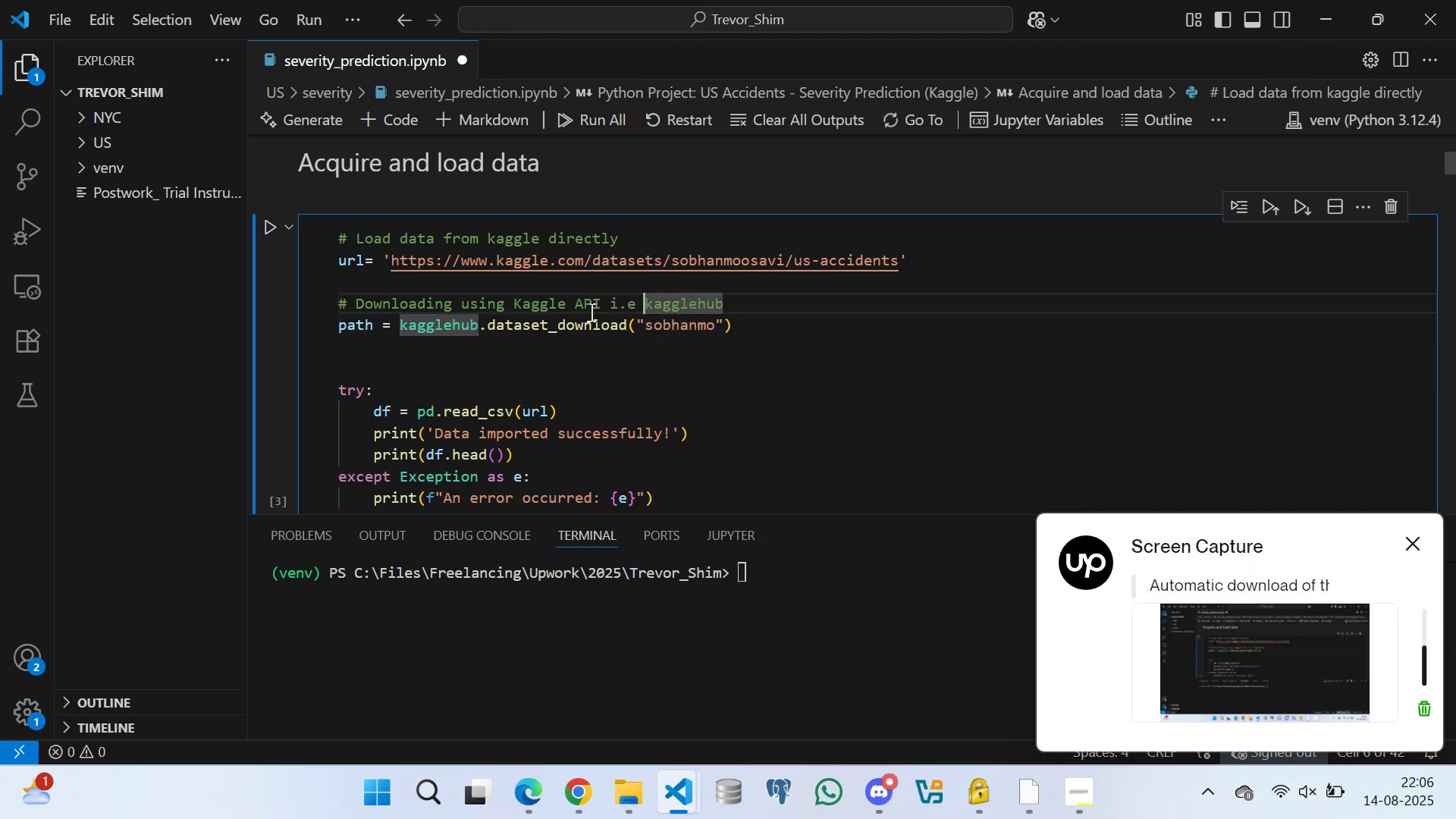 
triple_click([590, 312])
 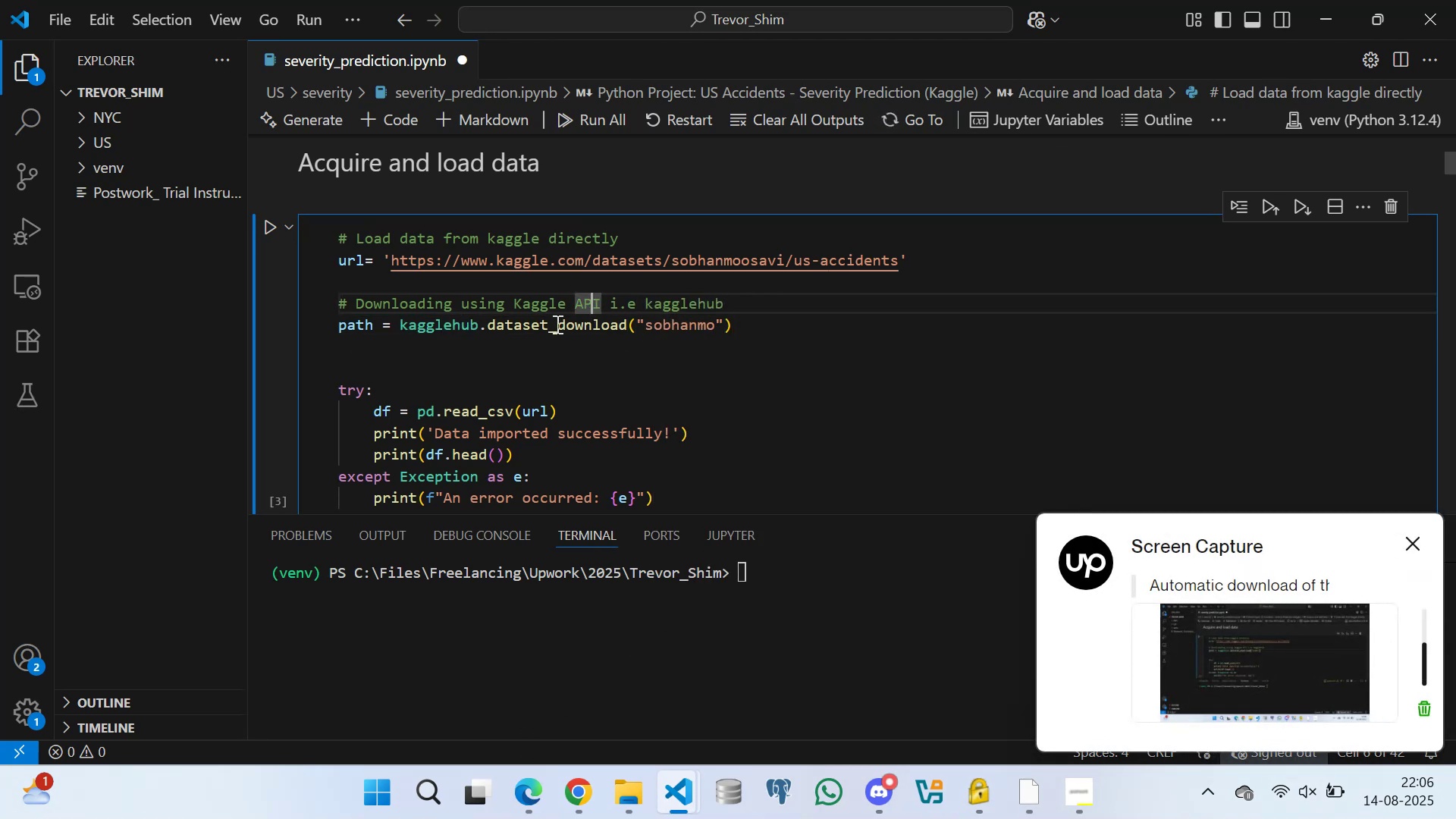 
triple_click([556, 324])
 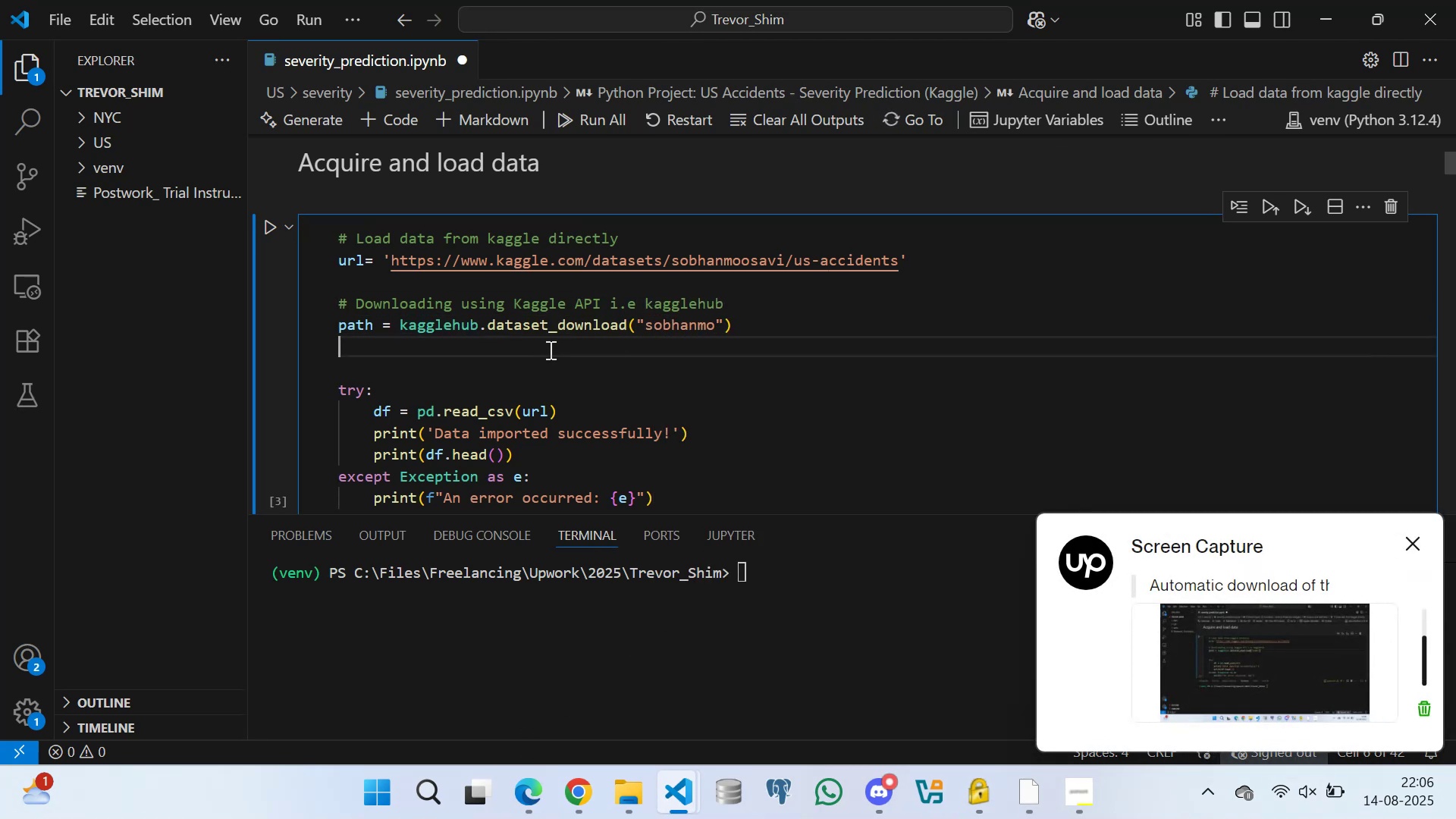 
triple_click([574, 368])
 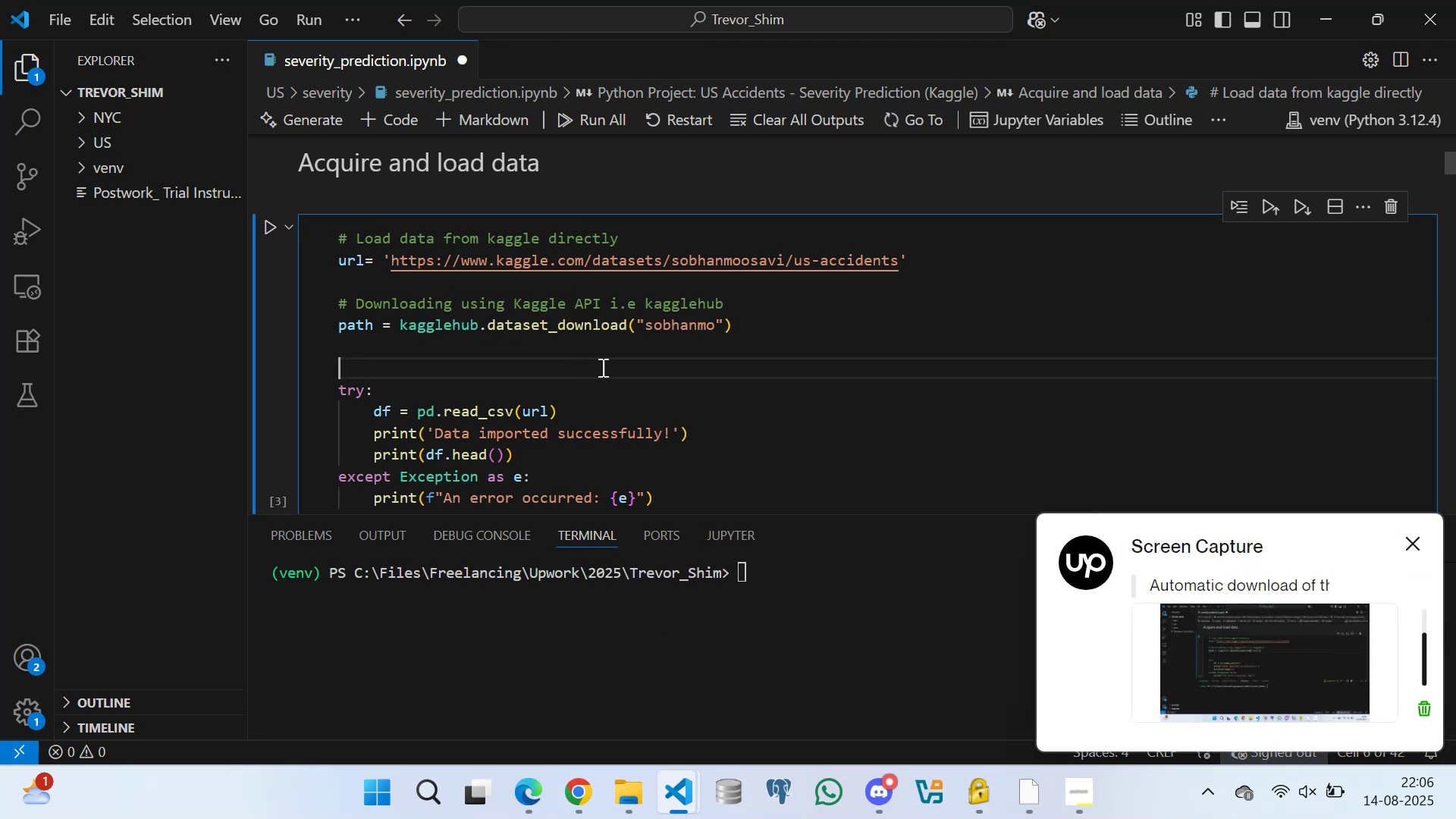 
triple_click([606, 367])
 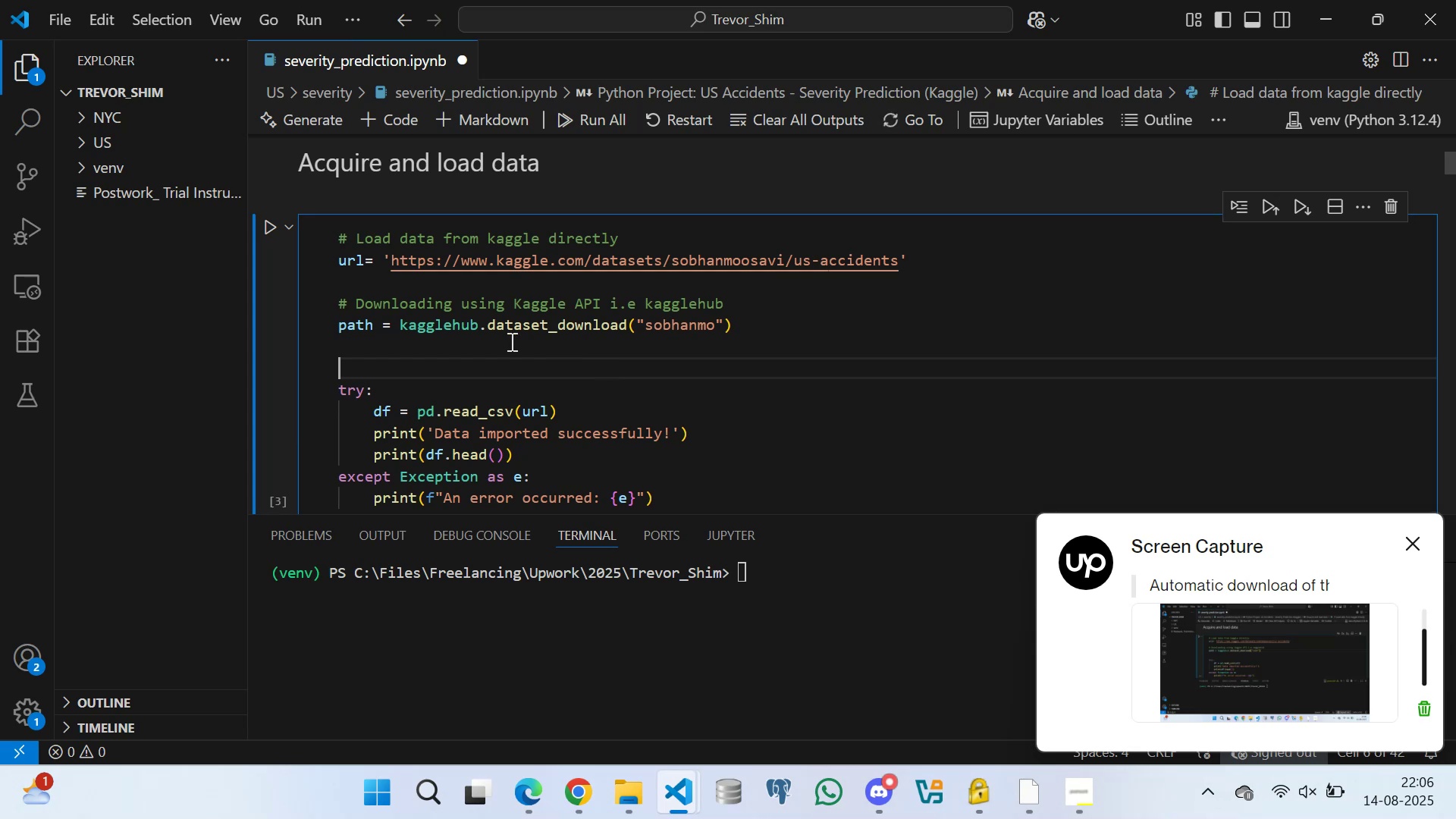 
triple_click([504, 338])
 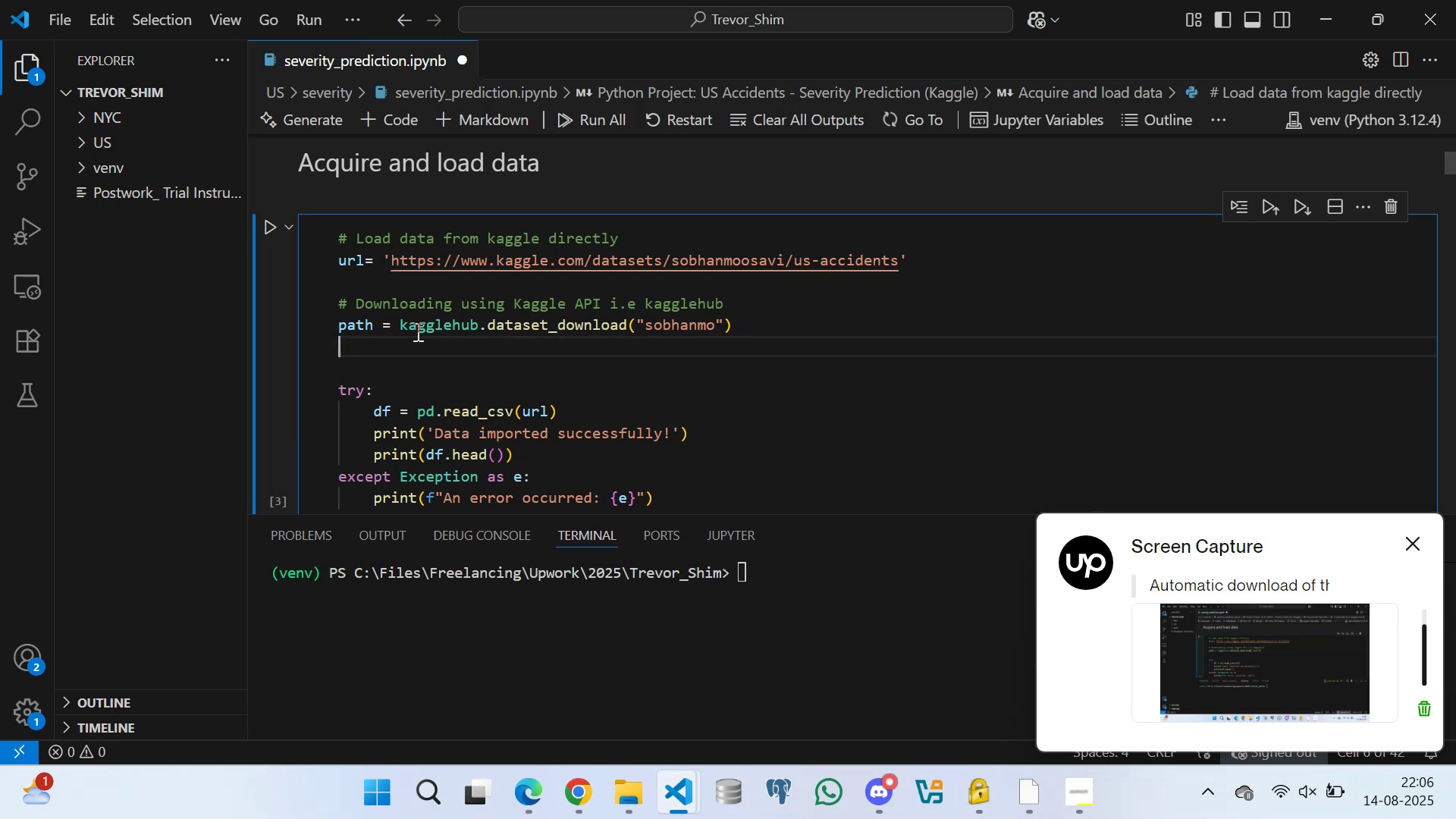 
triple_click([416, 331])
 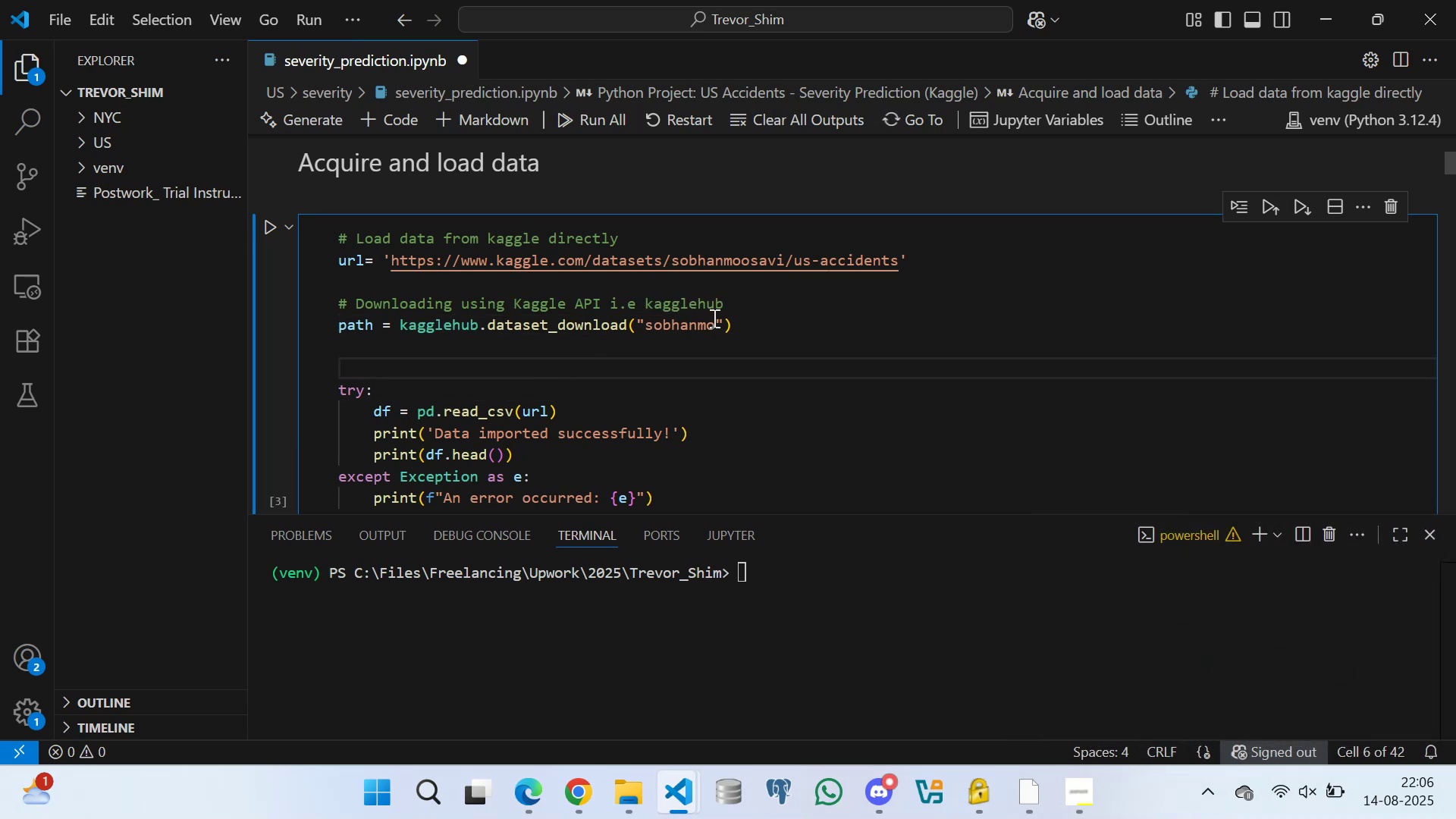 
left_click([721, 324])
 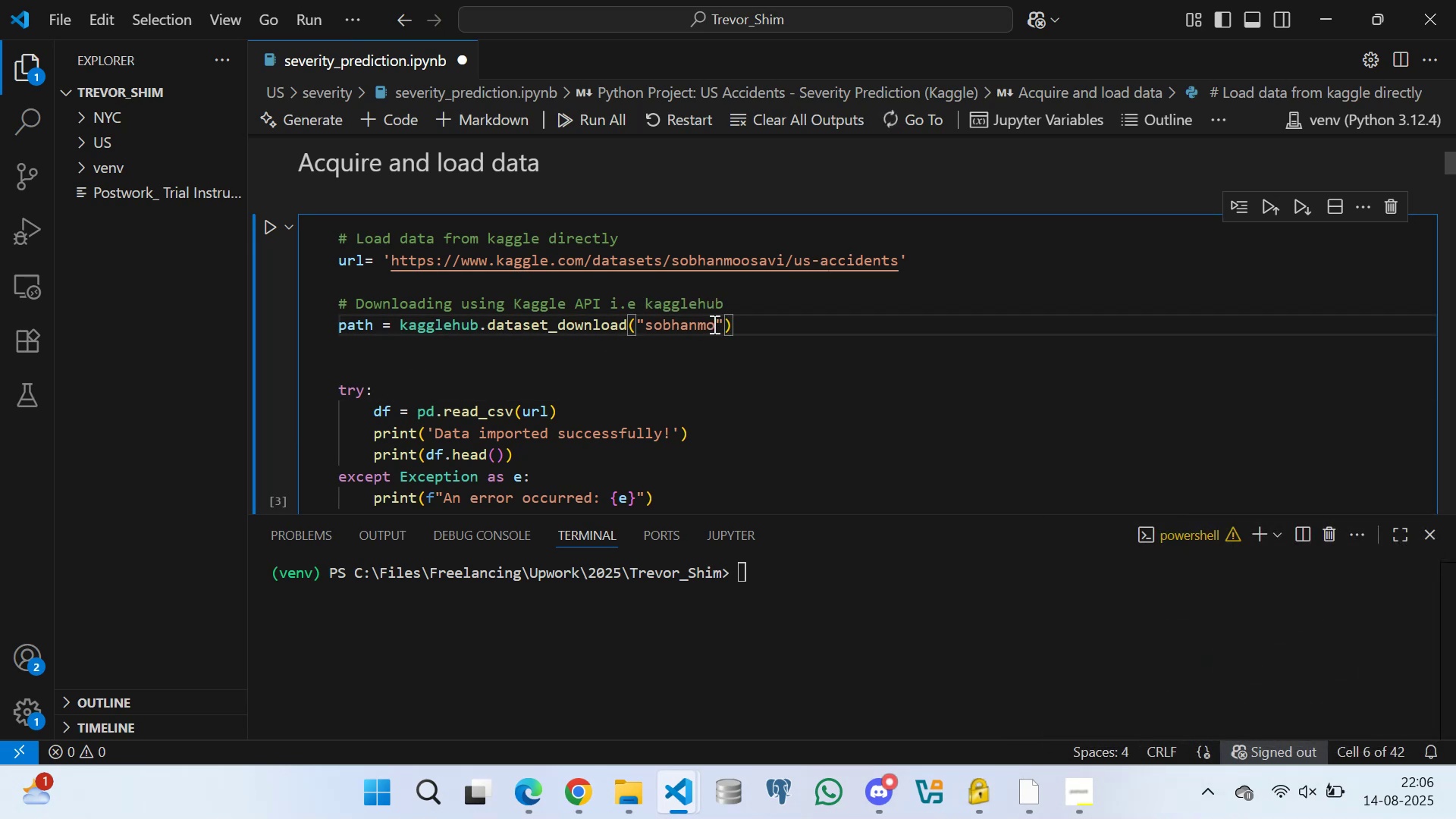 
left_click([715, 321])
 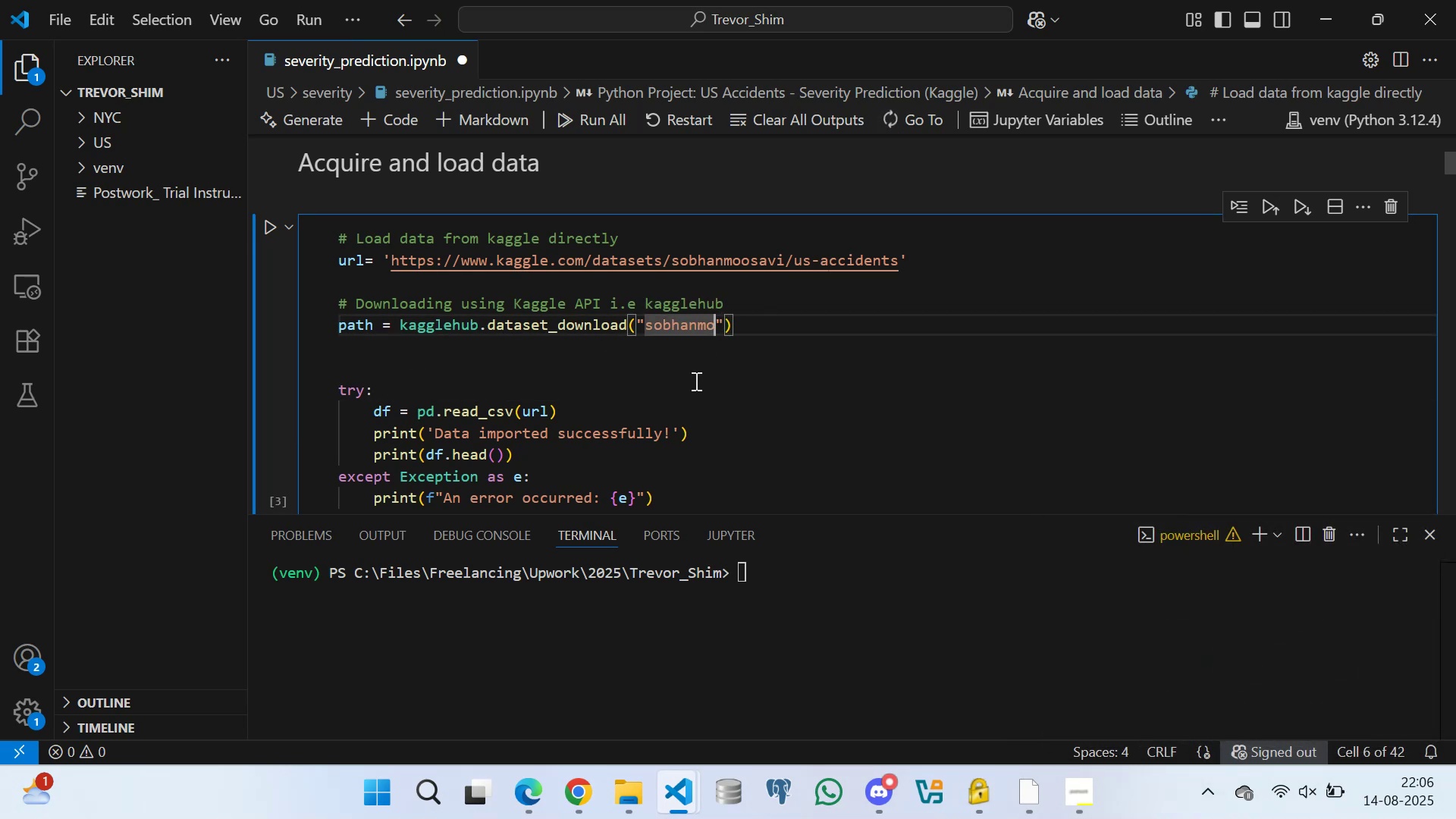 
type(osavi/us-accidents)
 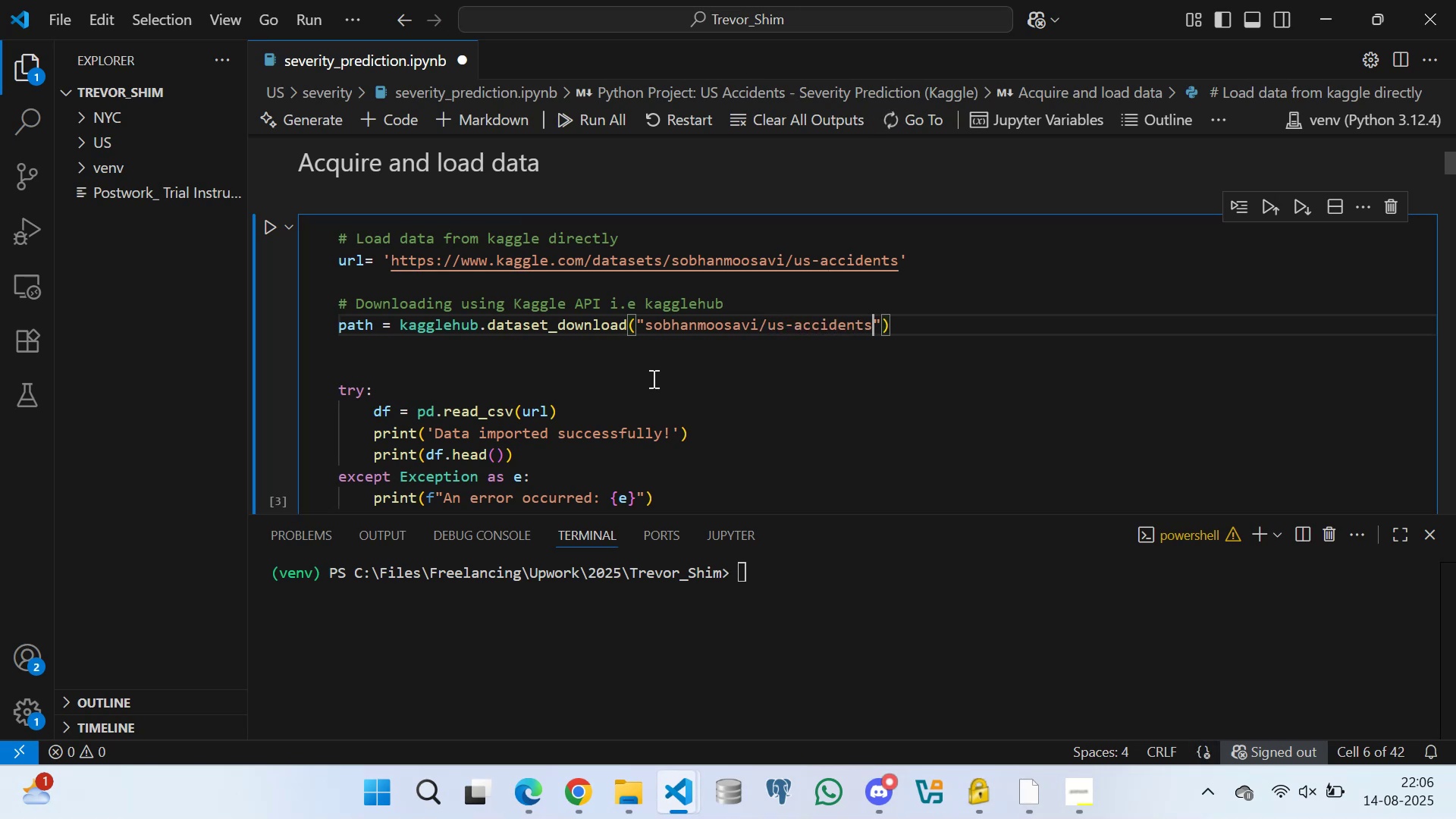 
left_click([529, 792])
 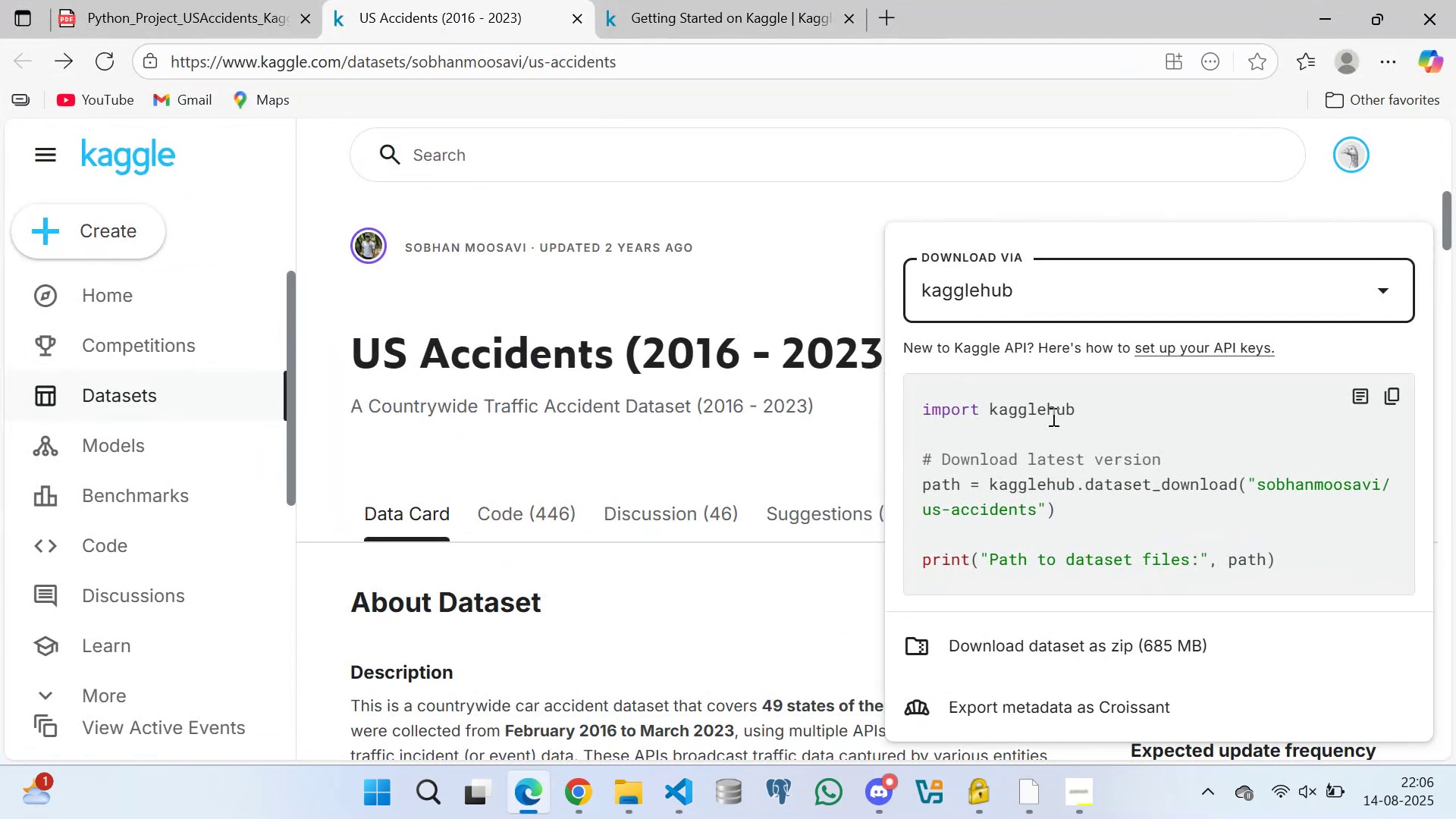 
scroll: coordinate [1053, 513], scroll_direction: down, amount: 9.0
 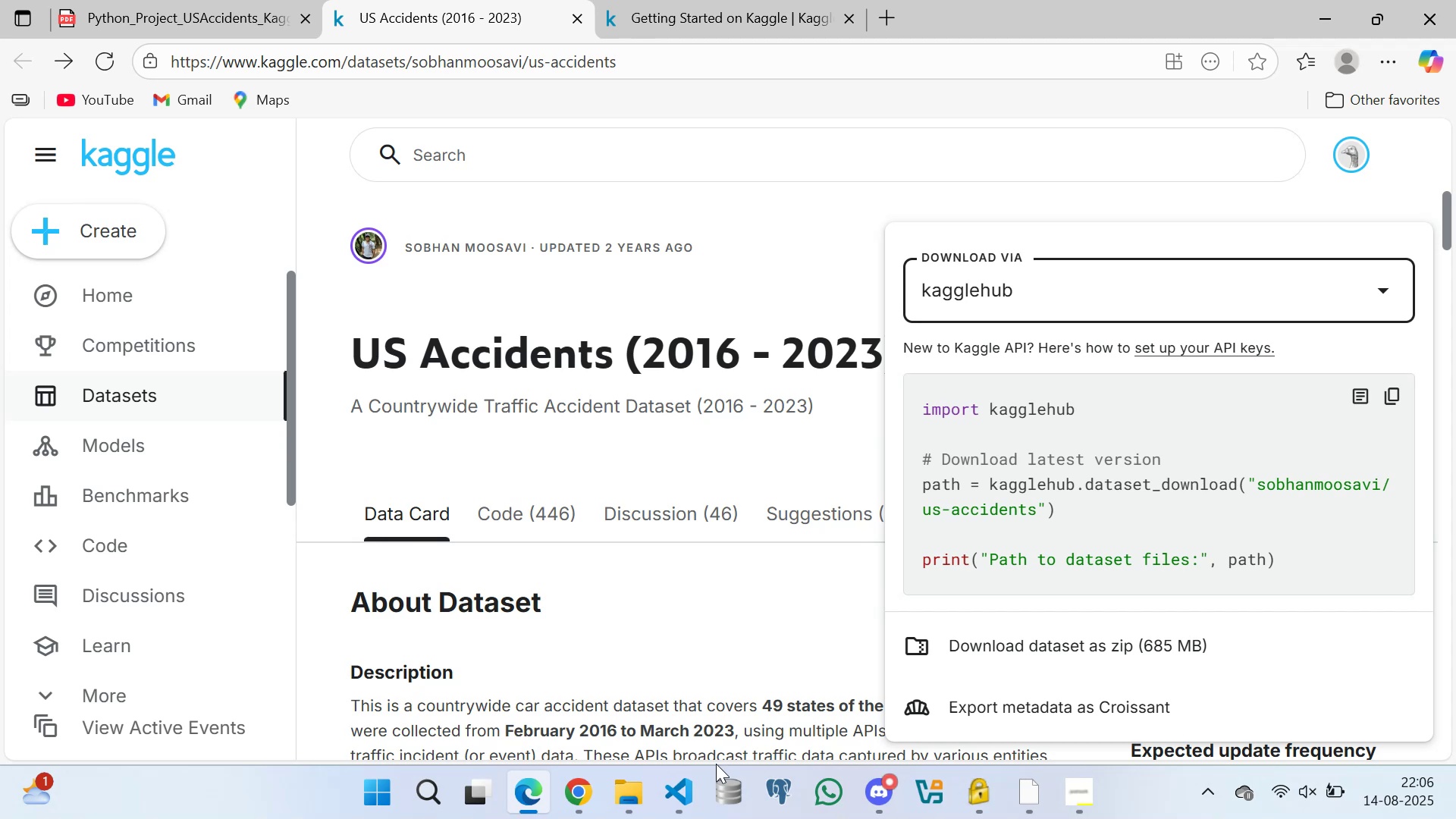 
left_click([535, 787])
 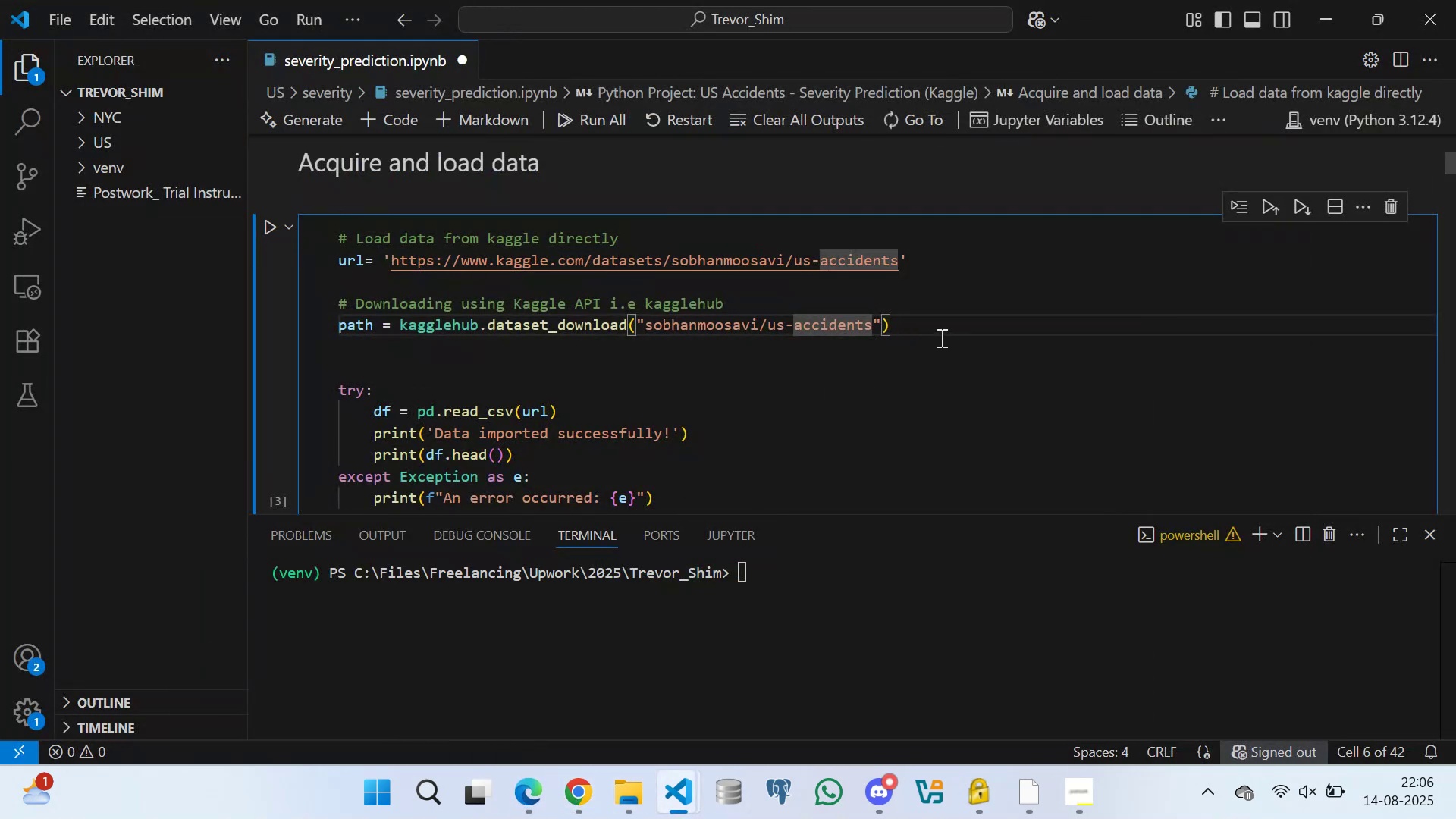 
left_click([939, 326])
 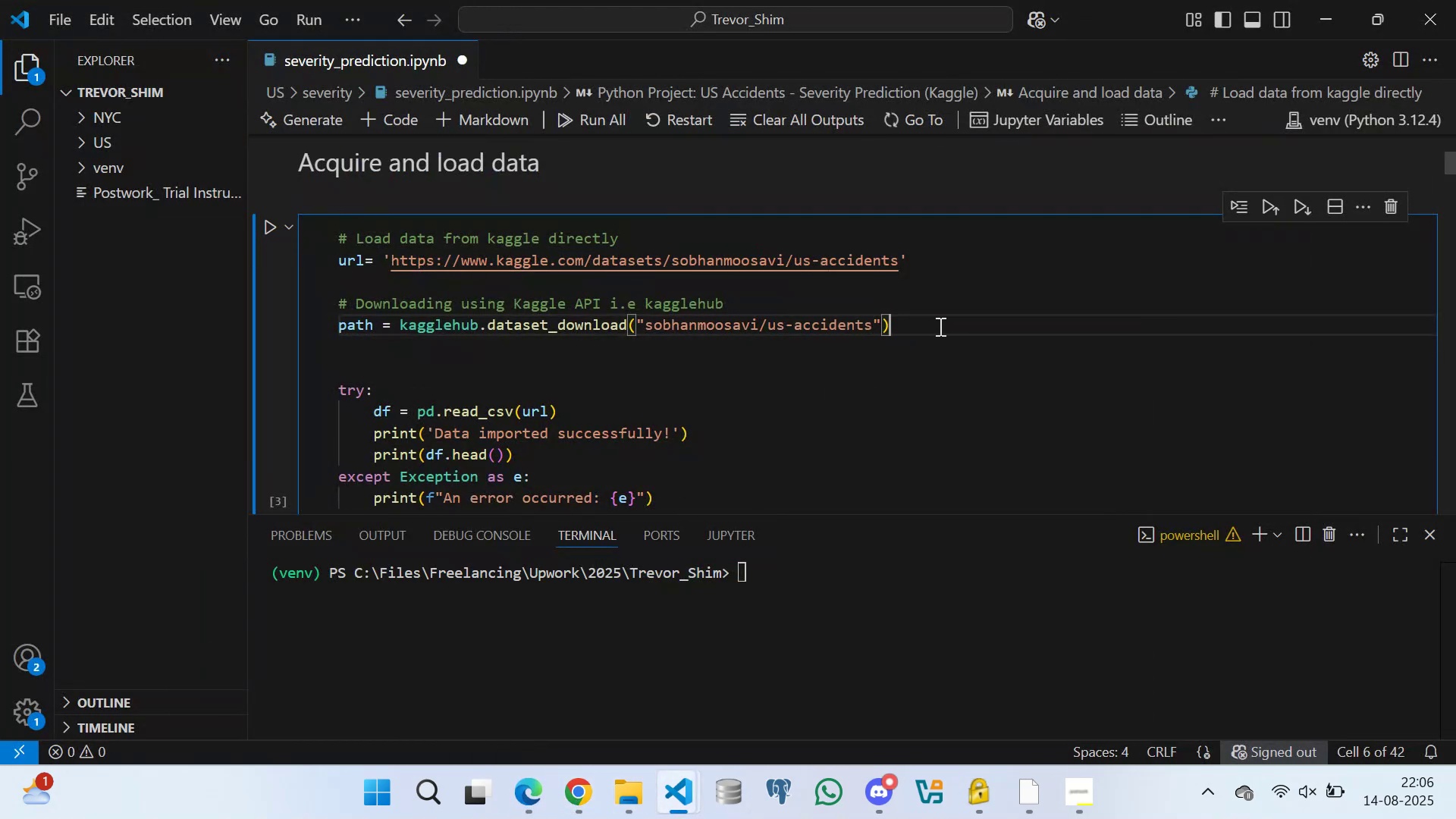 
key(Enter)
 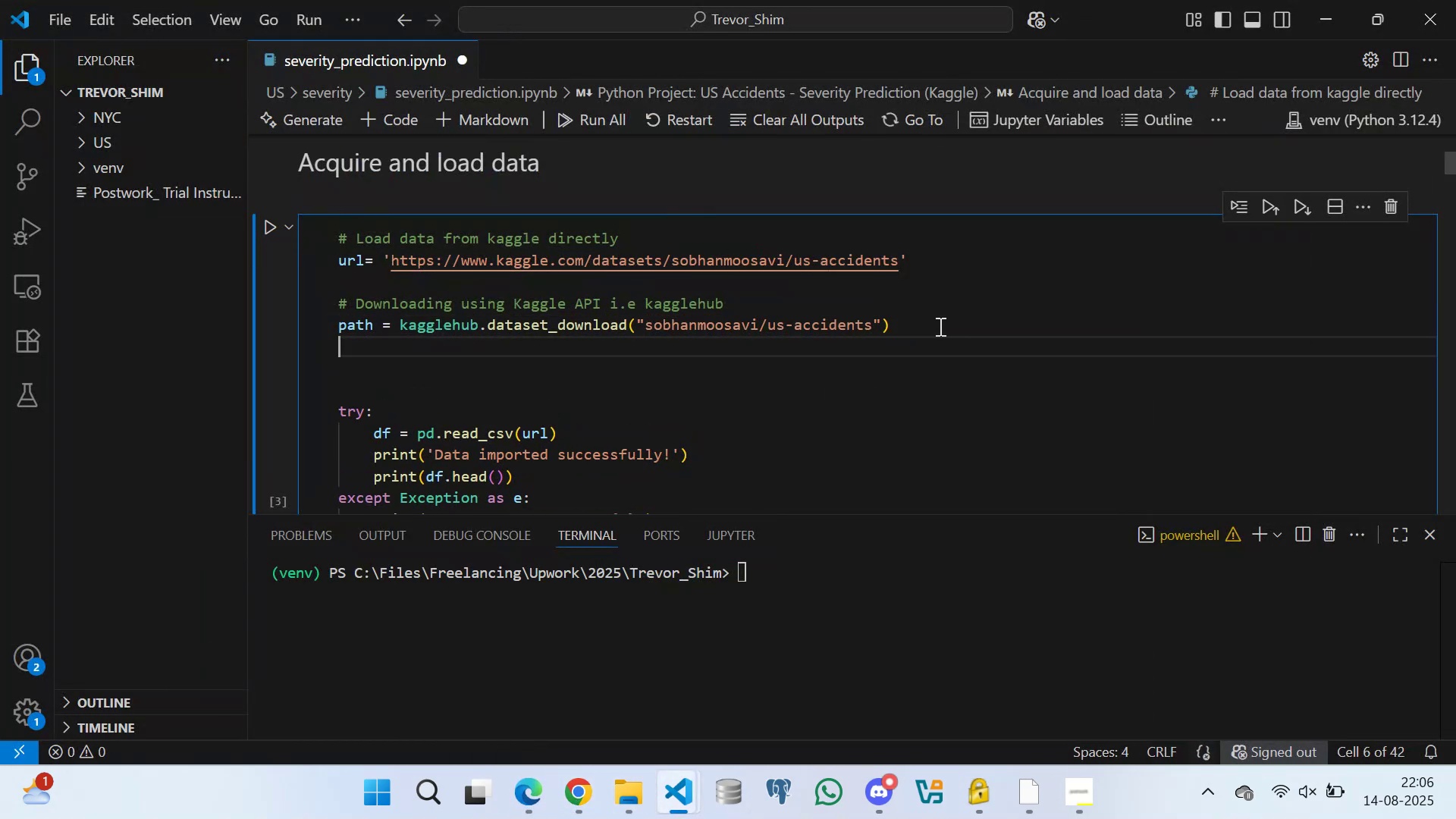 
key(Enter)
 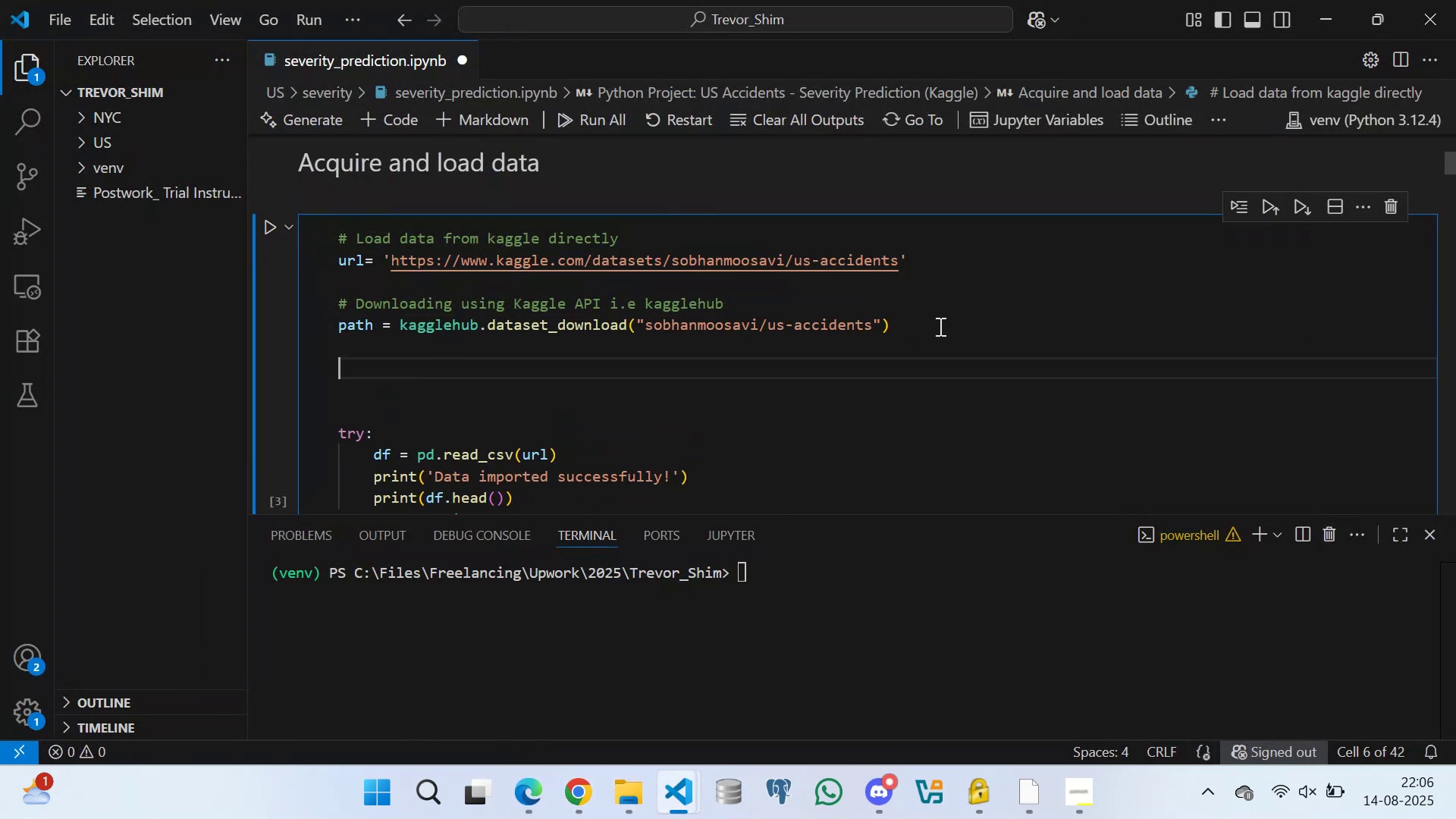 
type(print("Path to dataset files)
 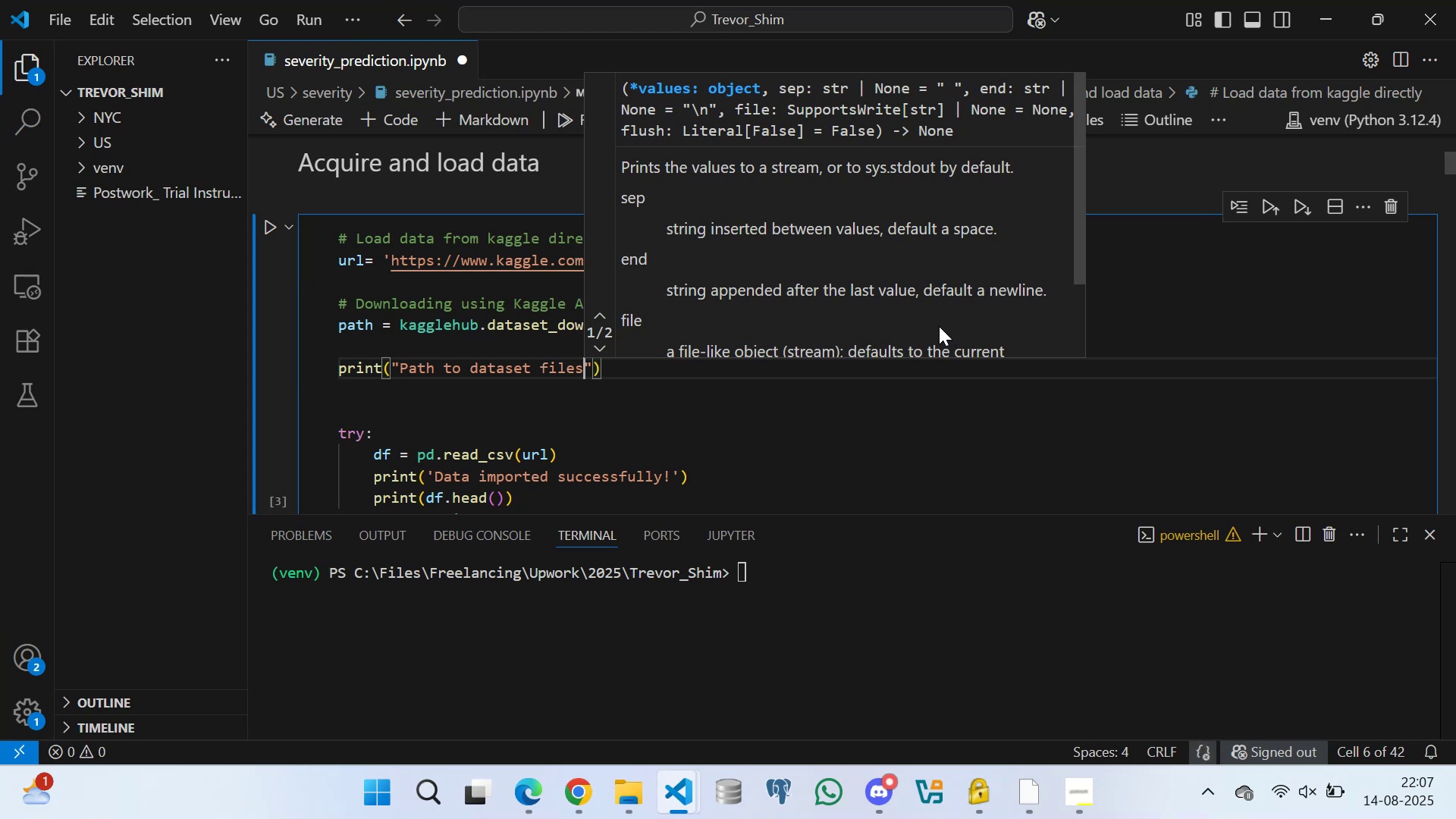 
left_click([530, 789])
 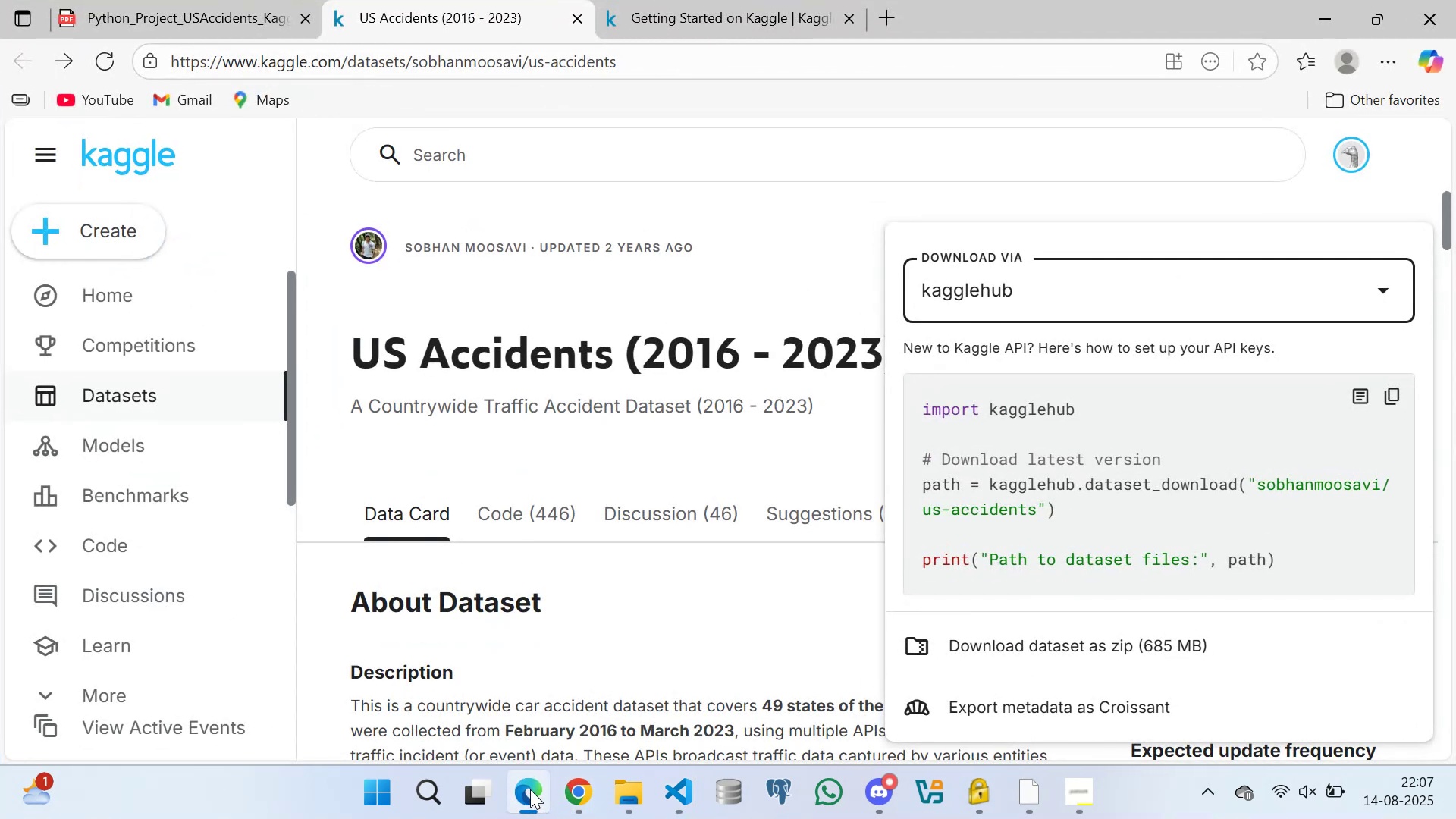 
left_click([530, 789])
 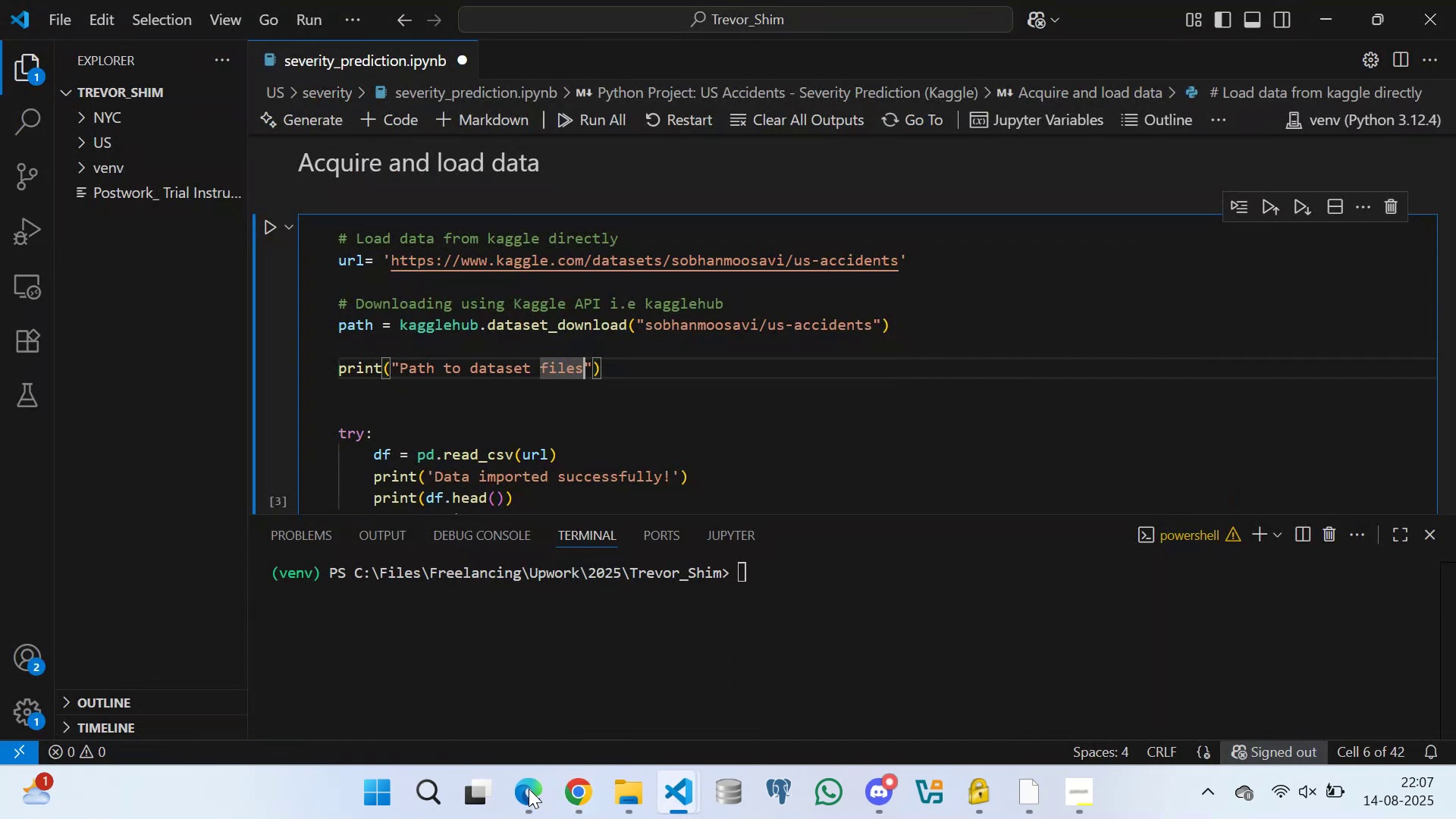 
key(ArrowRight)
 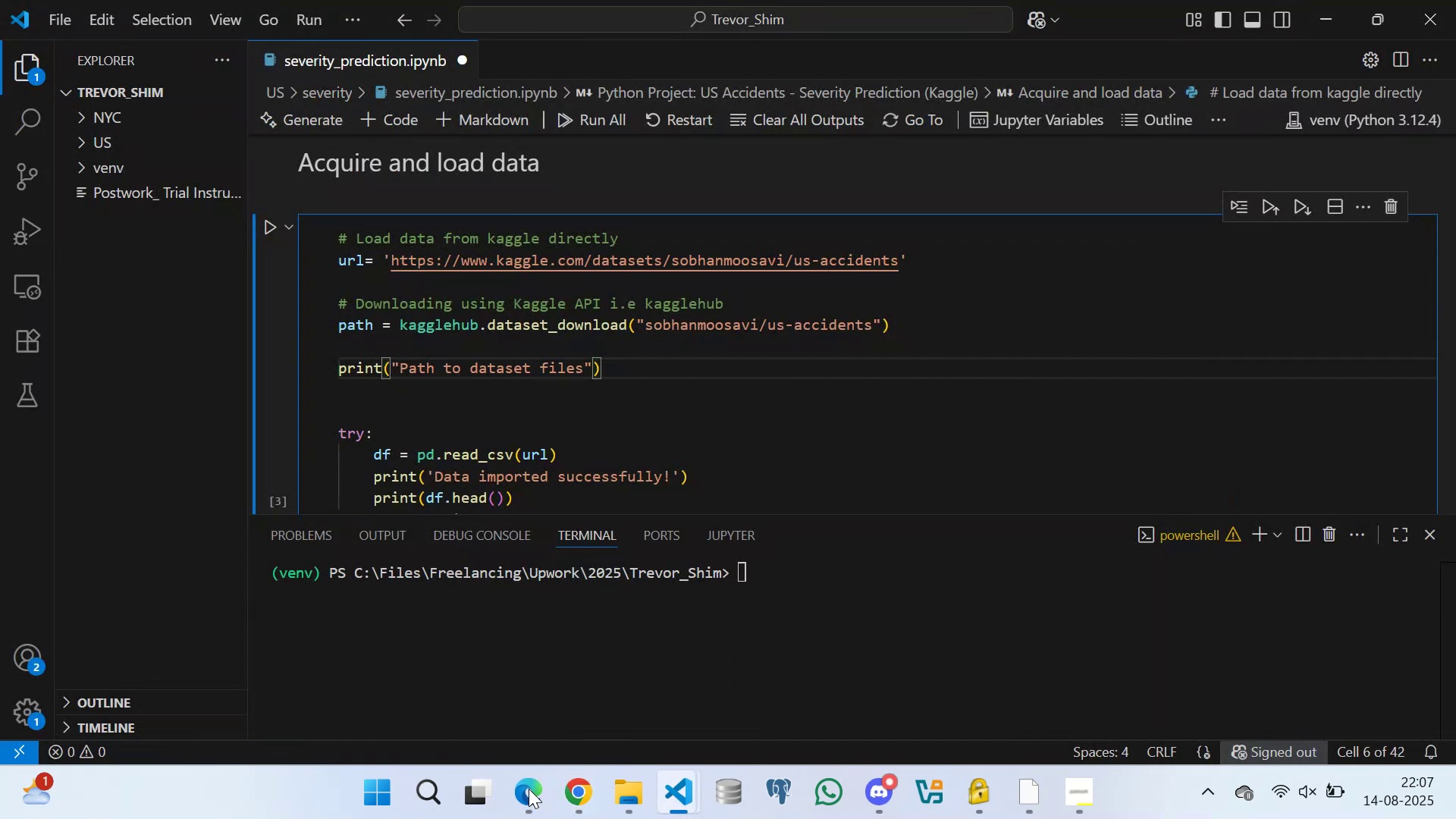 
key(ArrowLeft)
 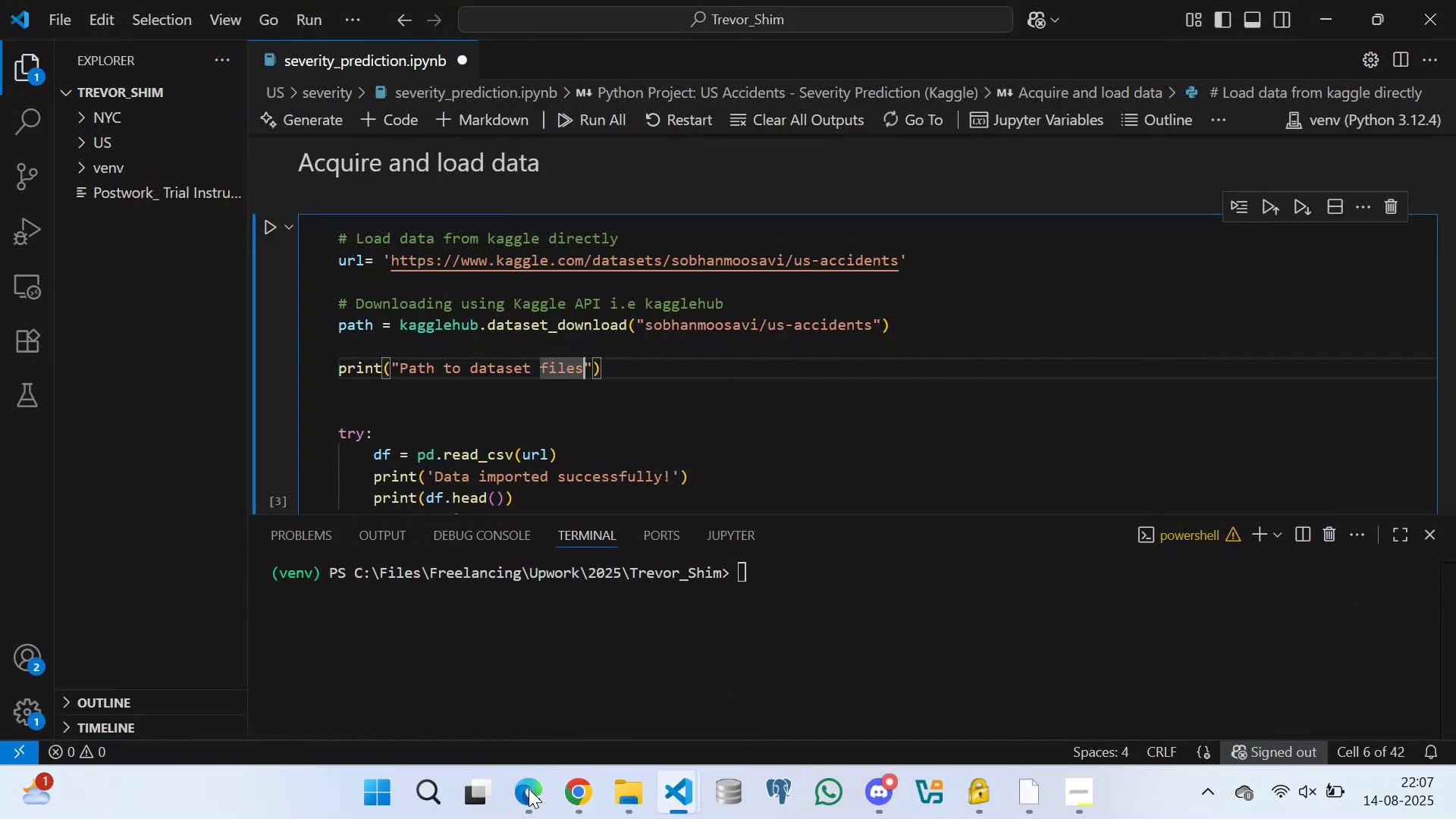 
key(Shift+Semicolon)
 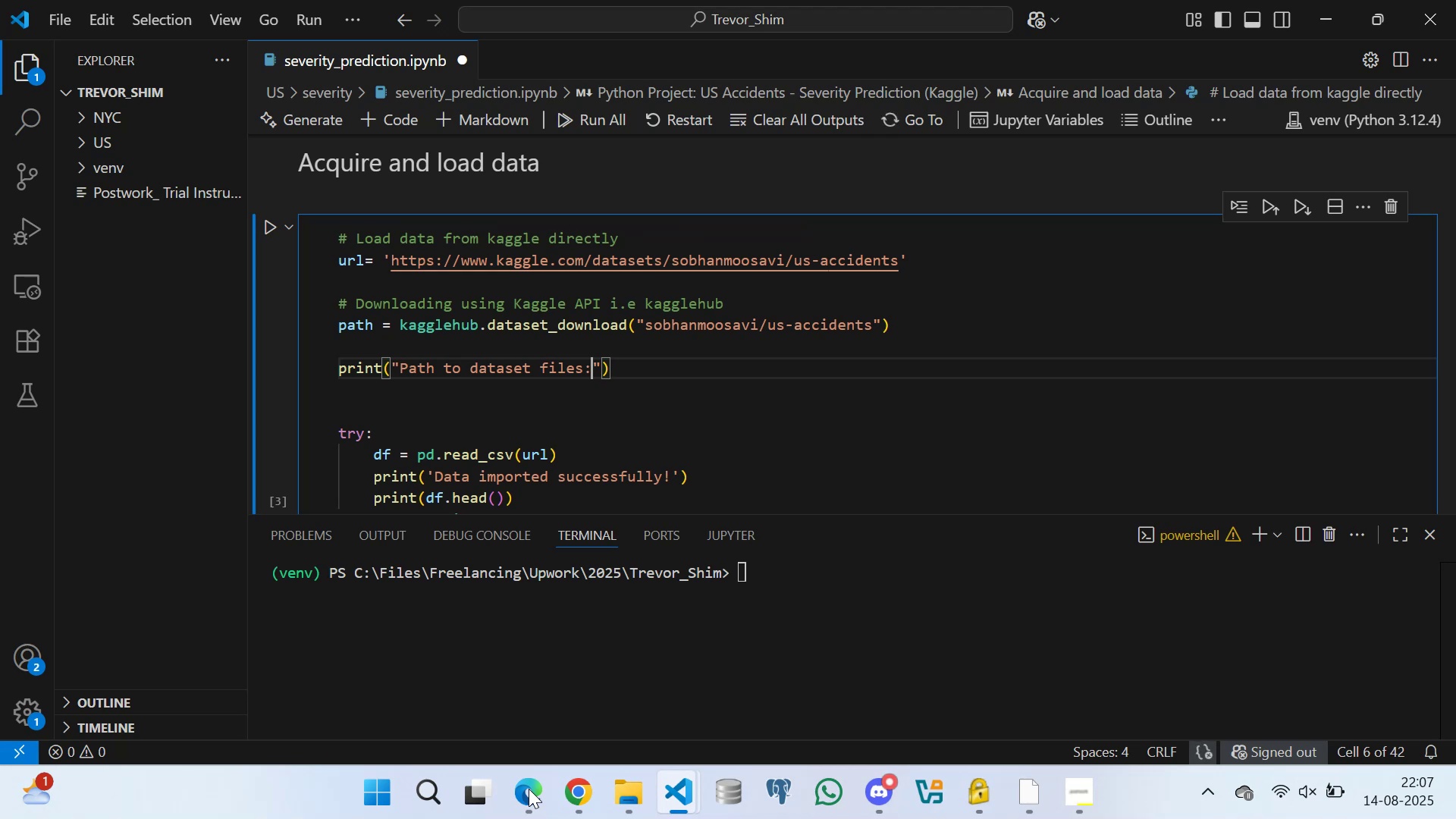 
key(ArrowRight)
 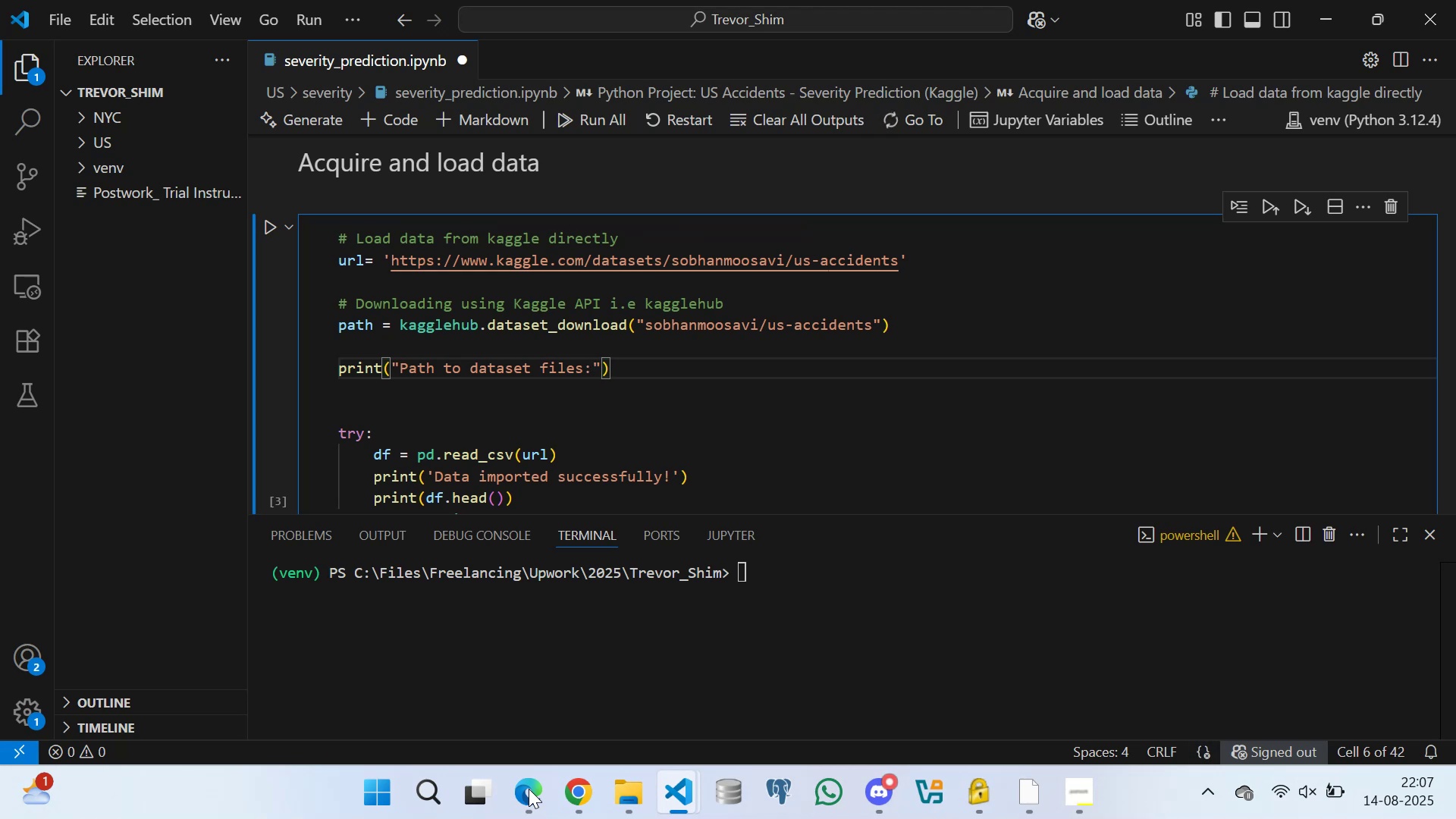 
type(, pat)
 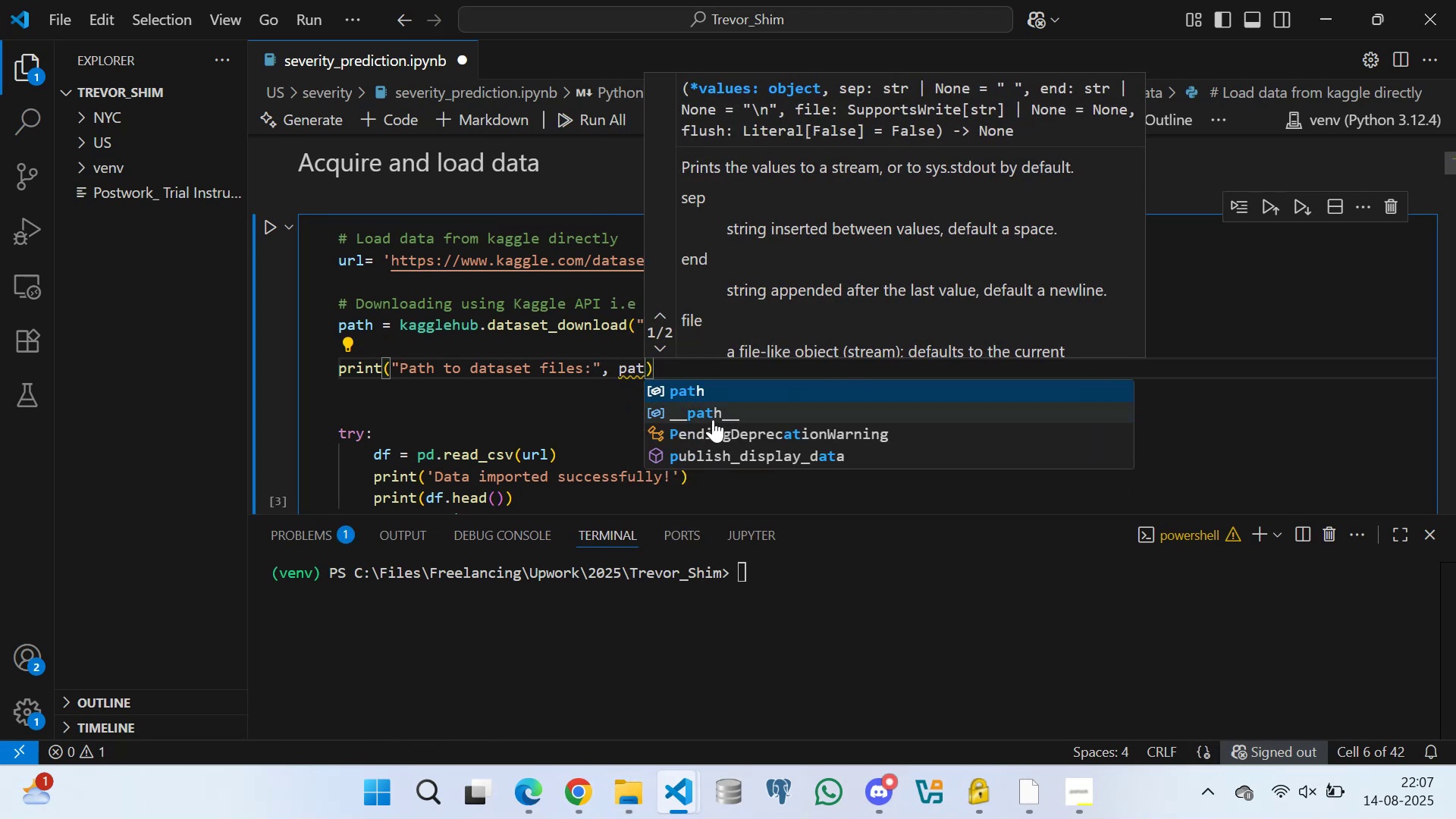 
left_click([692, 391])
 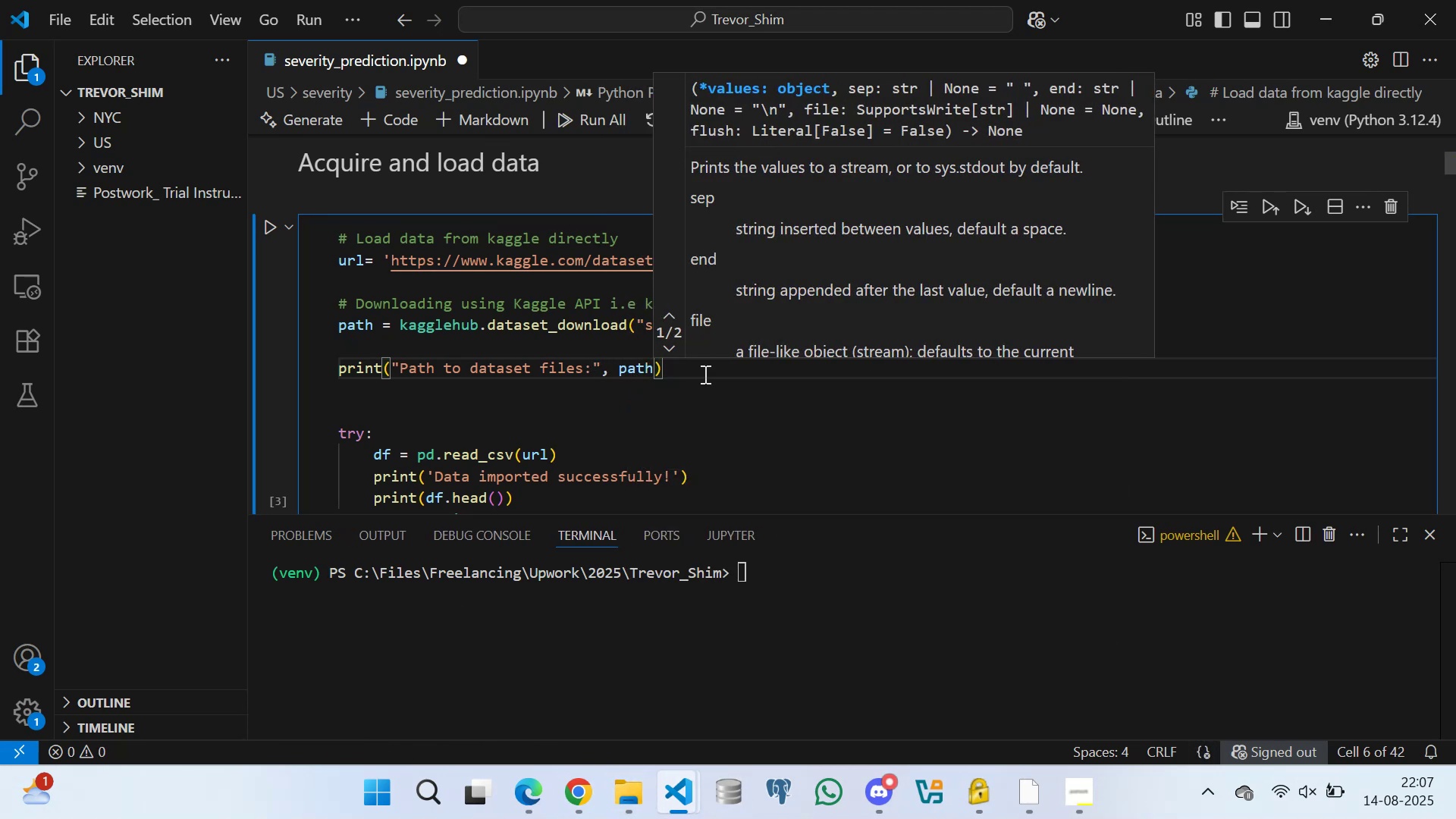 
scroll: coordinate [483, 403], scroll_direction: down, amount: 3.0
 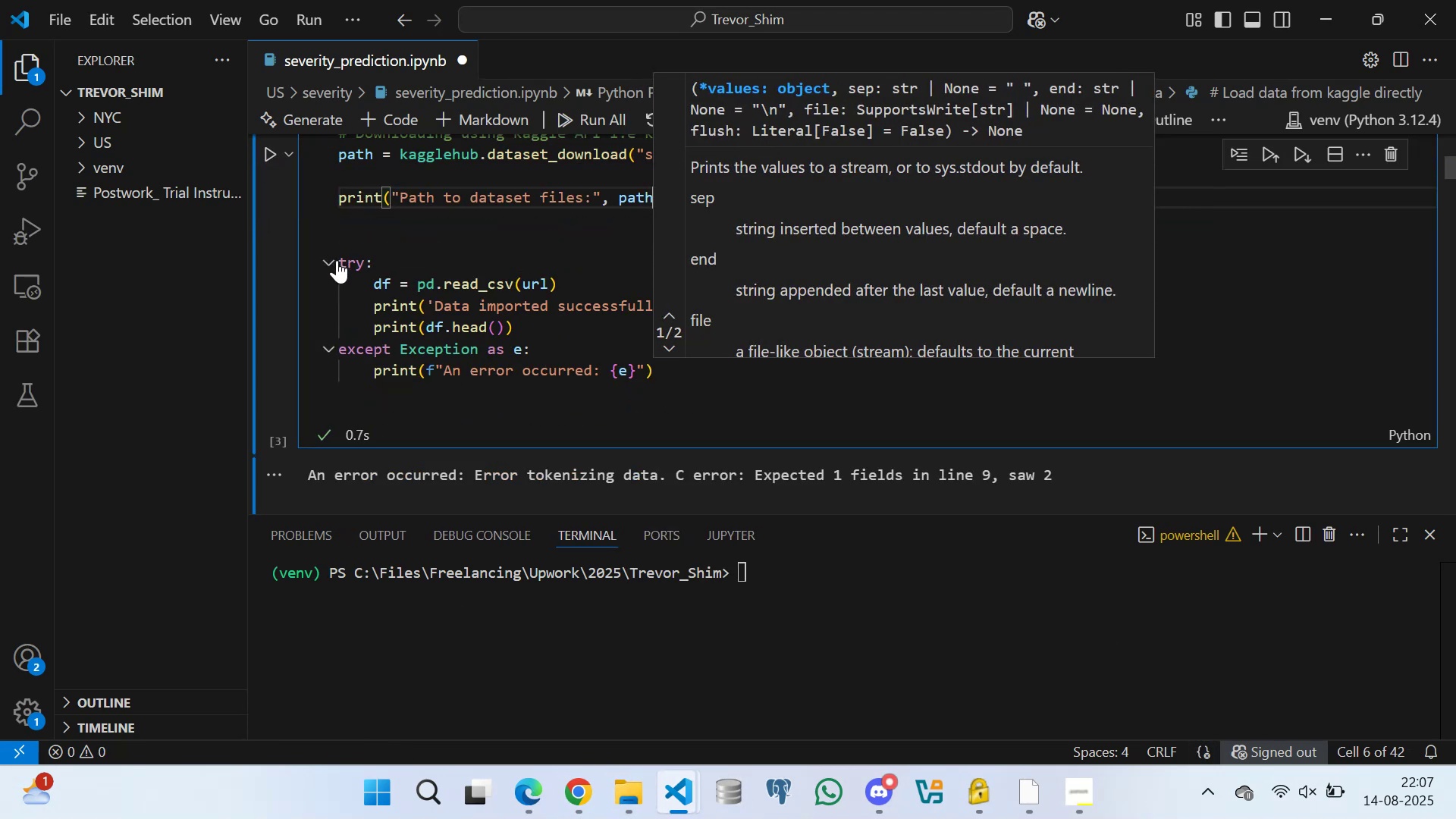 
left_click_drag(start_coordinate=[340, 261], to_coordinate=[375, 416])
 